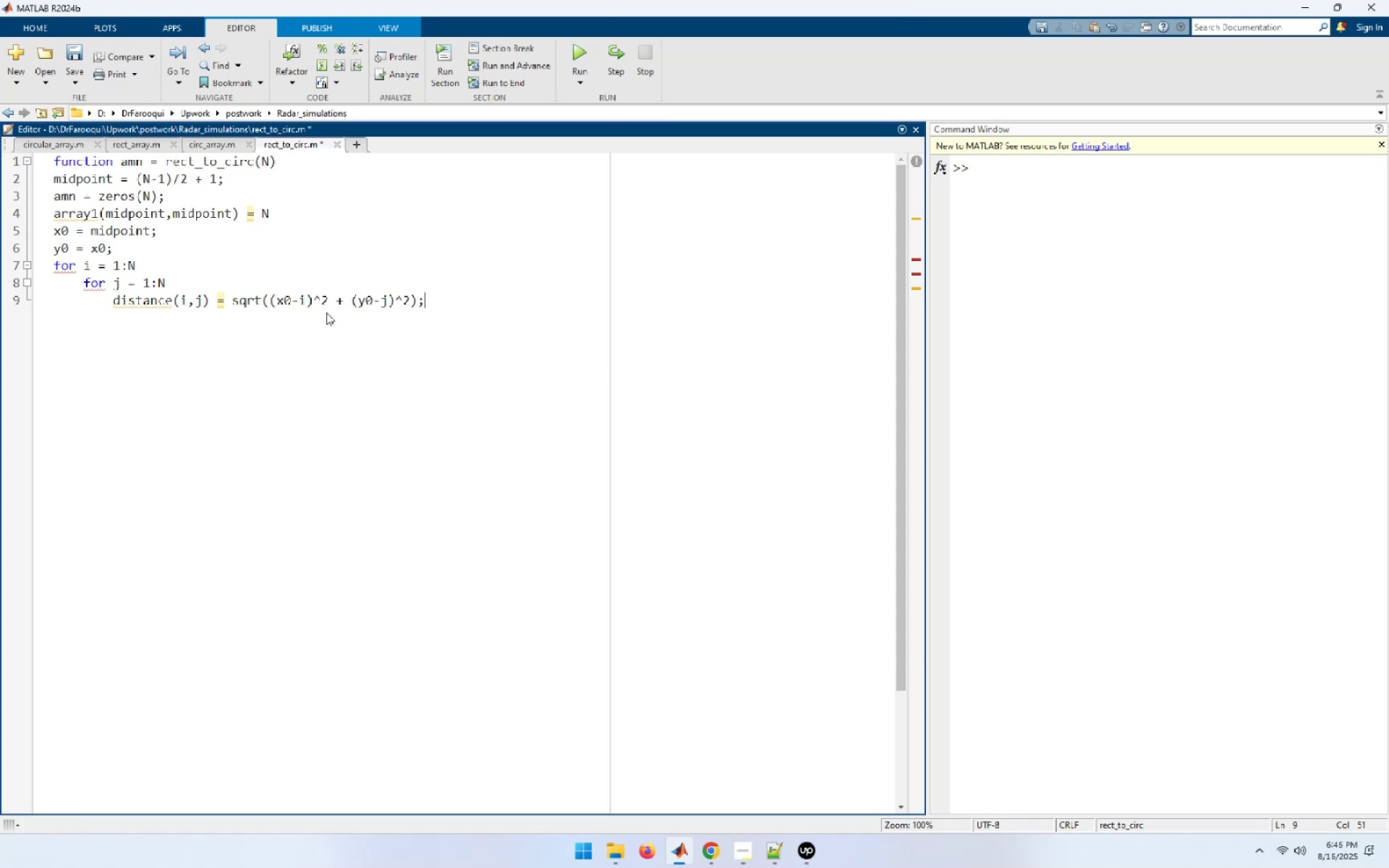 
key(Enter)
 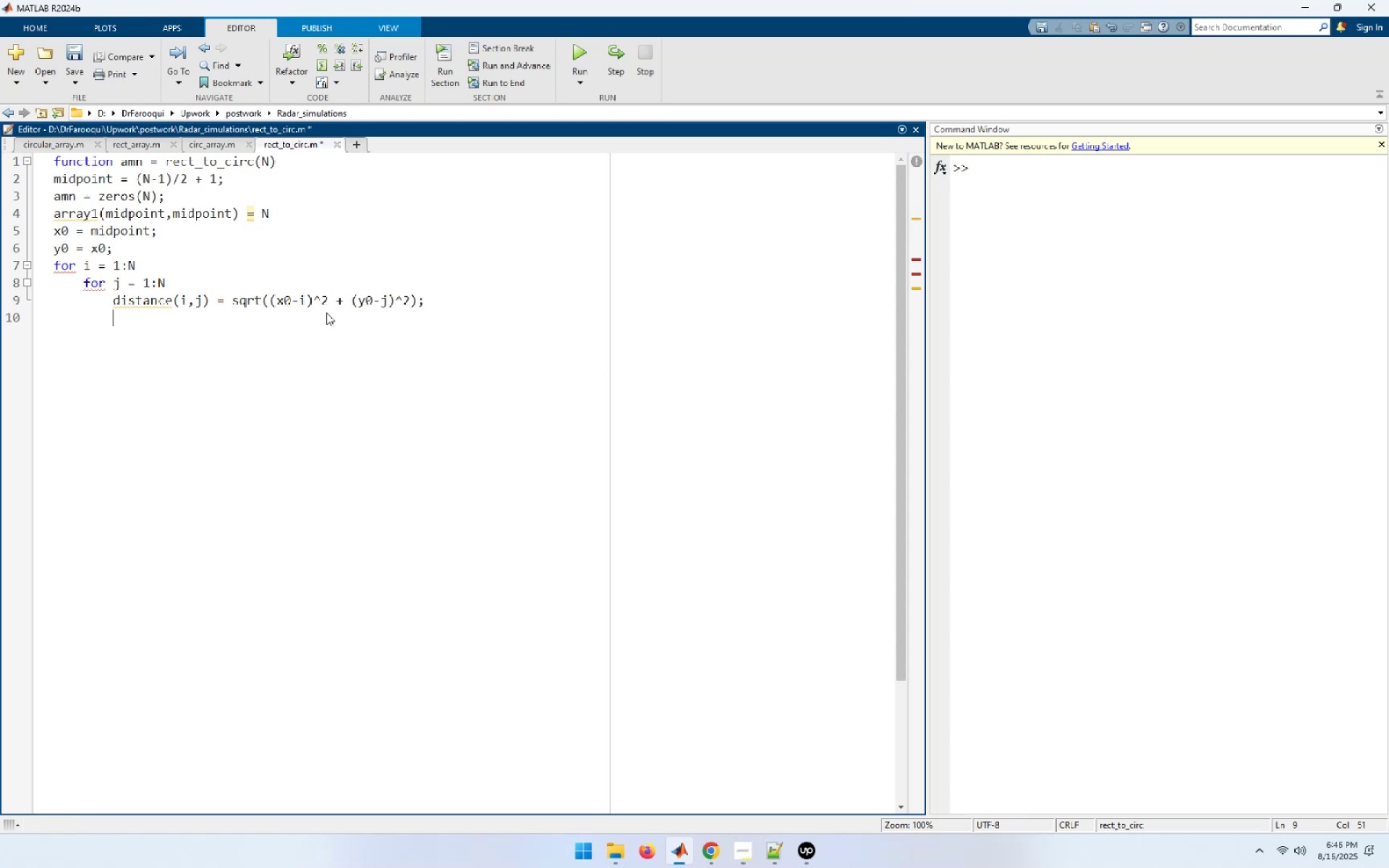 
type(end)
 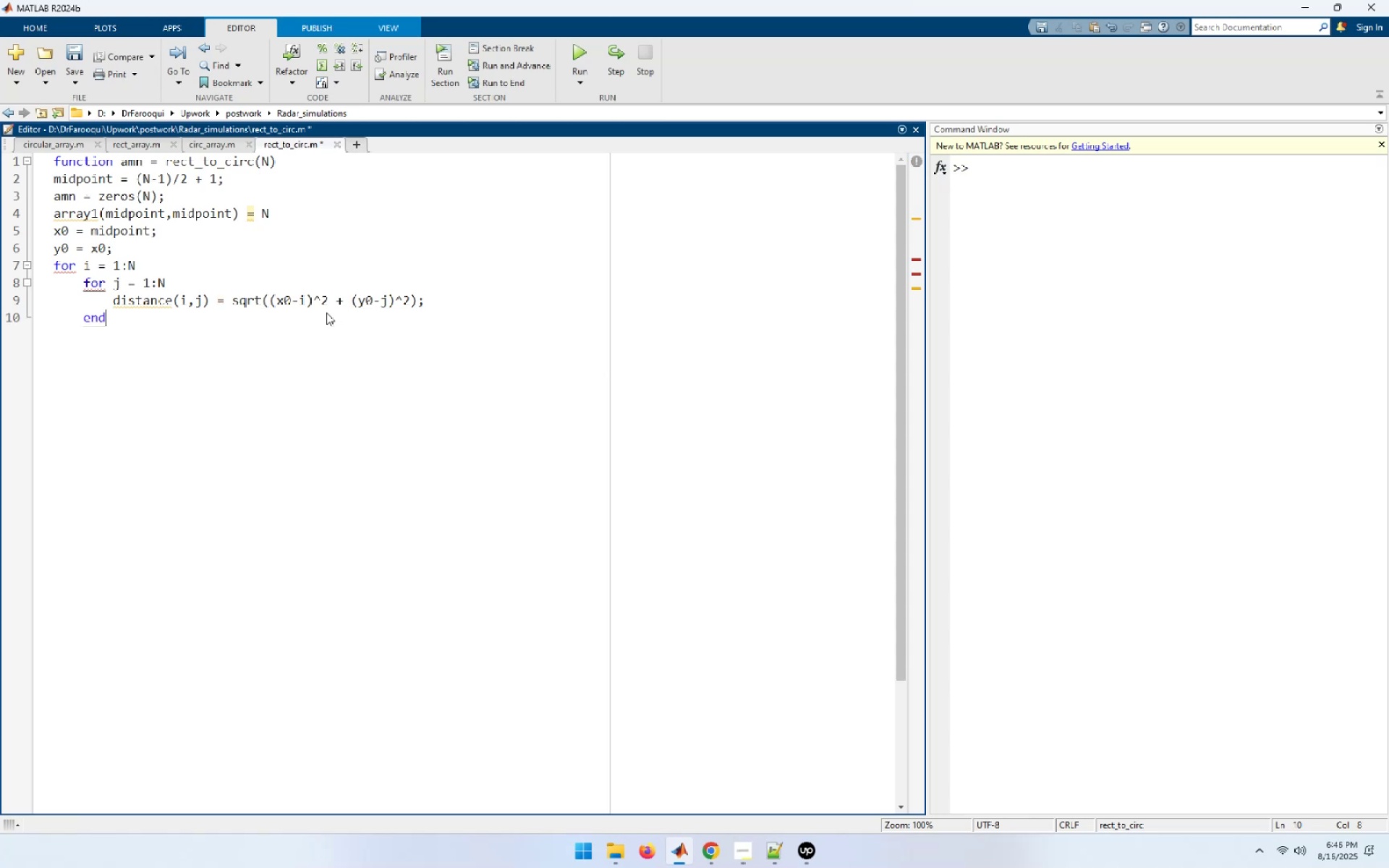 
key(Enter)
 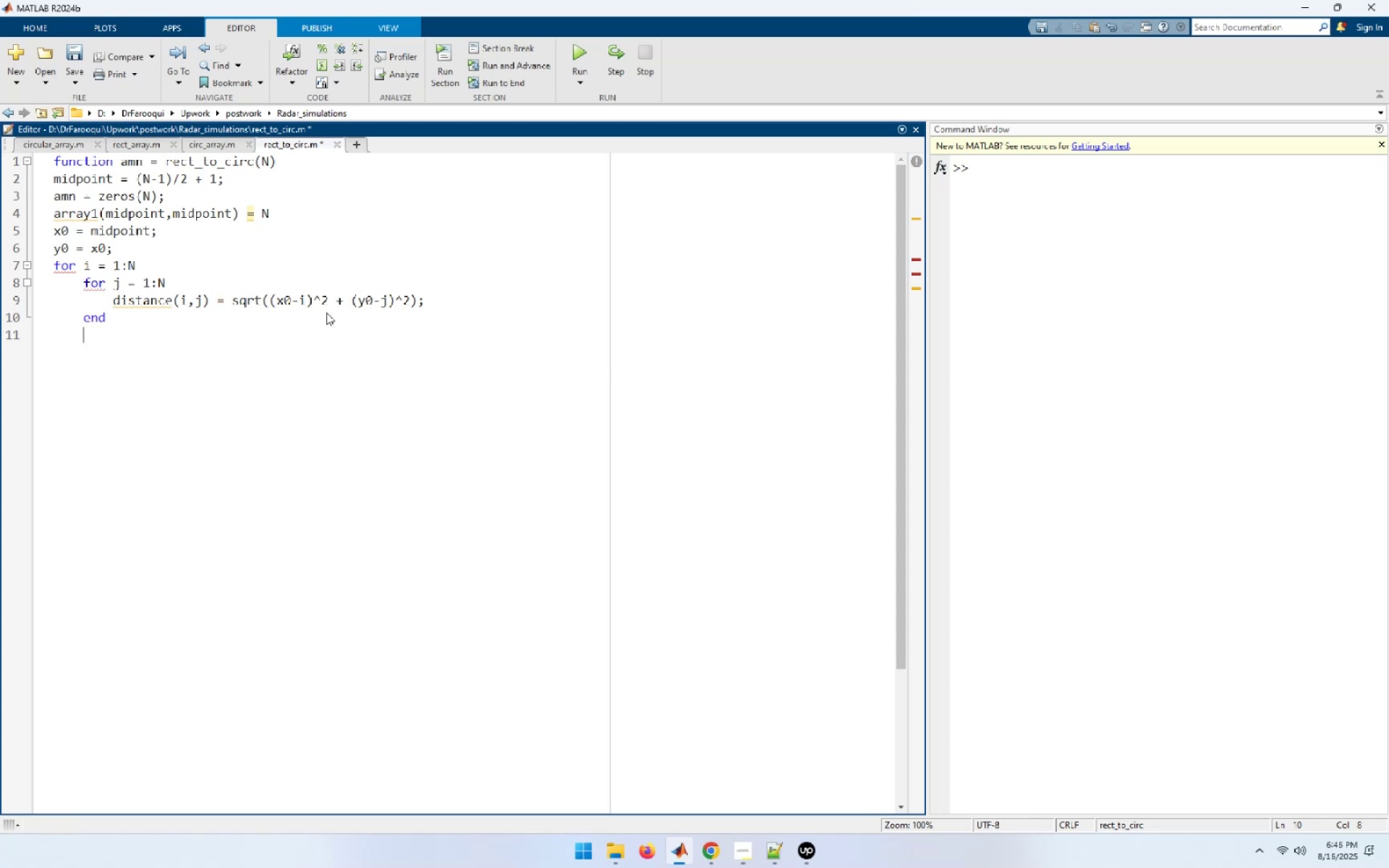 
type(end)
 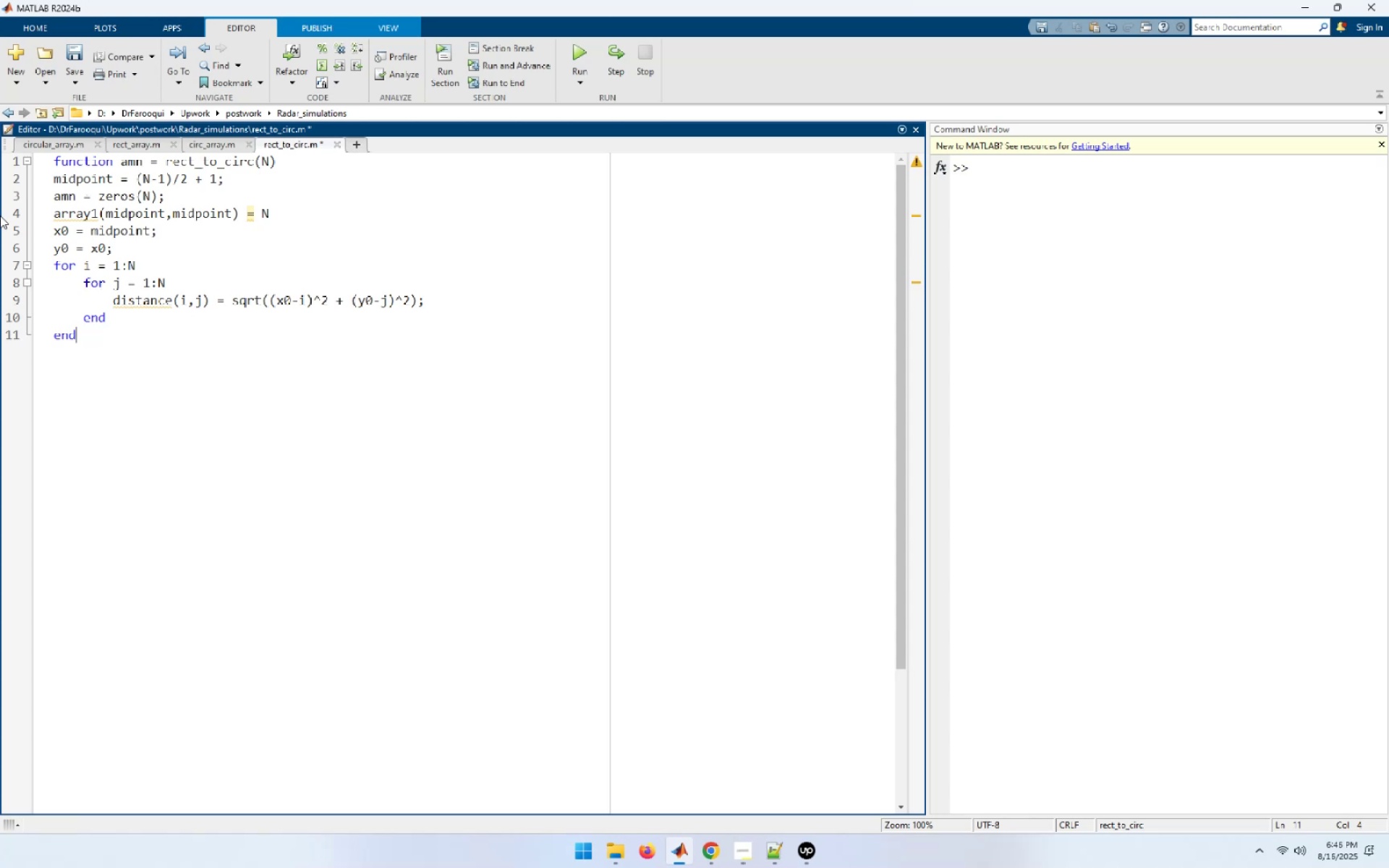 
wait(17.44)
 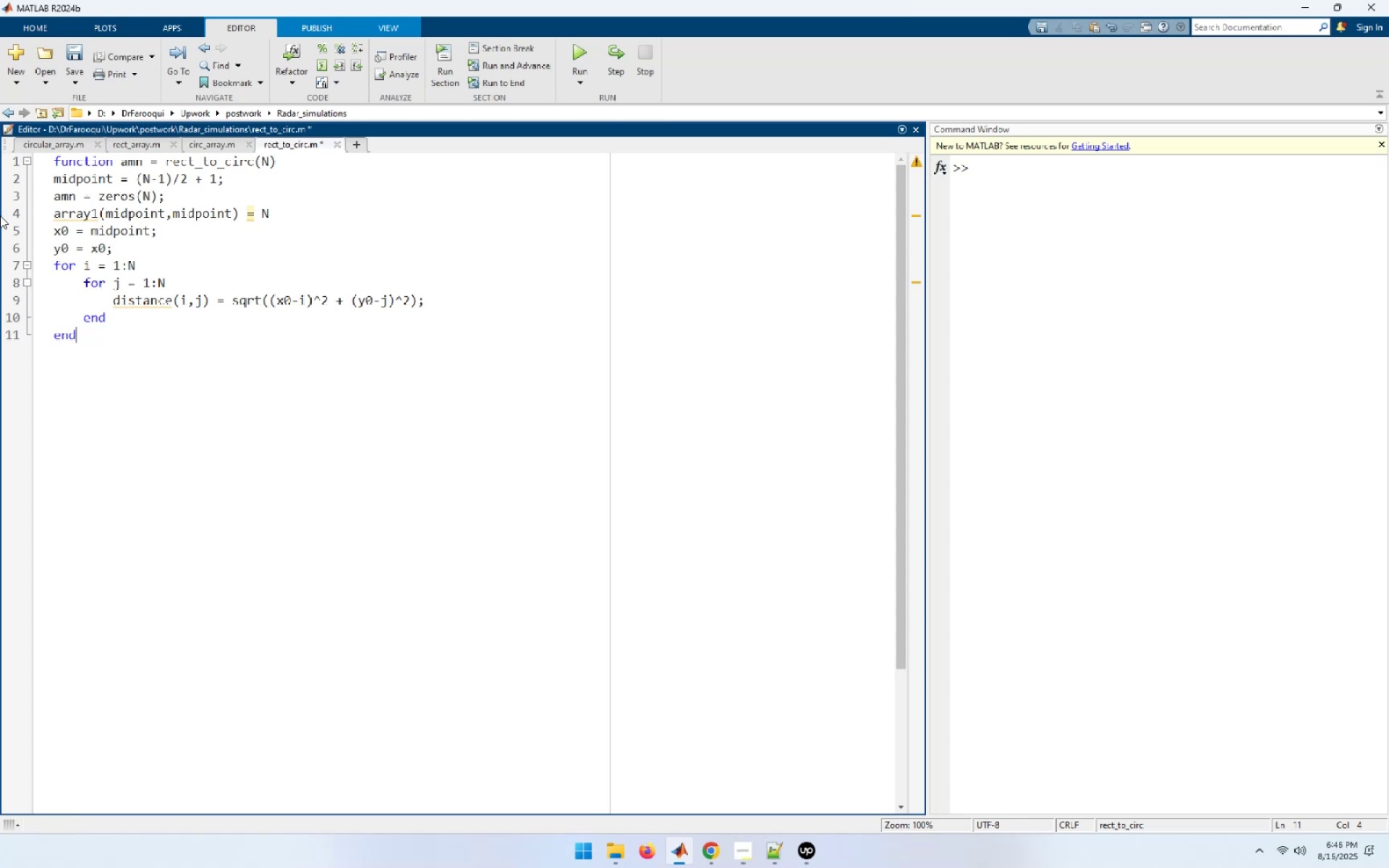 
key(Enter)
 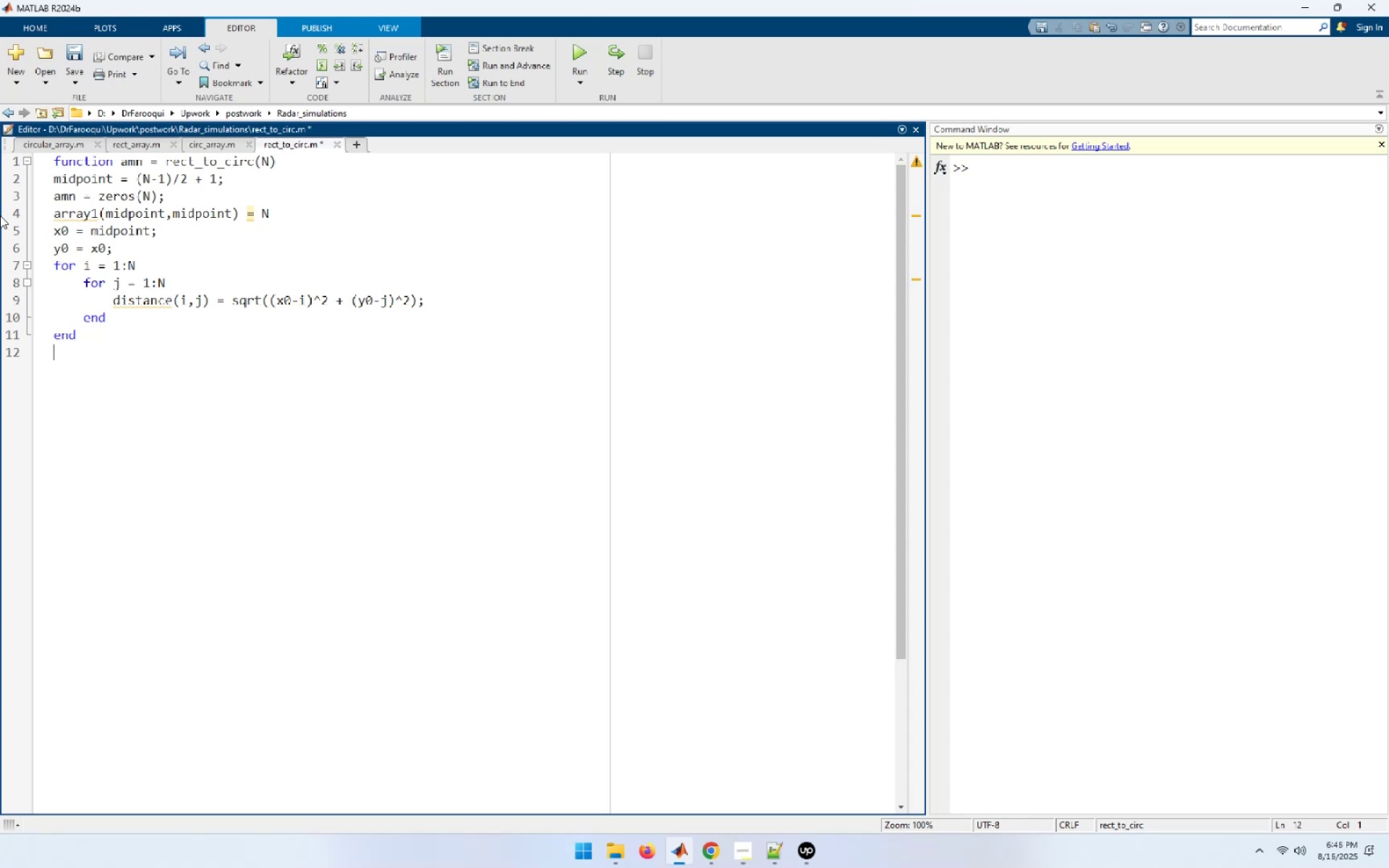 
type(idx = find)
 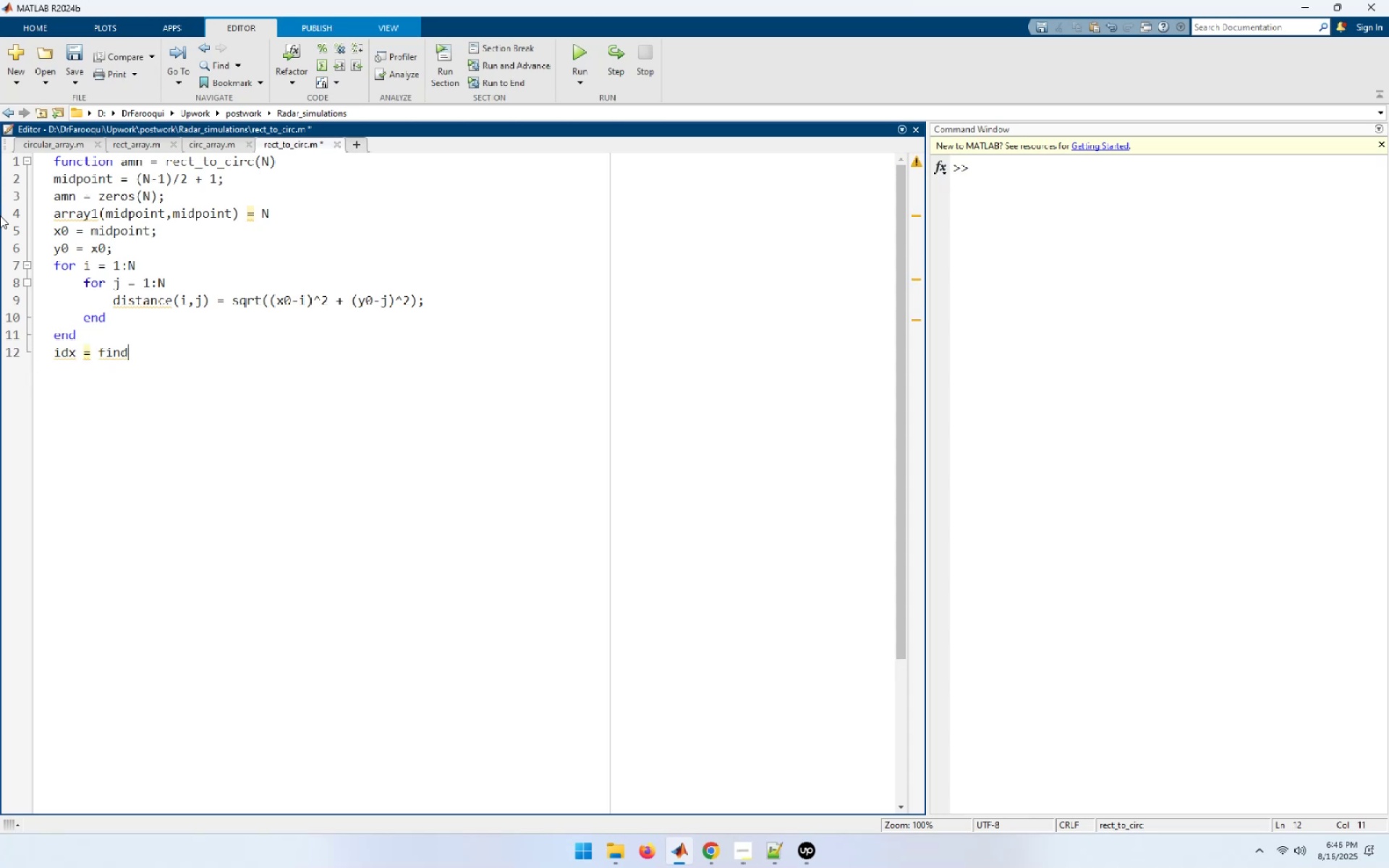 
key(ArrowUp)
 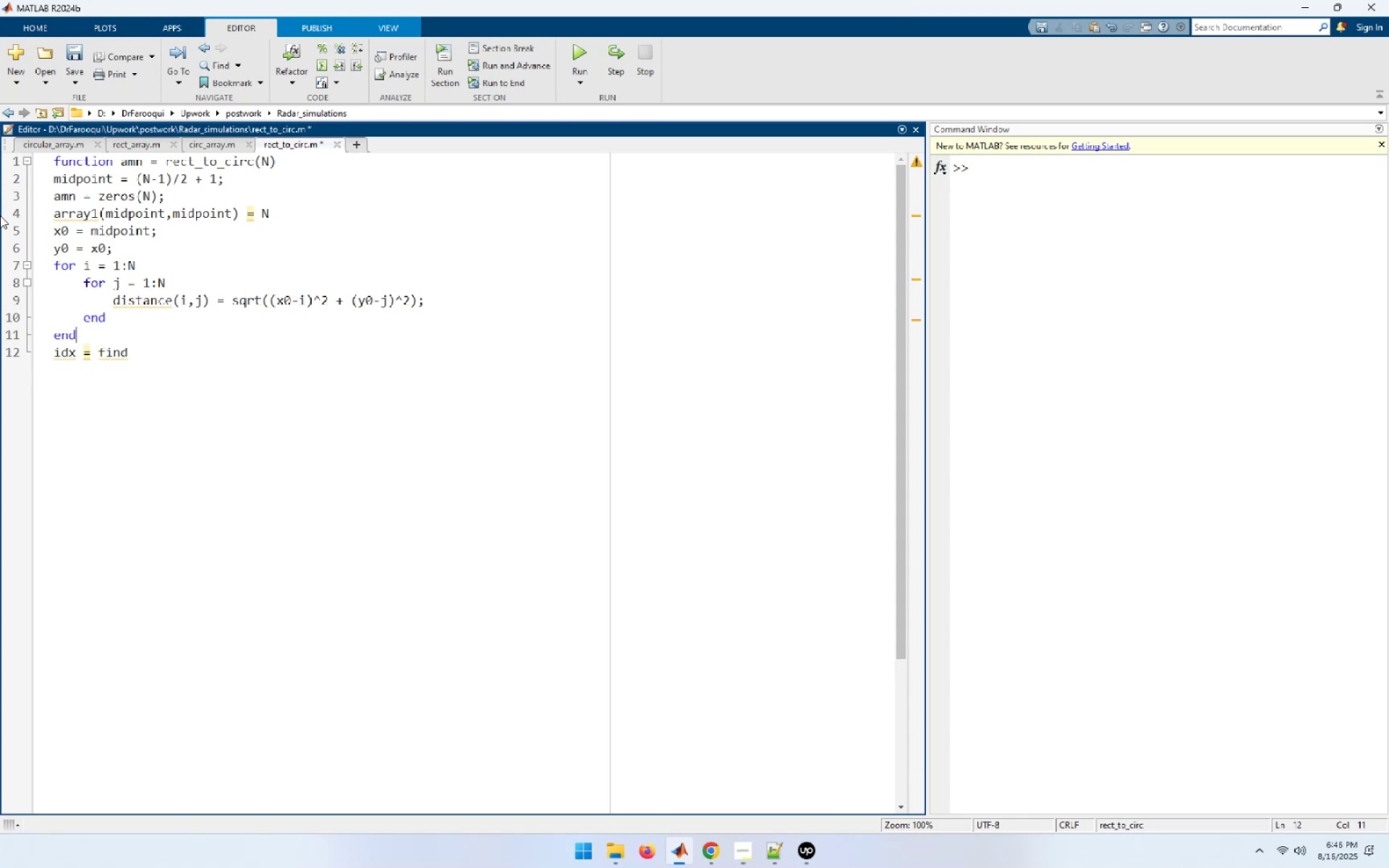 
key(ArrowUp)
 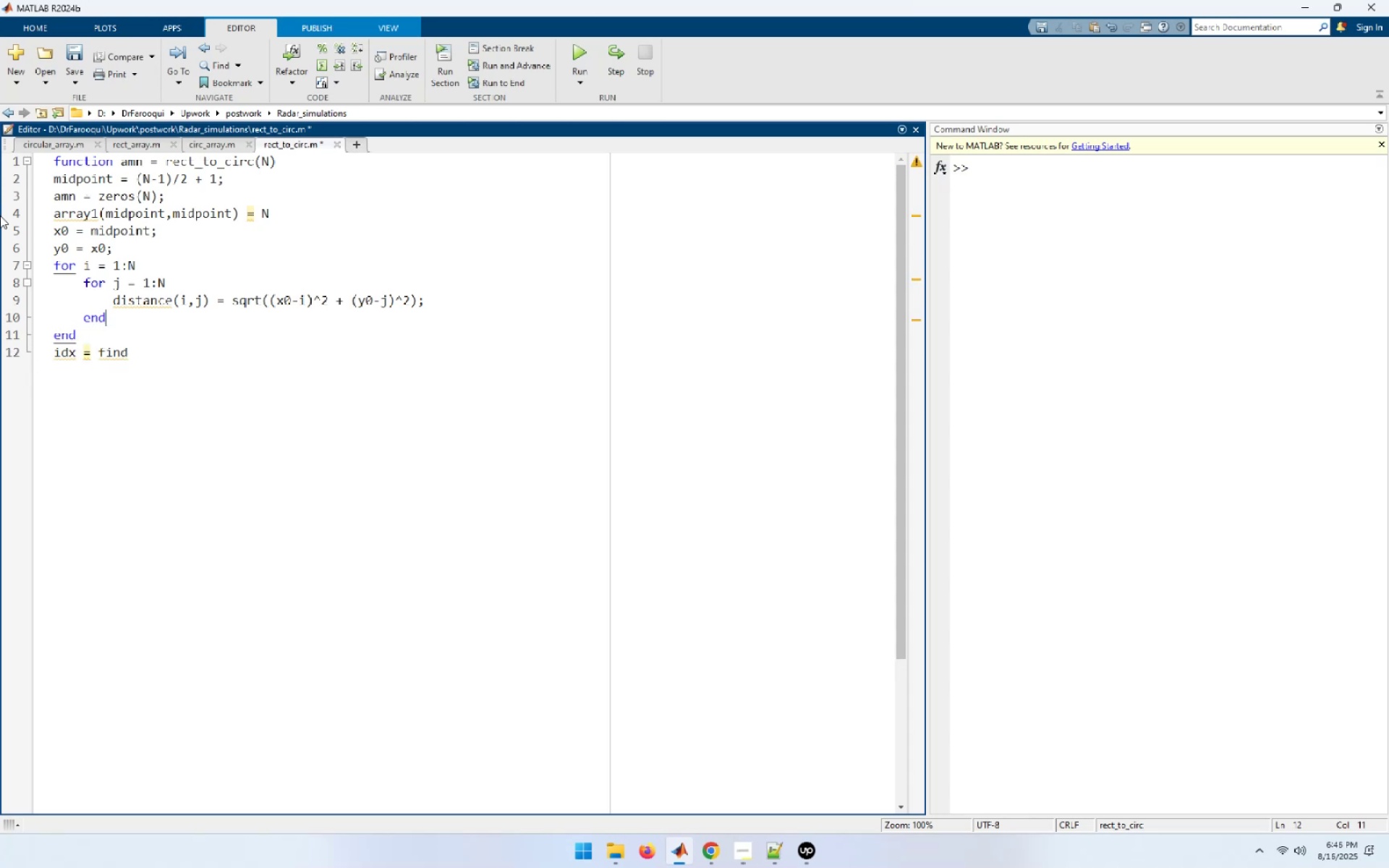 
key(ArrowUp)
 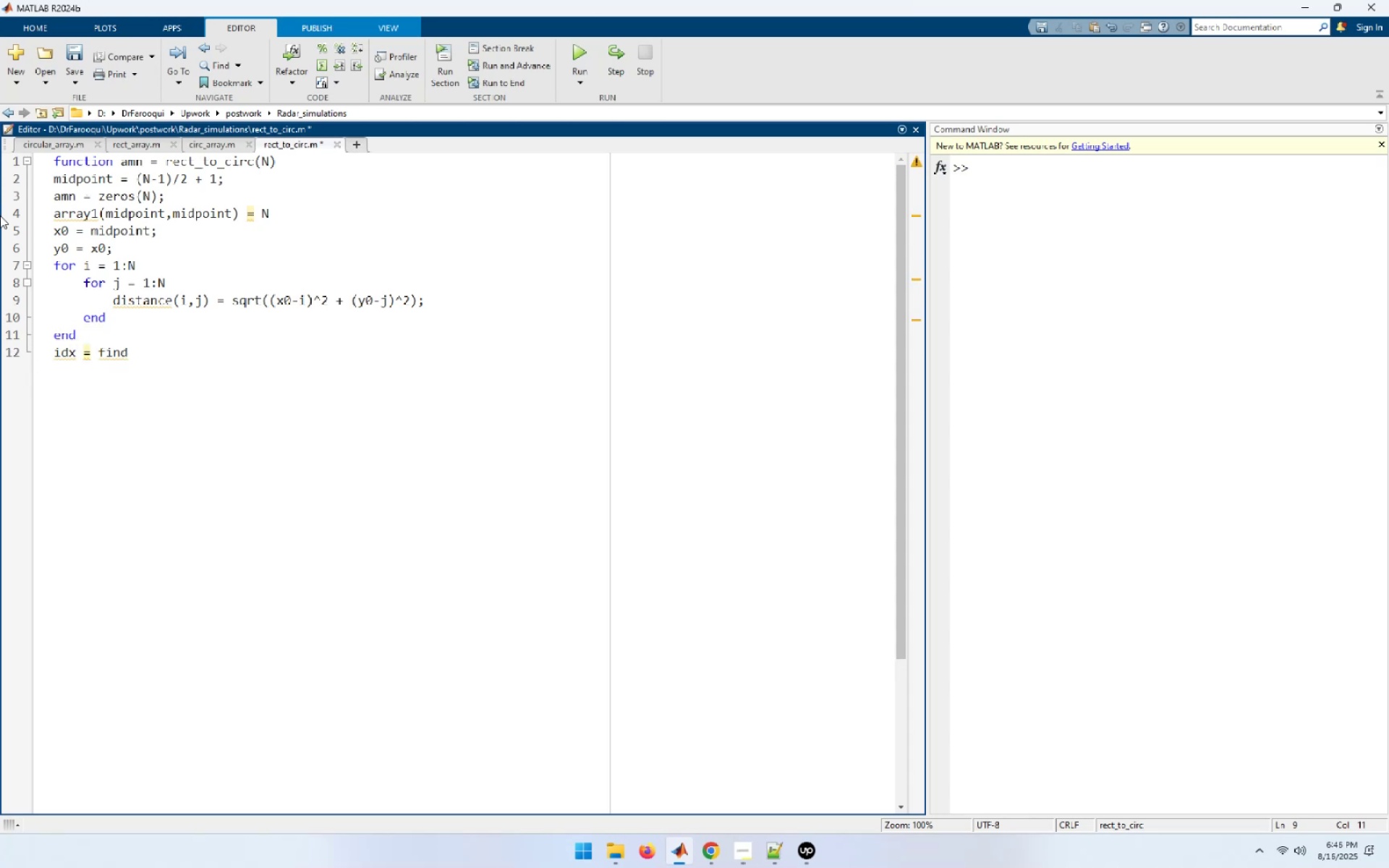 
hold_key(key=ArrowRight, duration=0.62)
 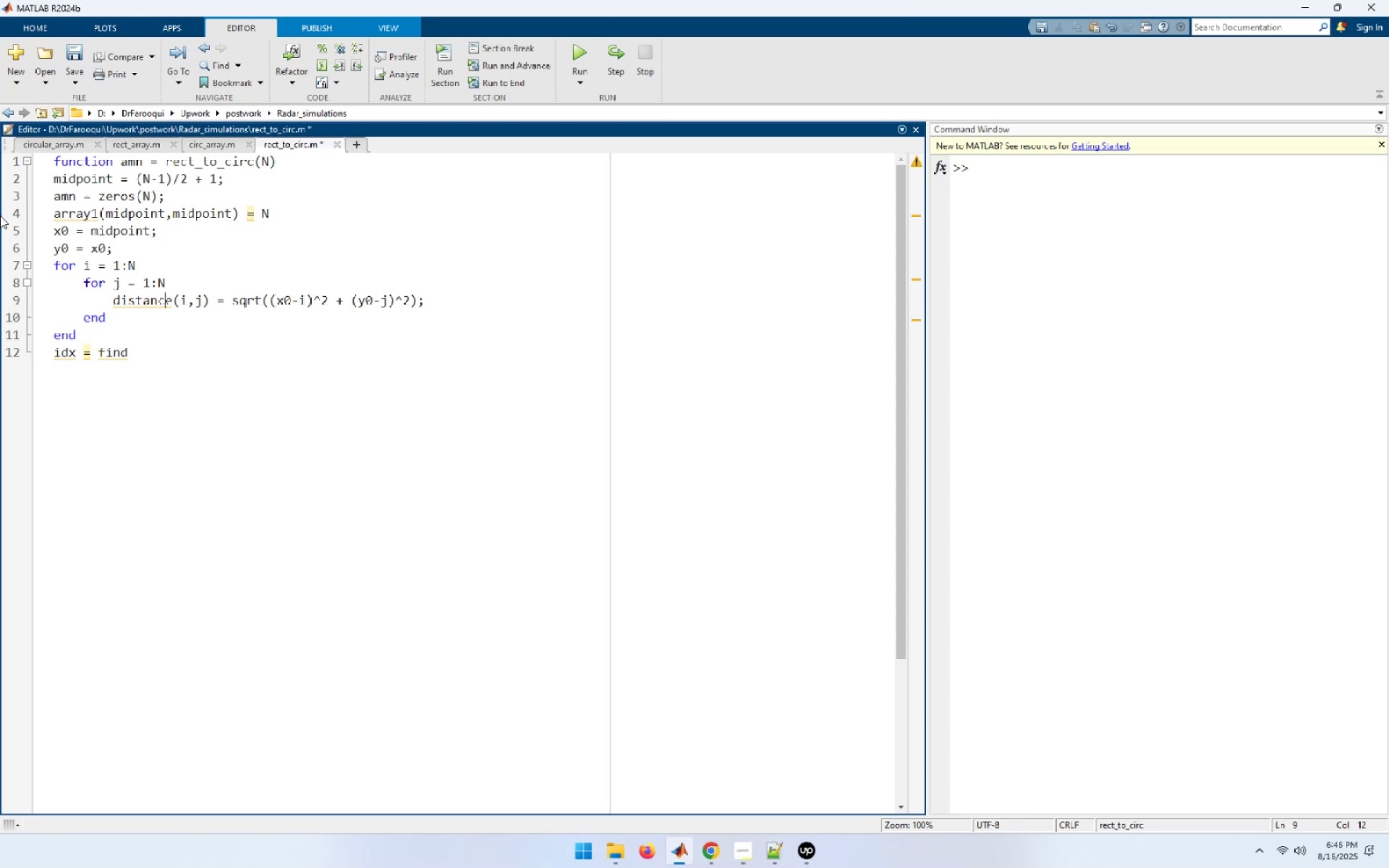 
key(ArrowRight)
 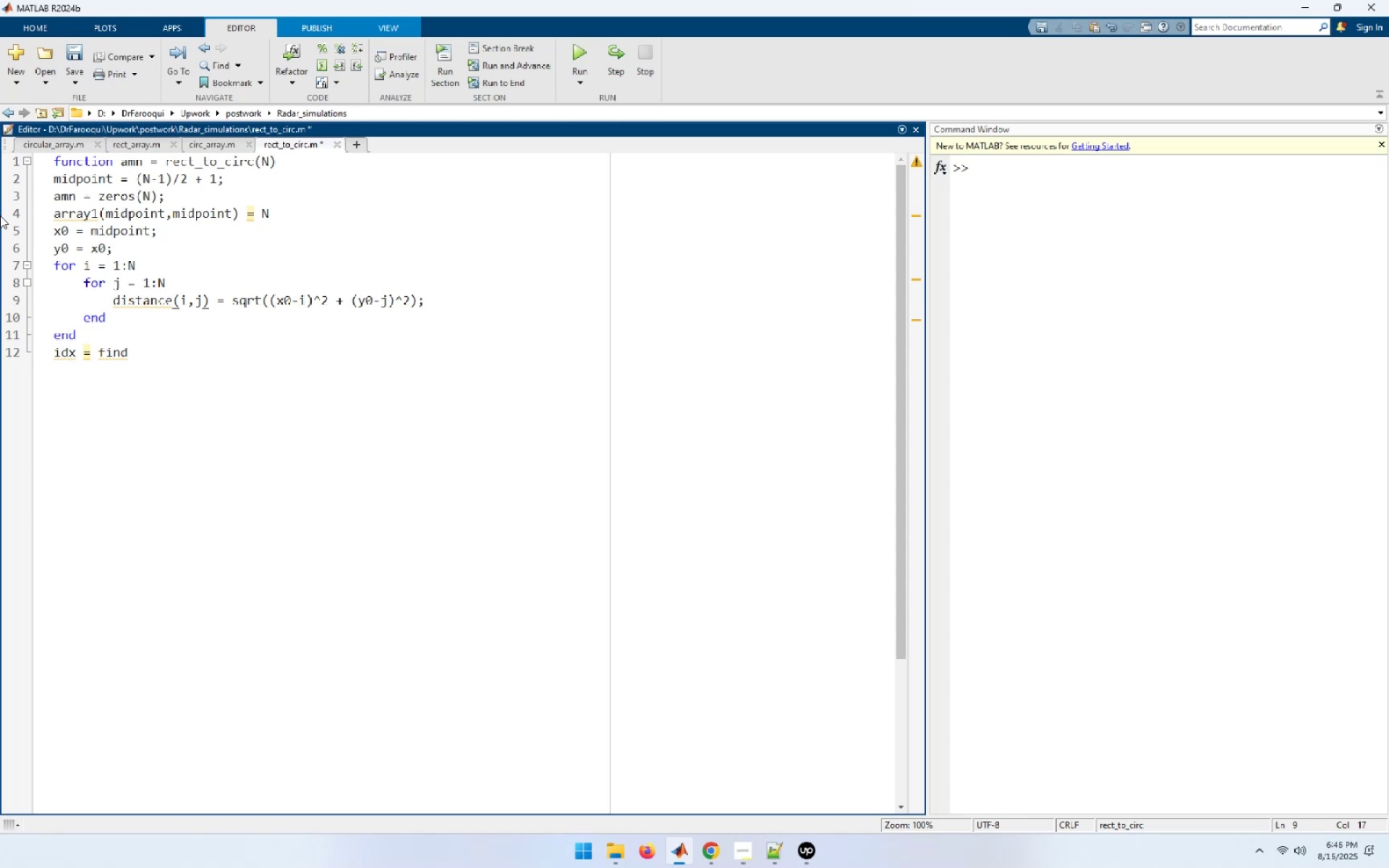 
key(1)
 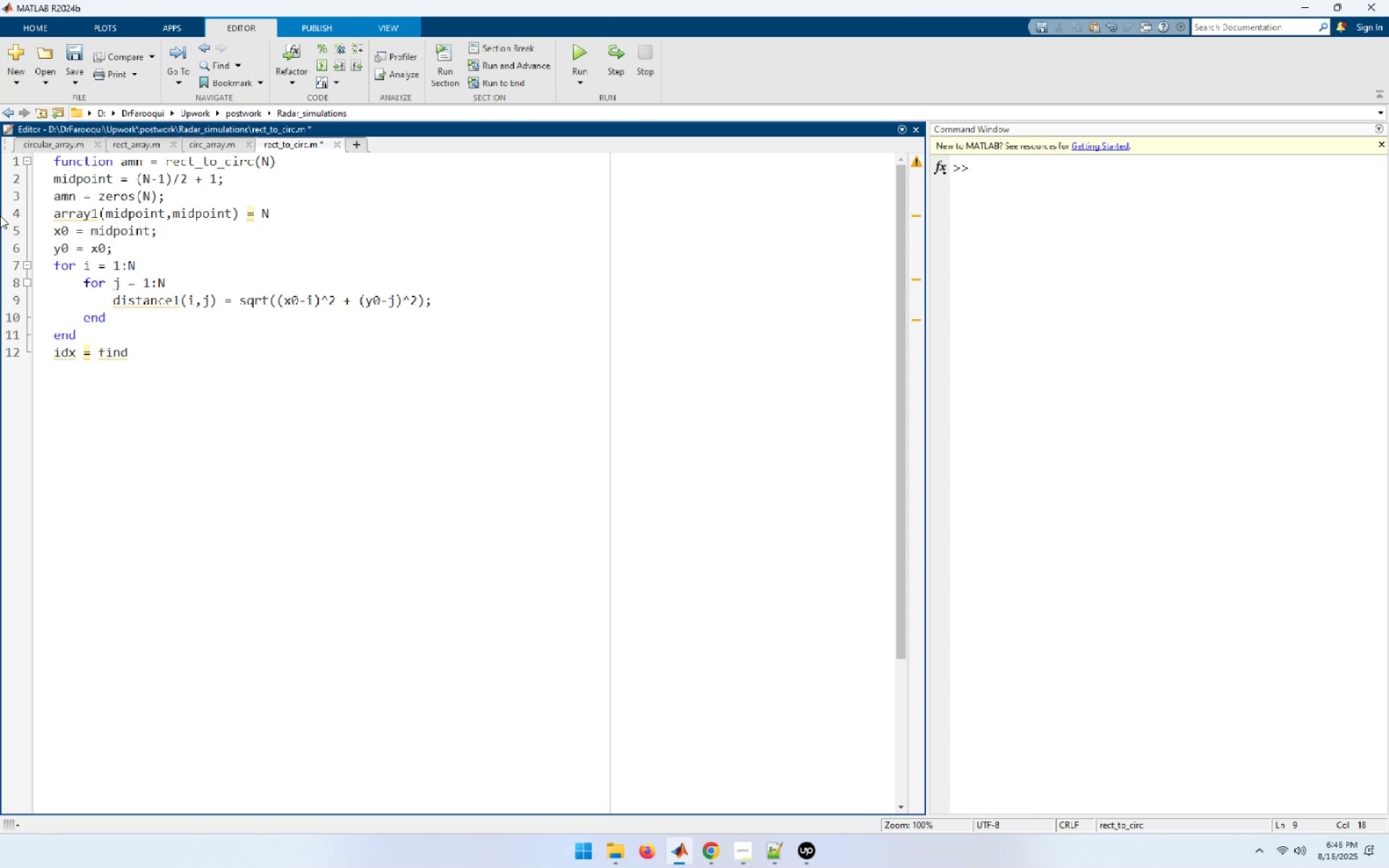 
key(Shift+Home)
 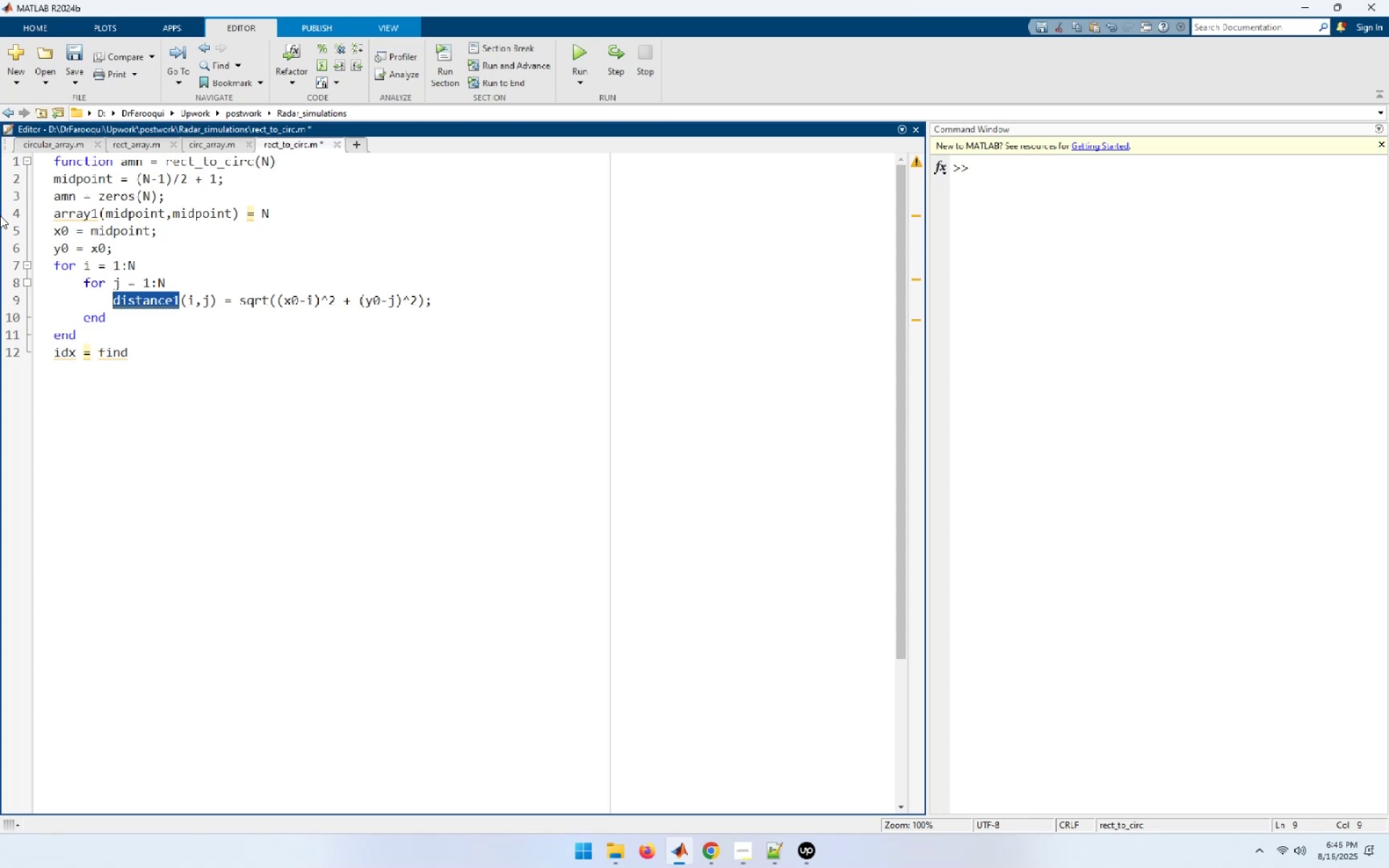 
key(Control+C)
 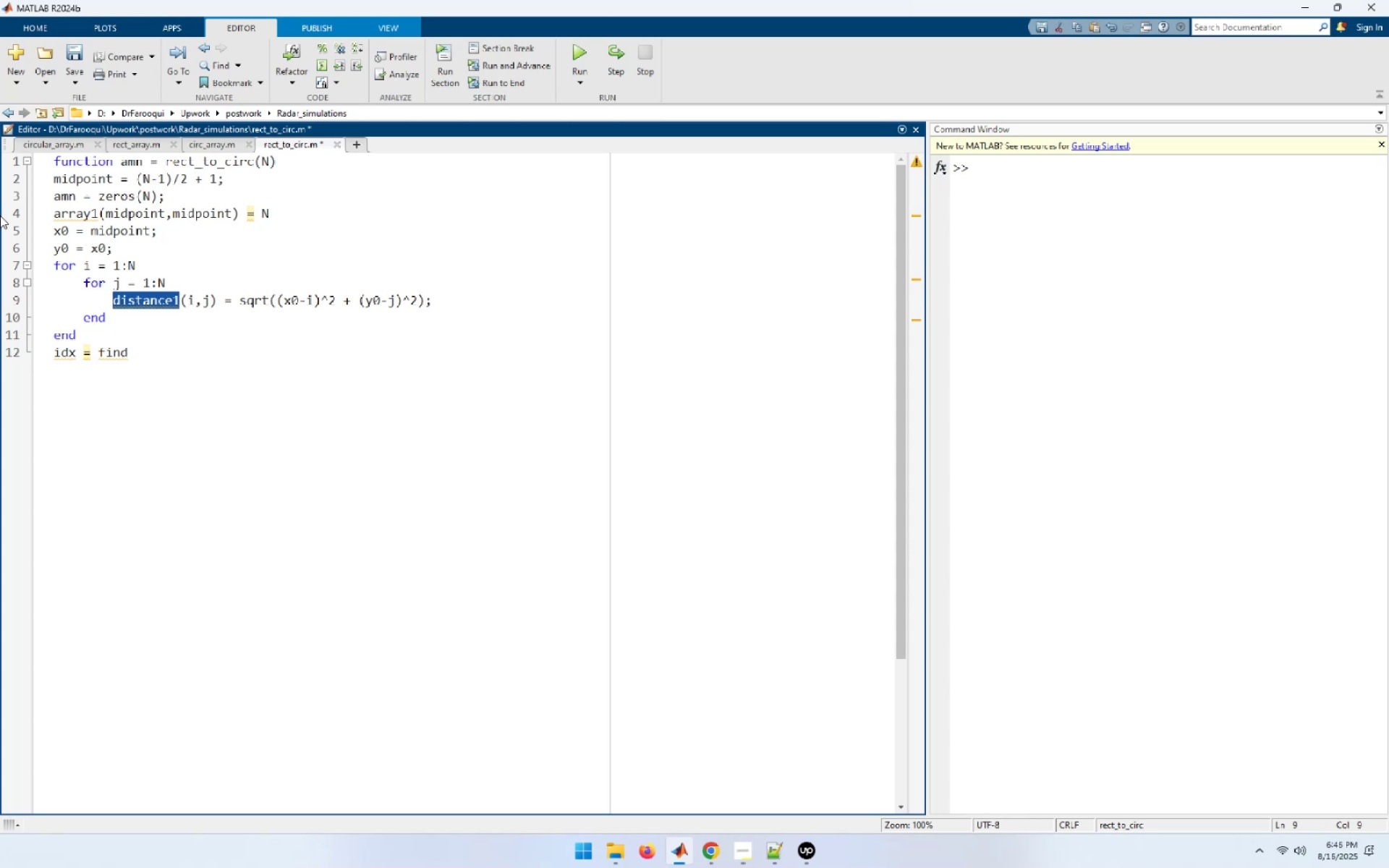 
key(ArrowDown)
 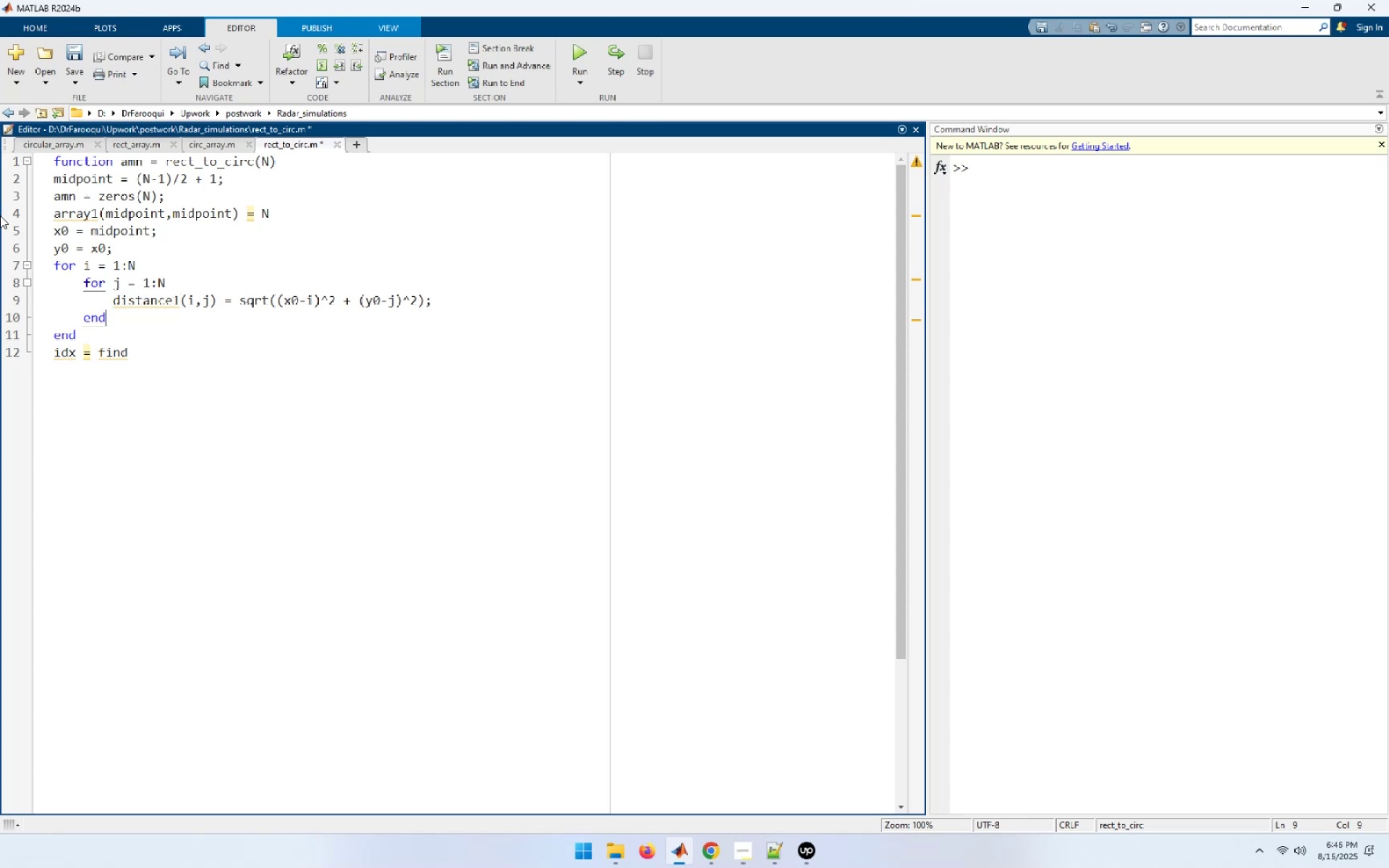 
key(ArrowDown)
 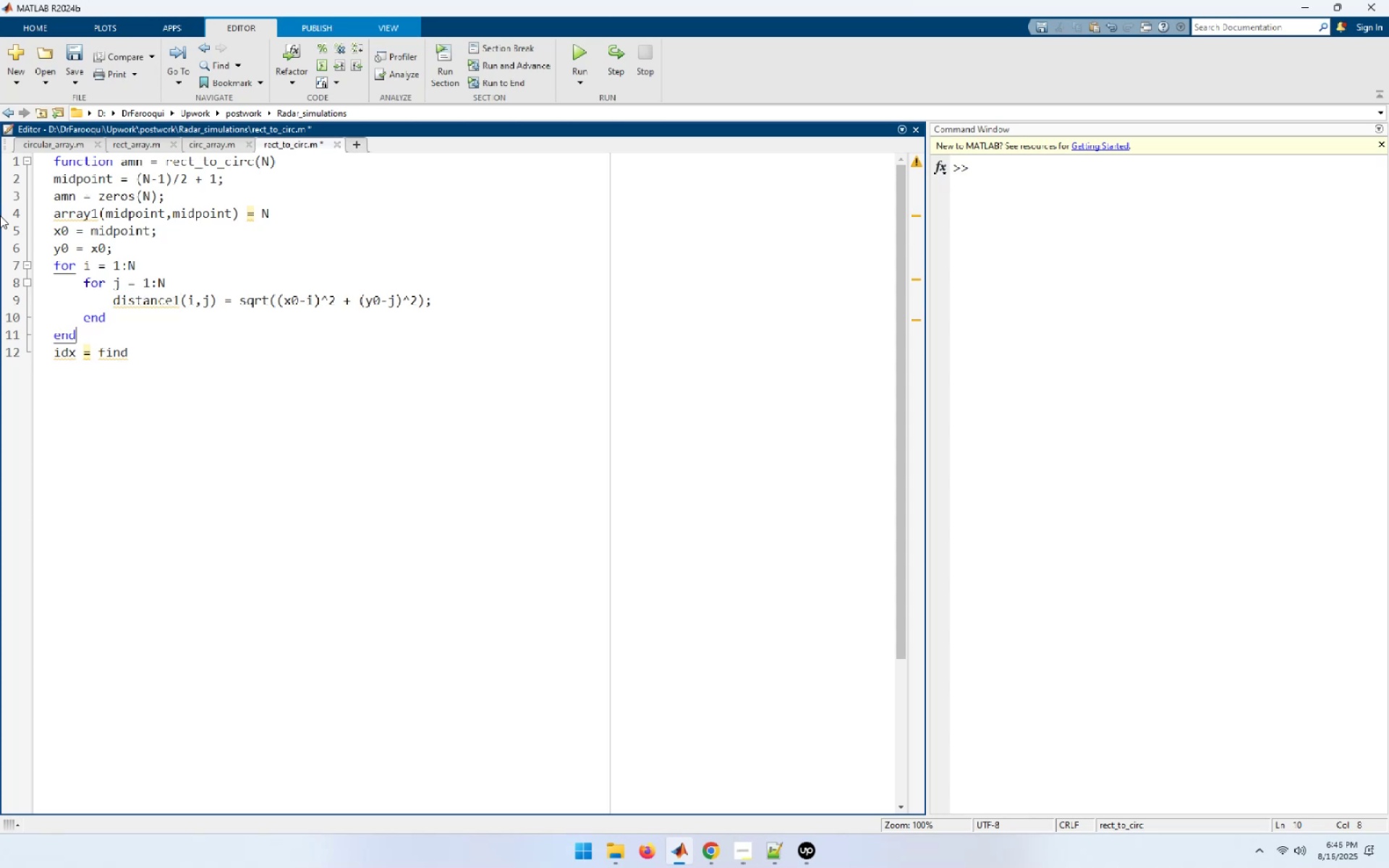 
key(ArrowDown)
 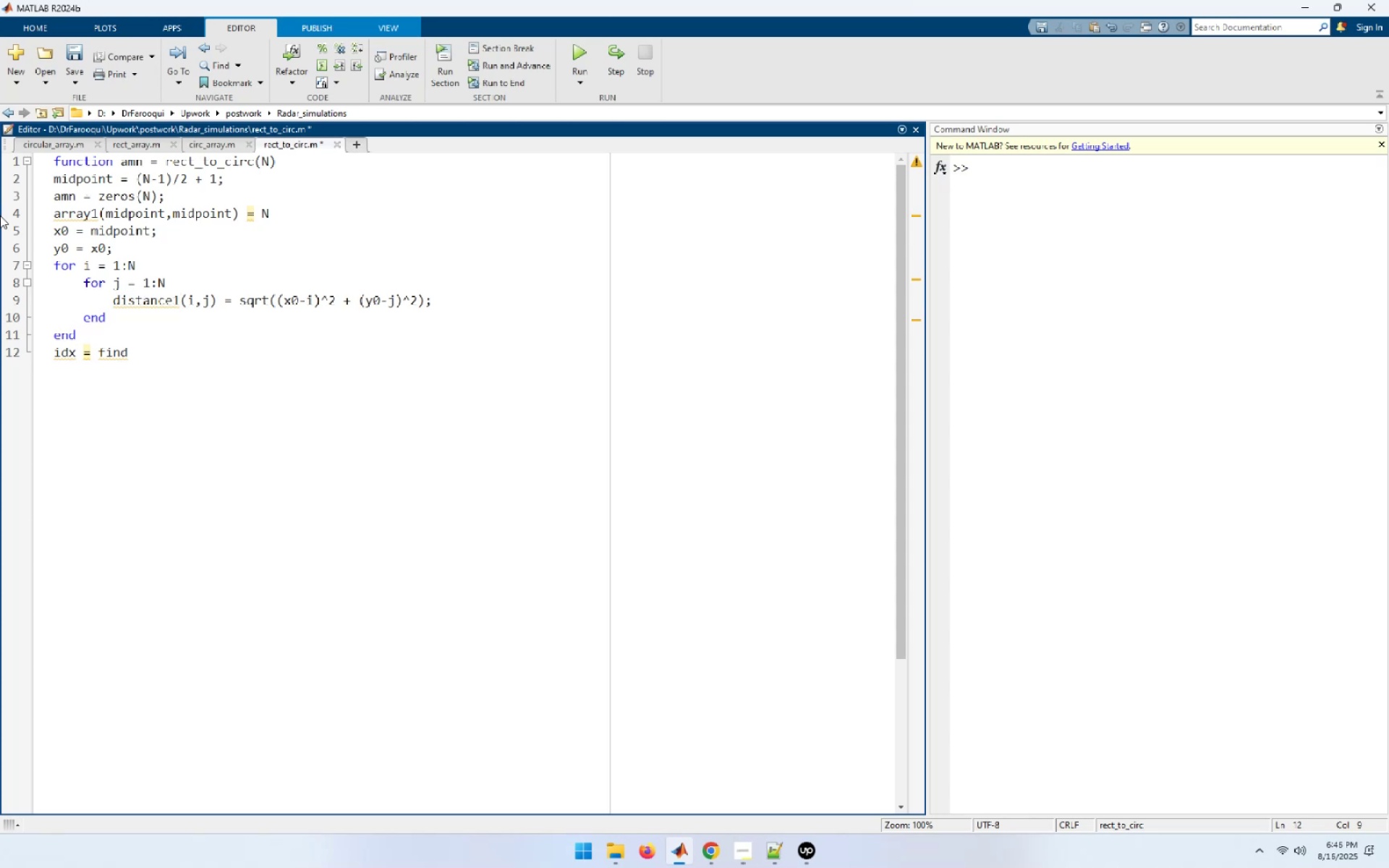 
key(ArrowLeft)
 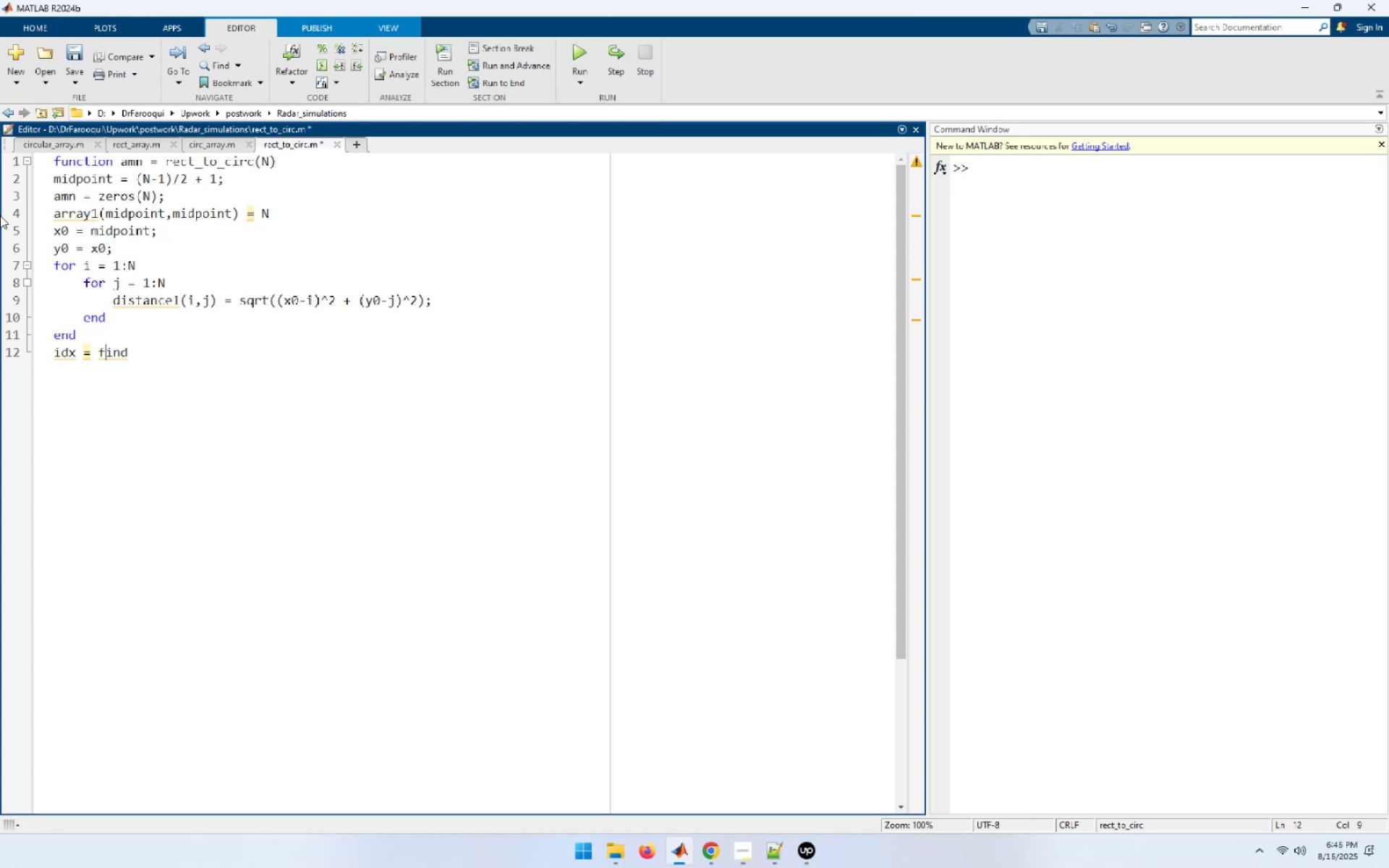 
key(ArrowLeft)
 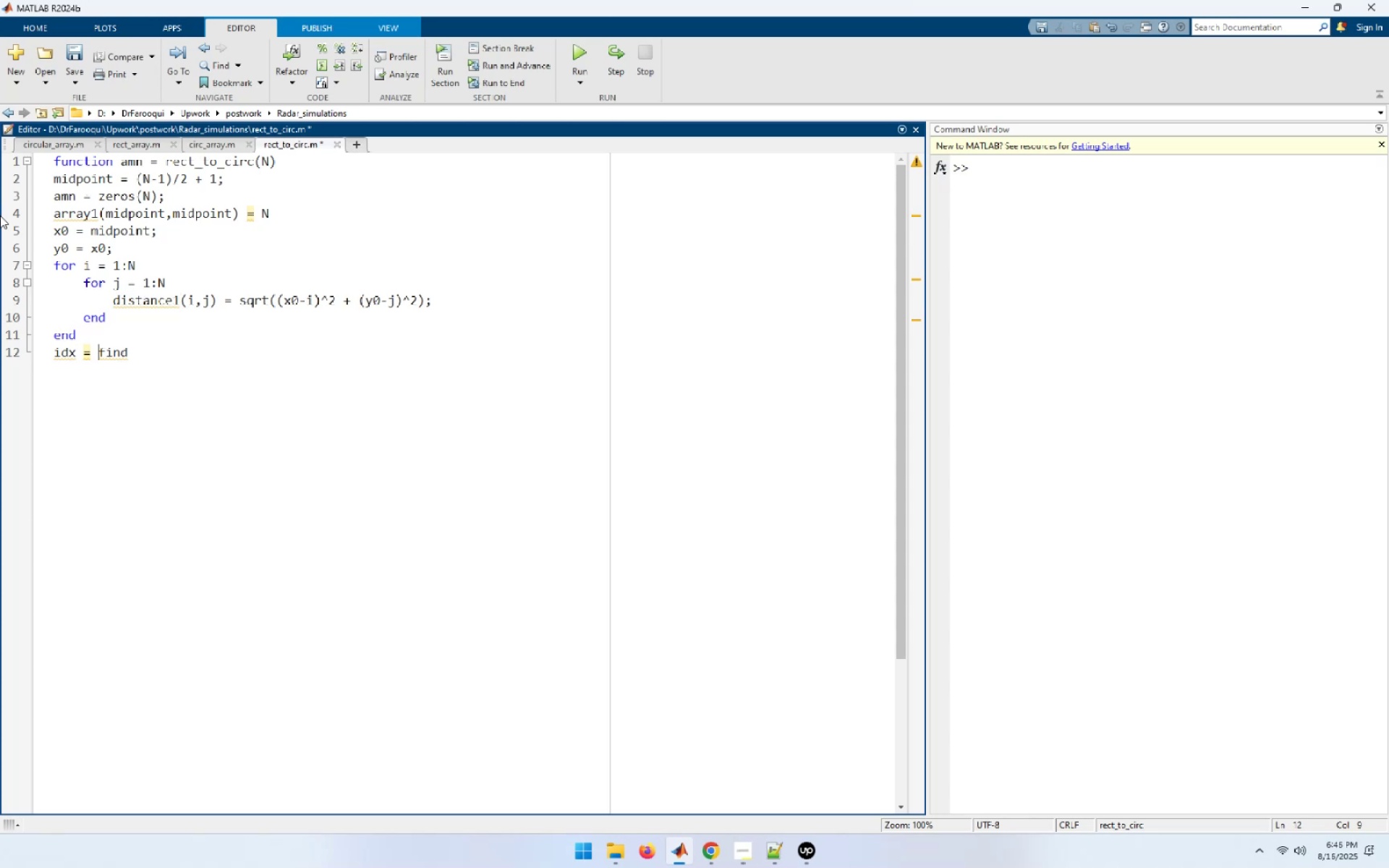 
hold_key(key=ShiftLeft, duration=0.38)
 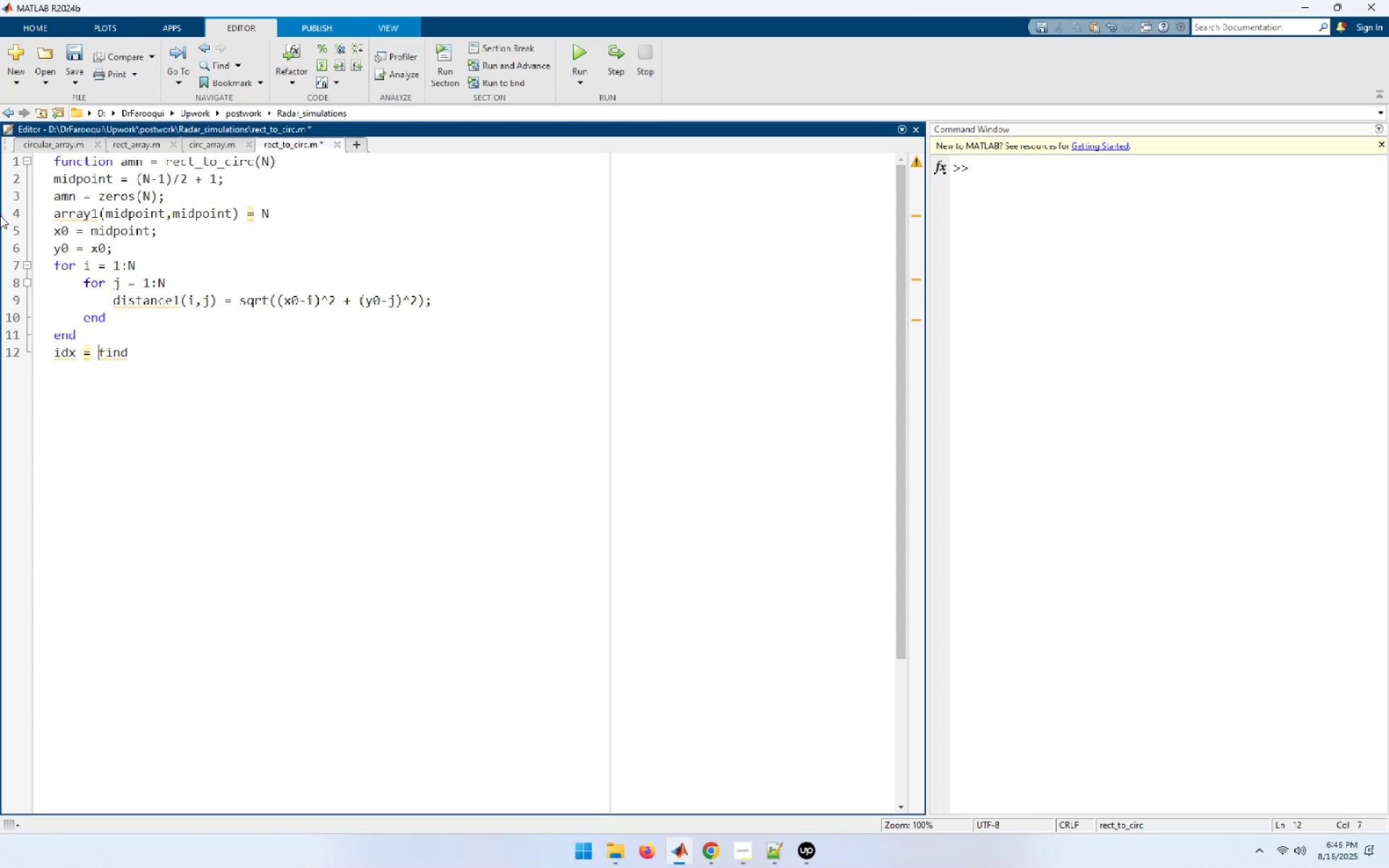 
key(End)
 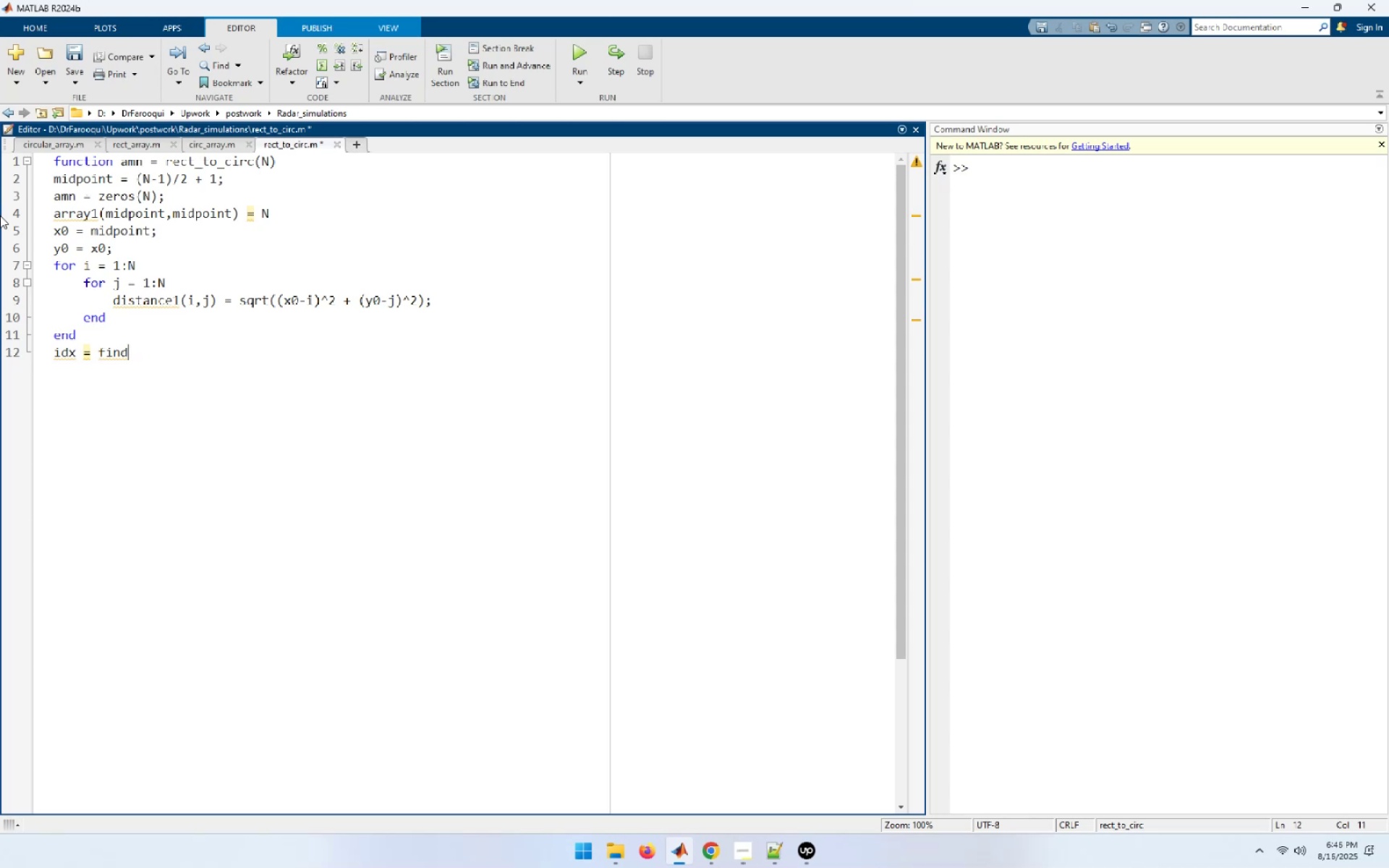 
key(Shift+ShiftLeft)
 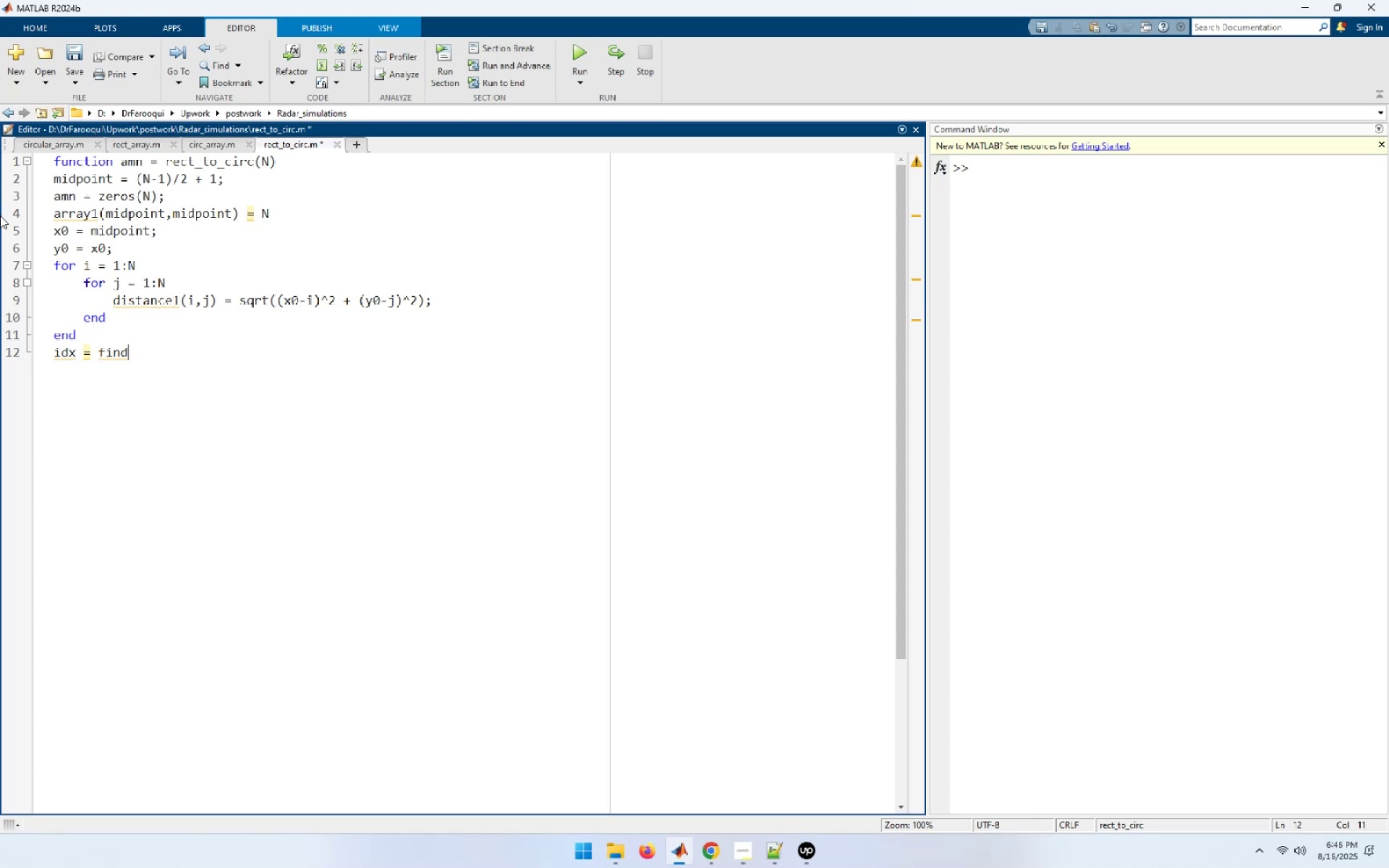 
wait(10.86)
 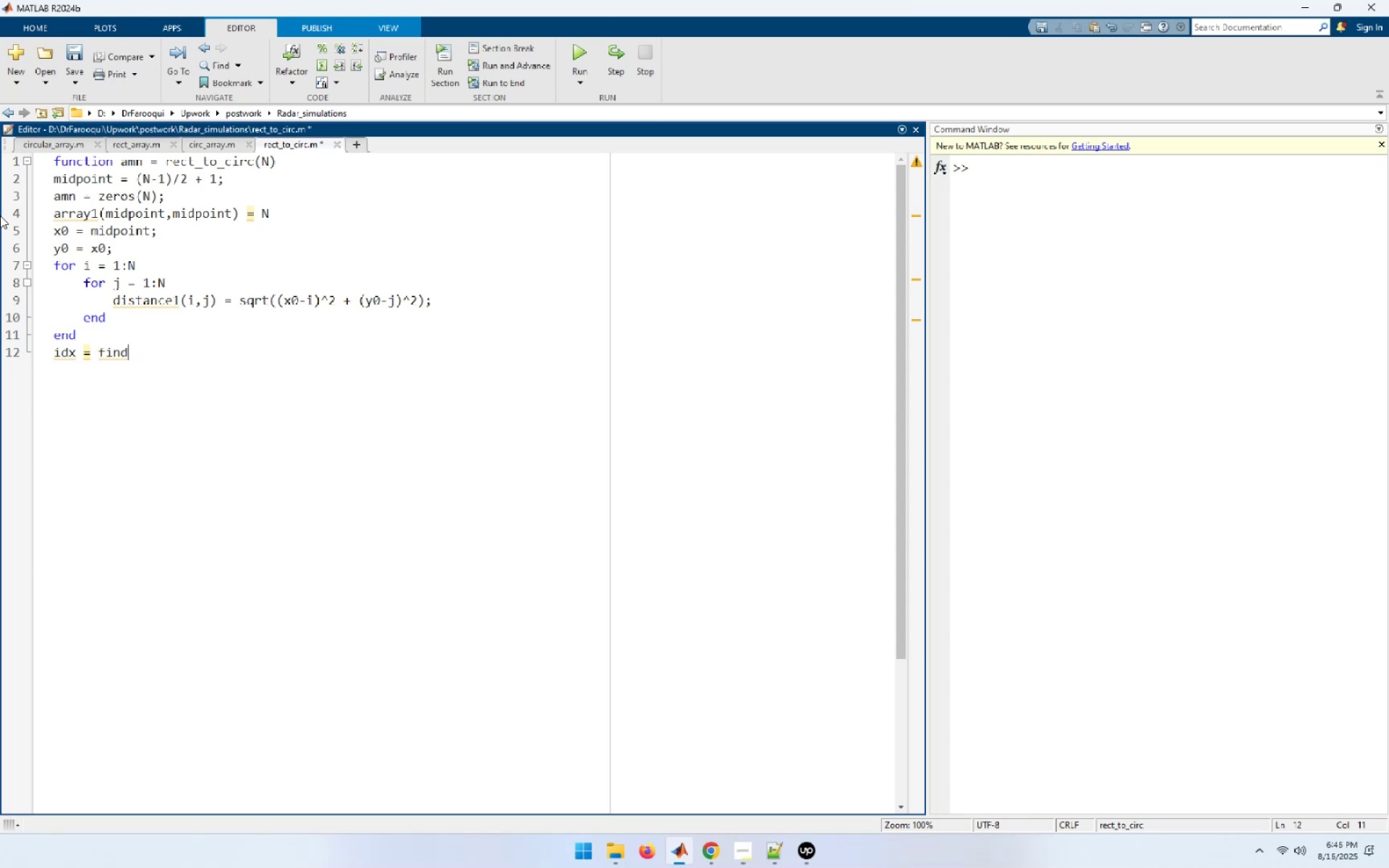 
left_click([1152, 323])
 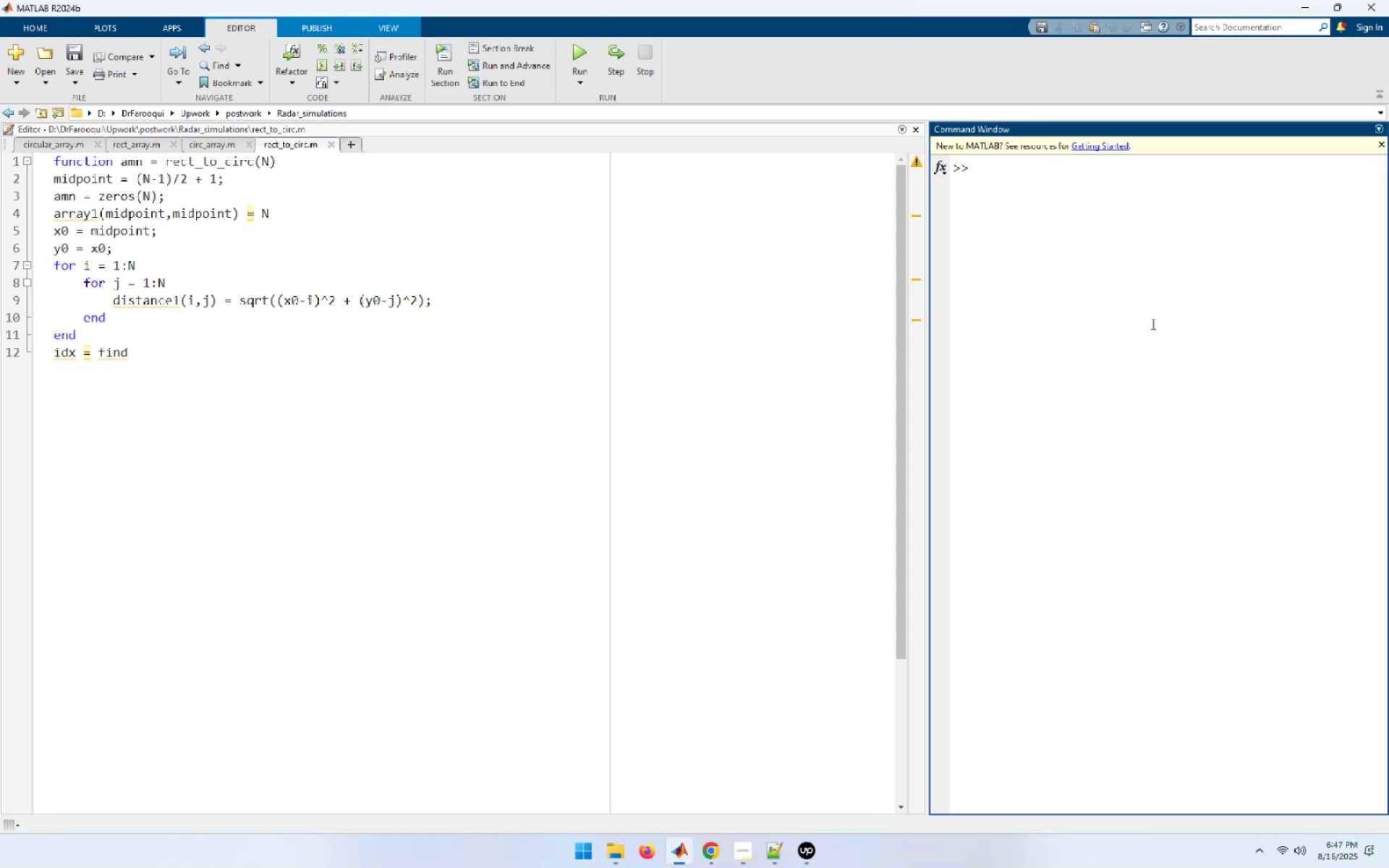 
key(Numpad1)
 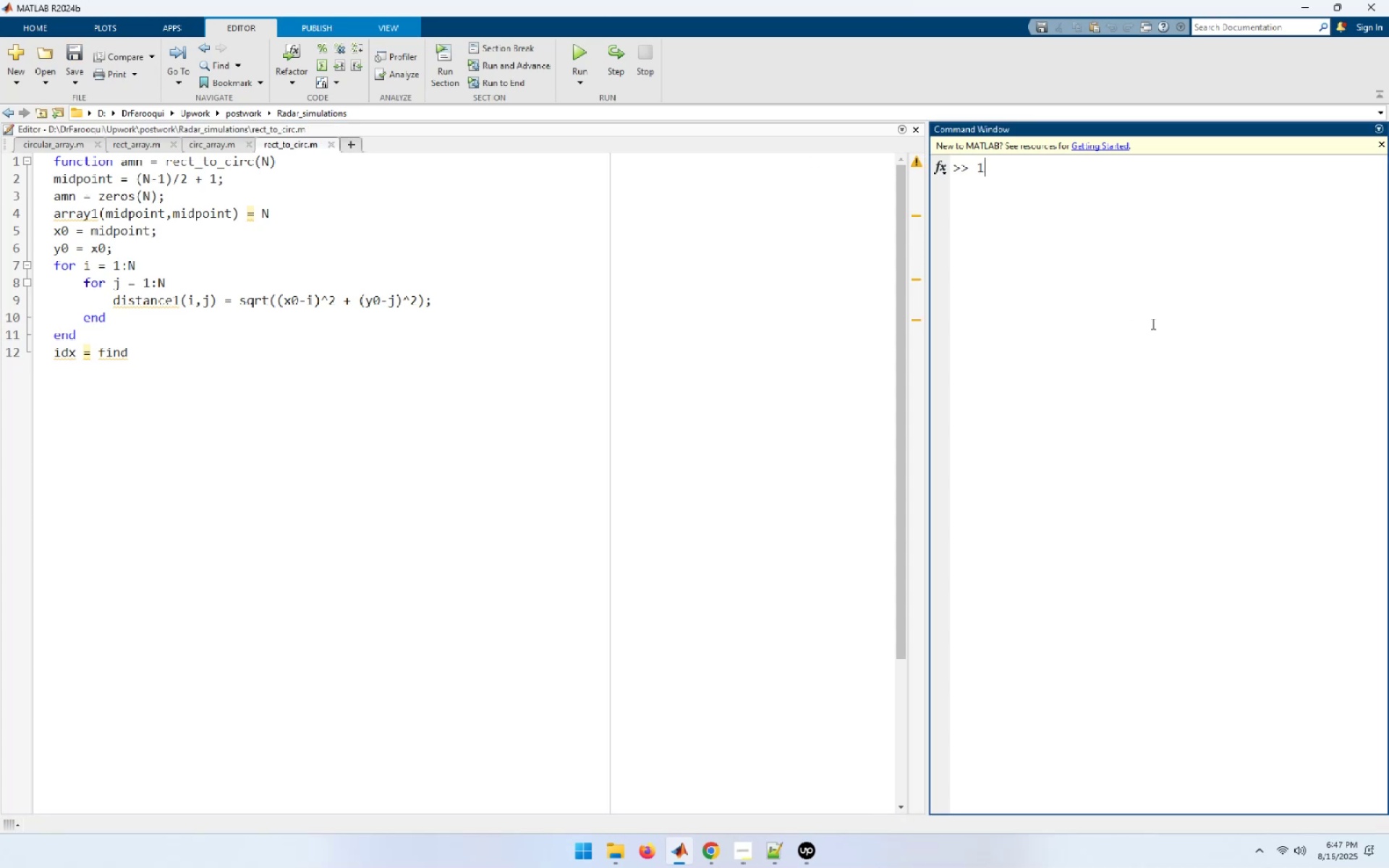 
key(Numpad2)
 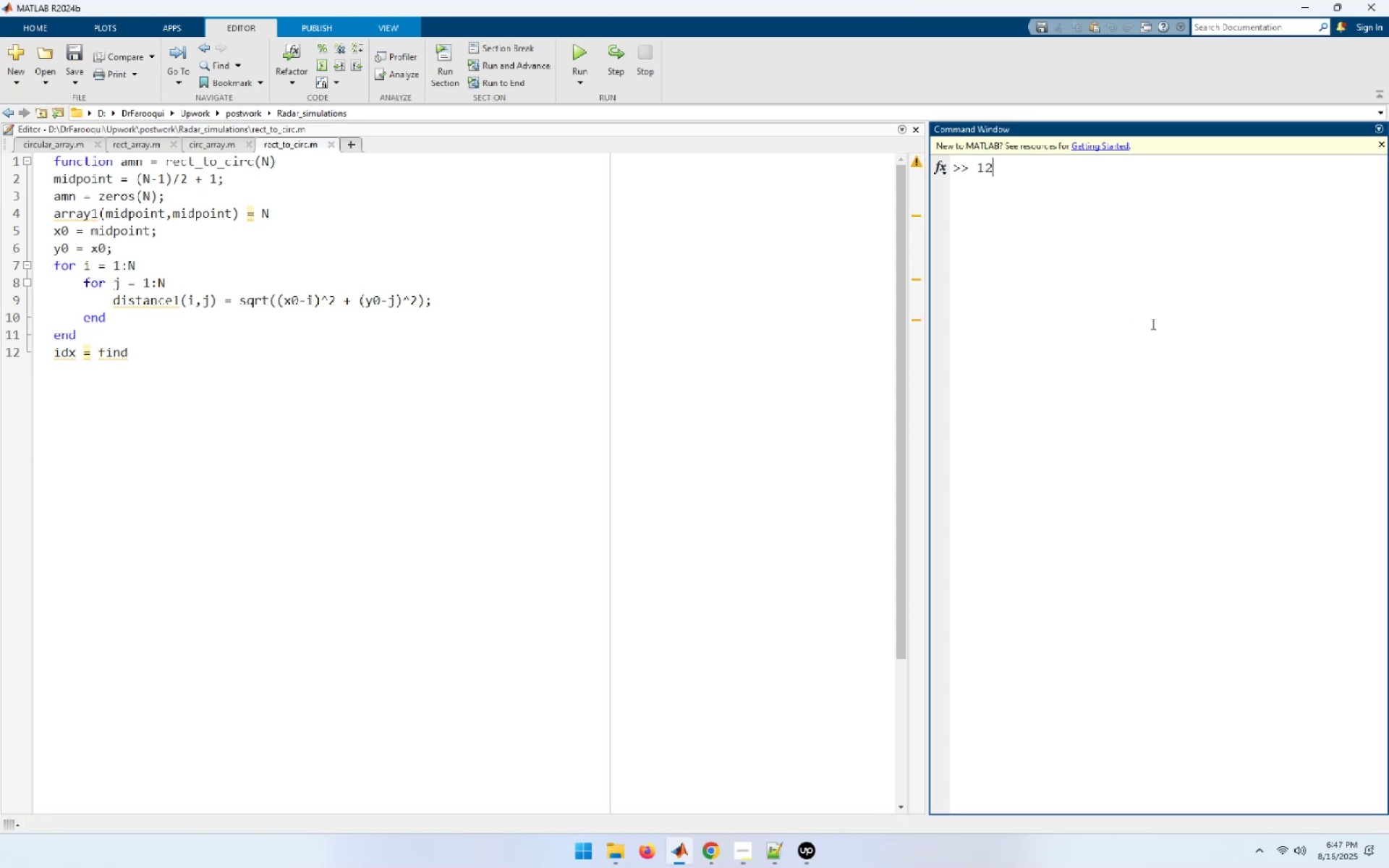 
key(Numpad0)
 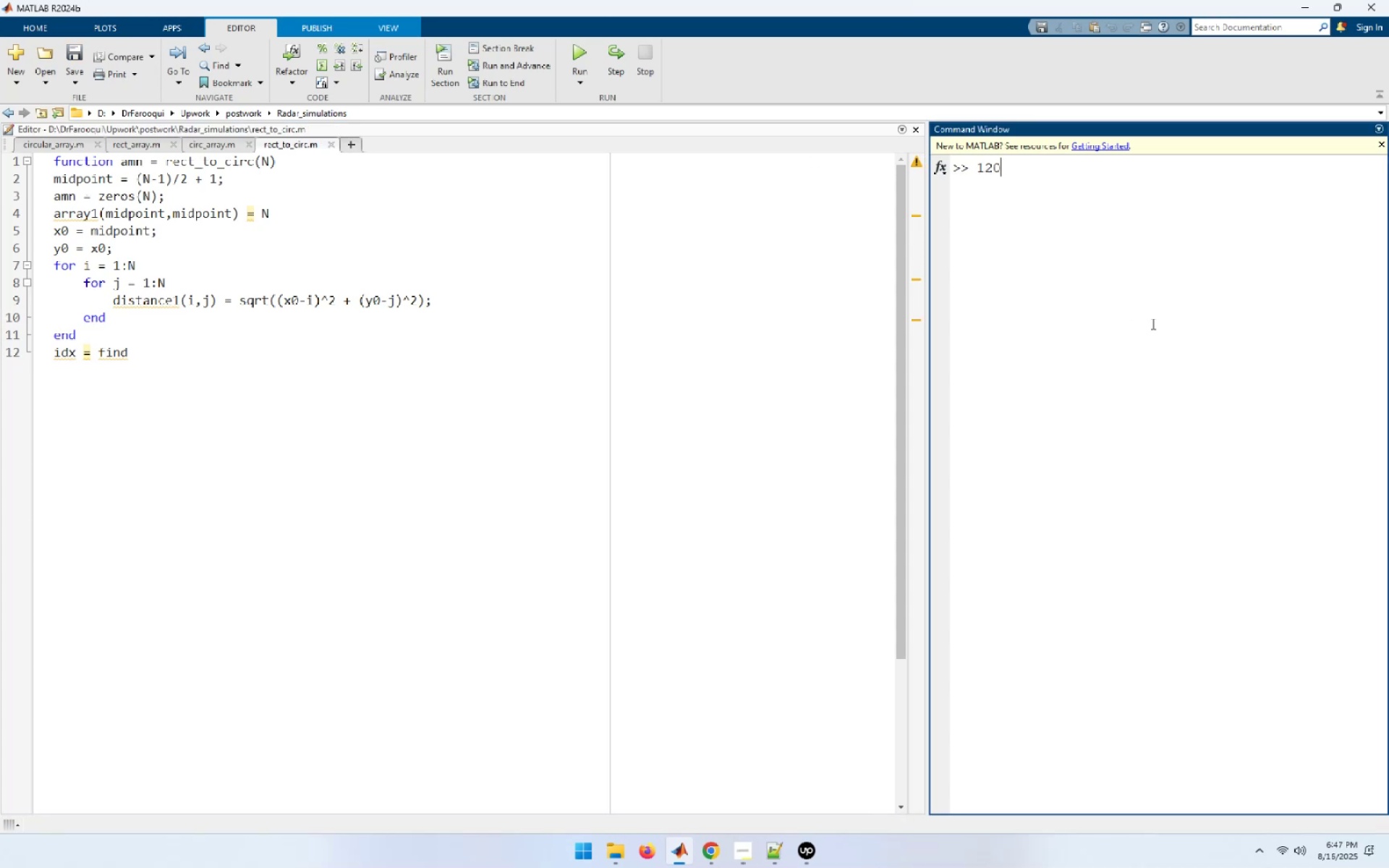 
key(NumpadMultiply)
 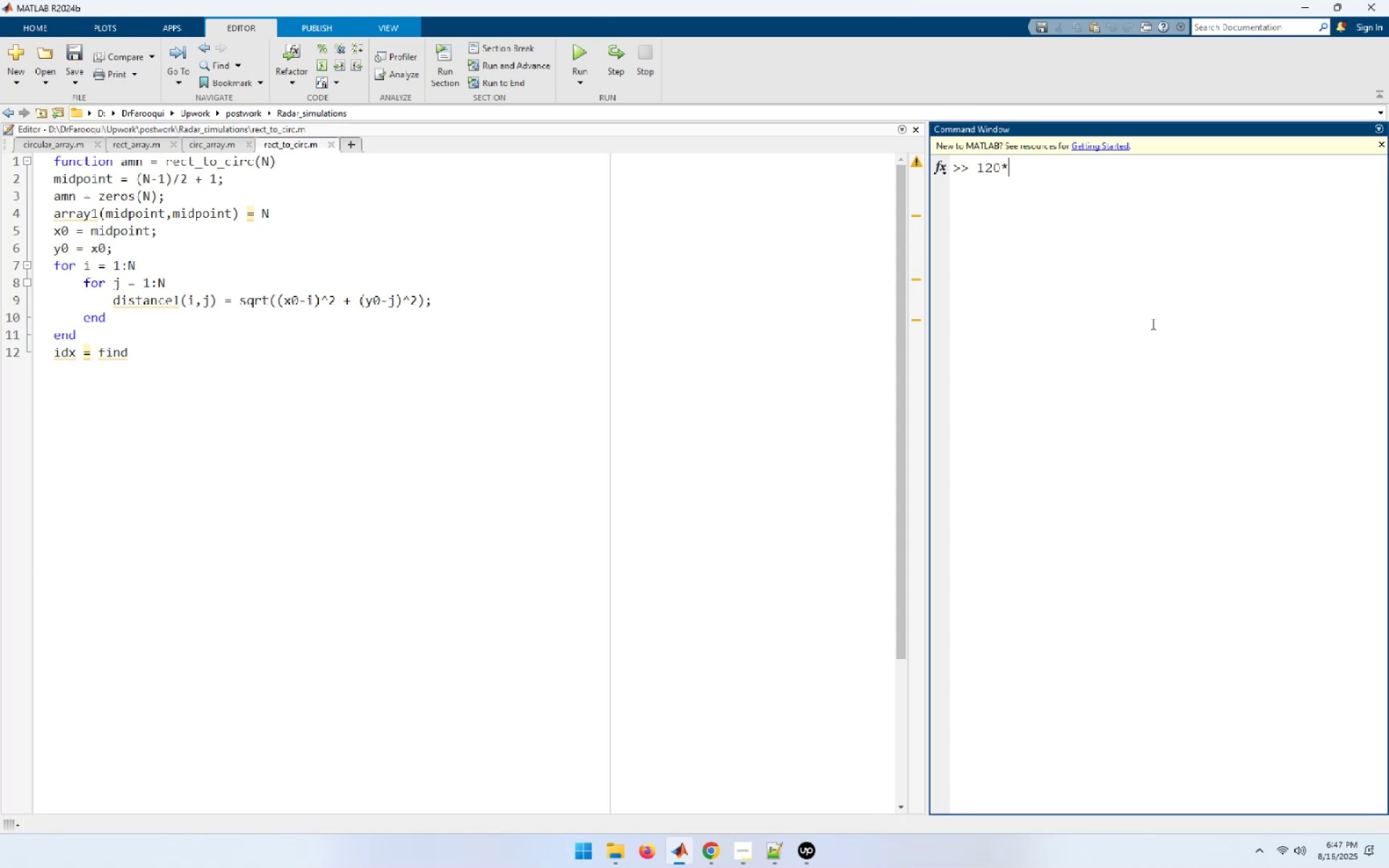 
key(Numpad3)
 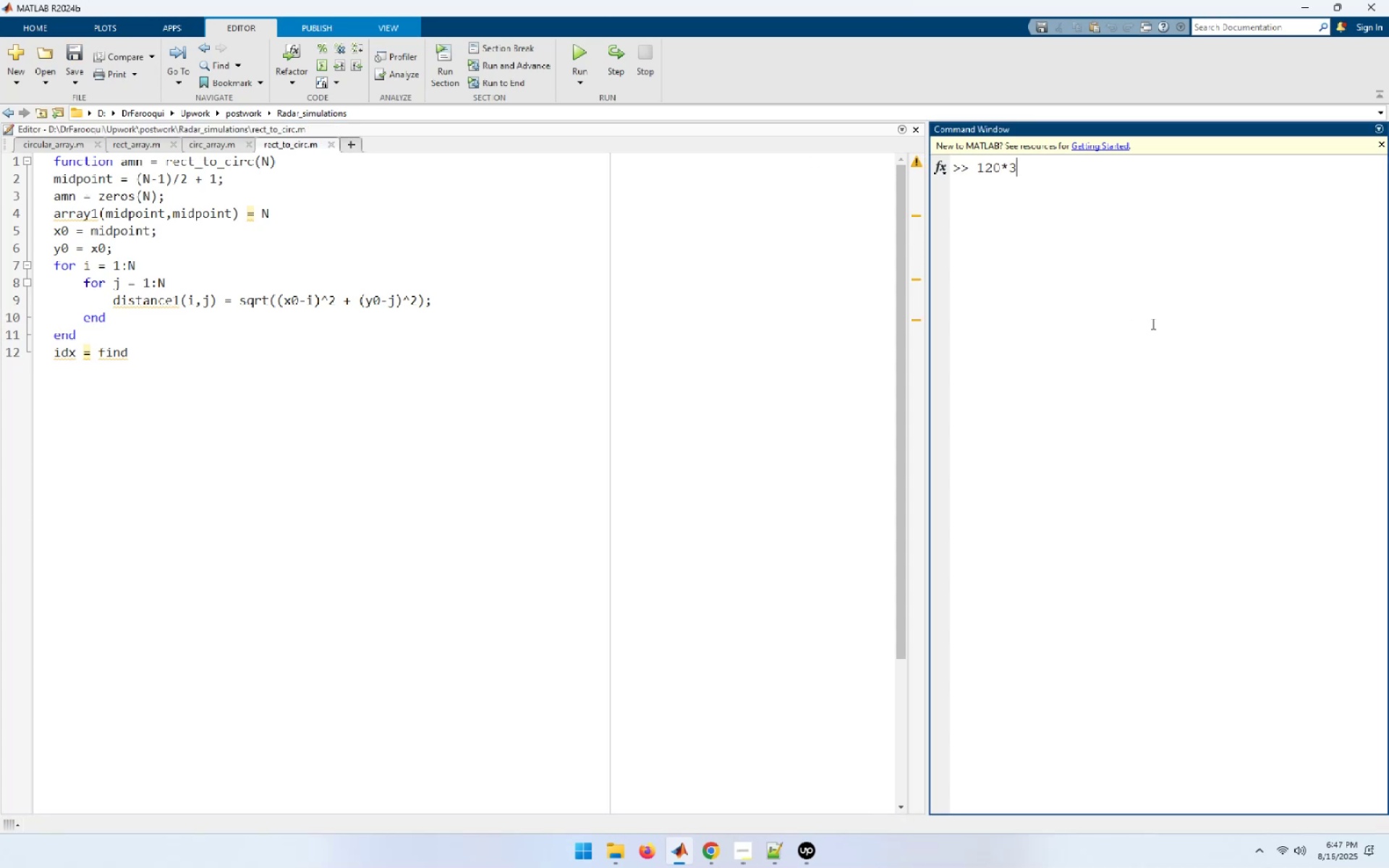 
key(NumpadEnter)
 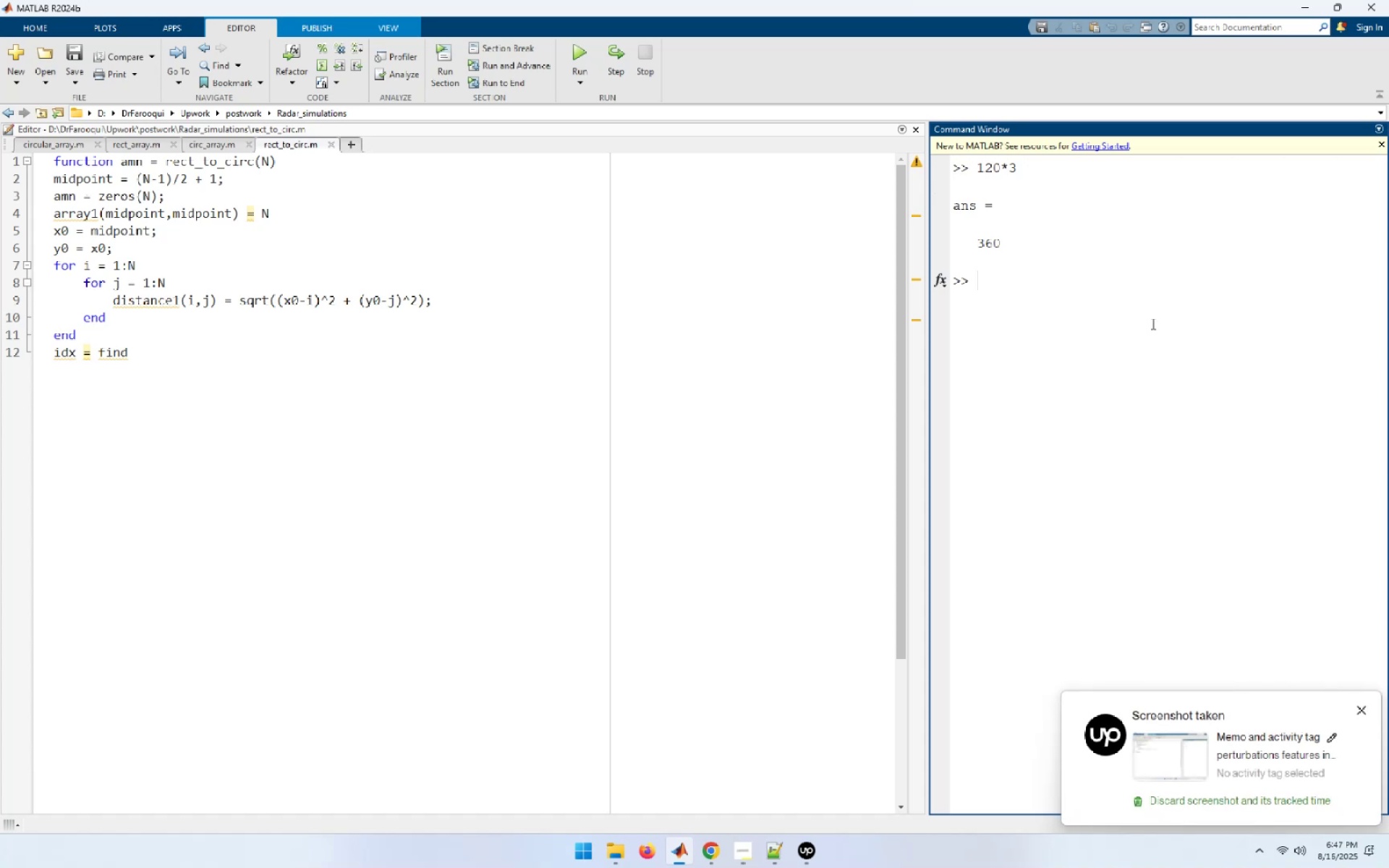 
wait(28.31)
 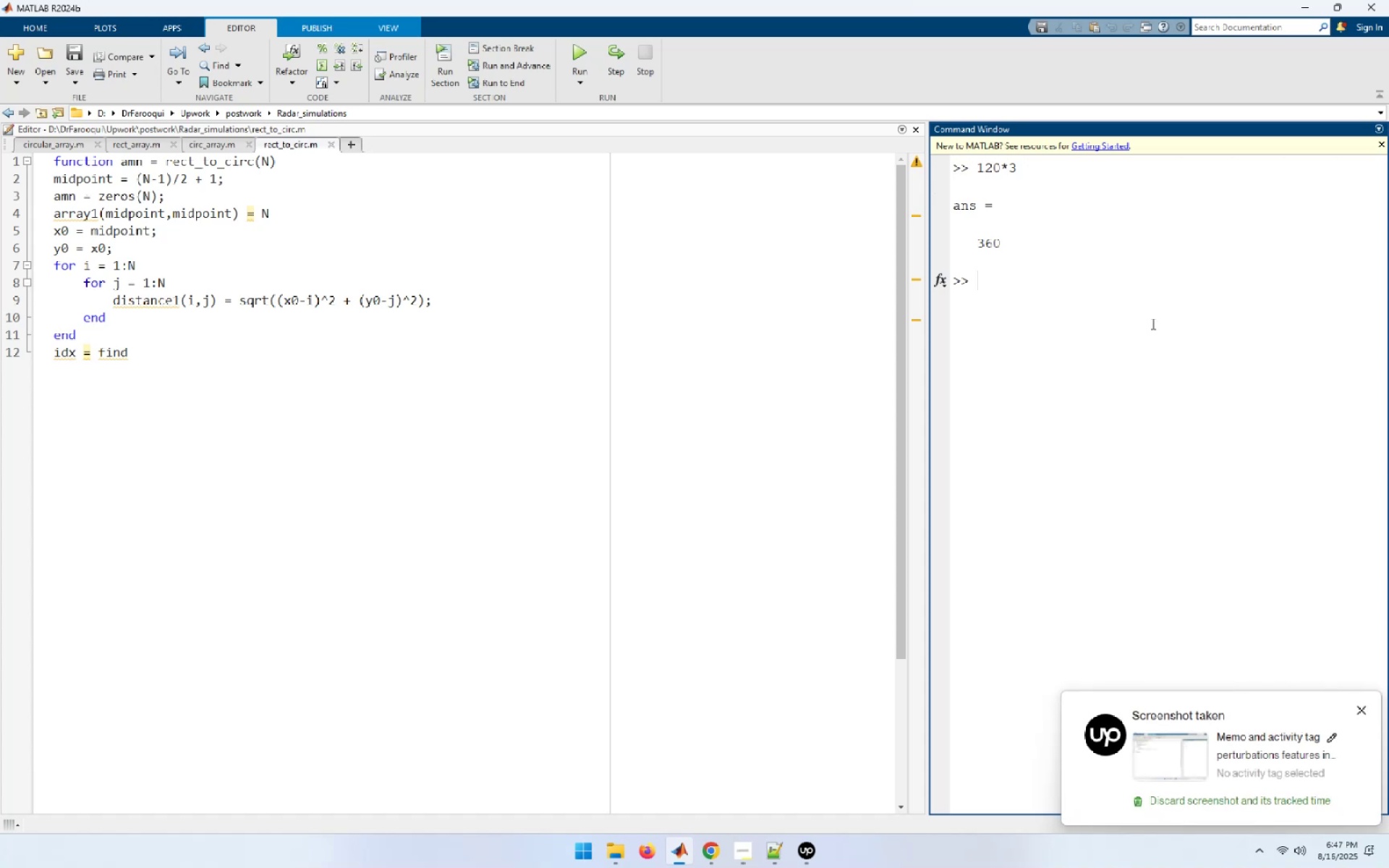 
left_click([135, 351])
 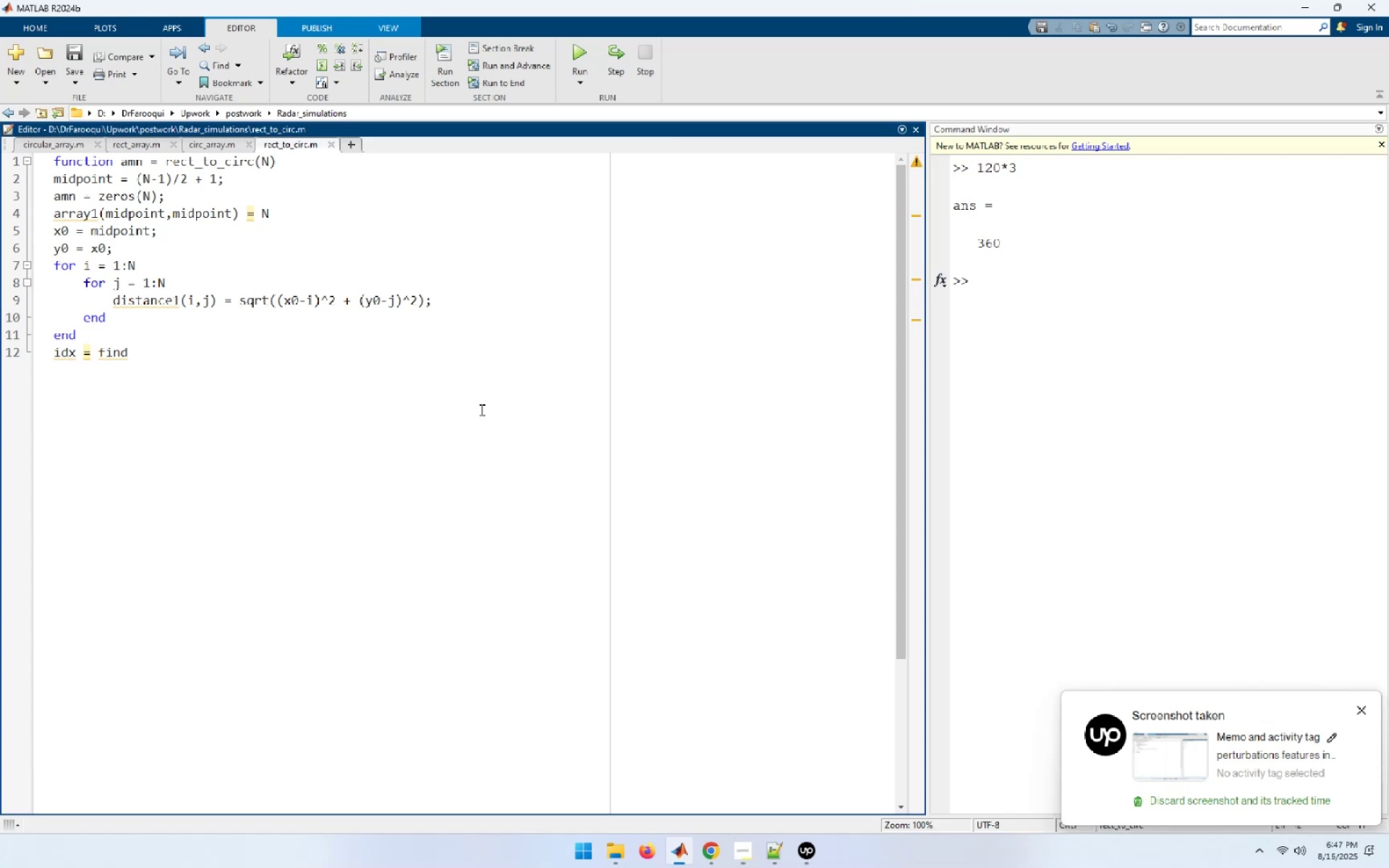 
key(Shift+ShiftLeft)
 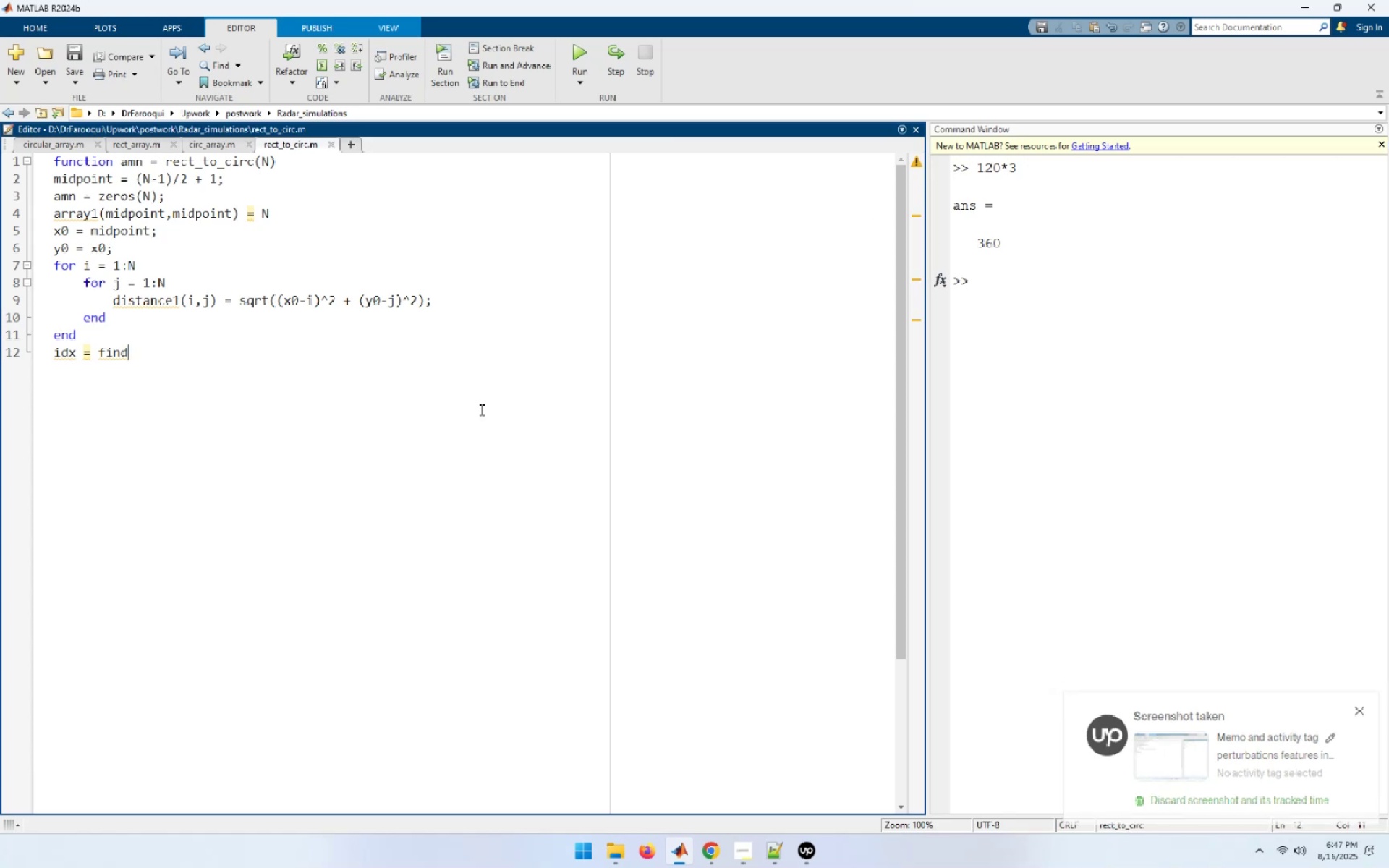 
key(Shift+9)
 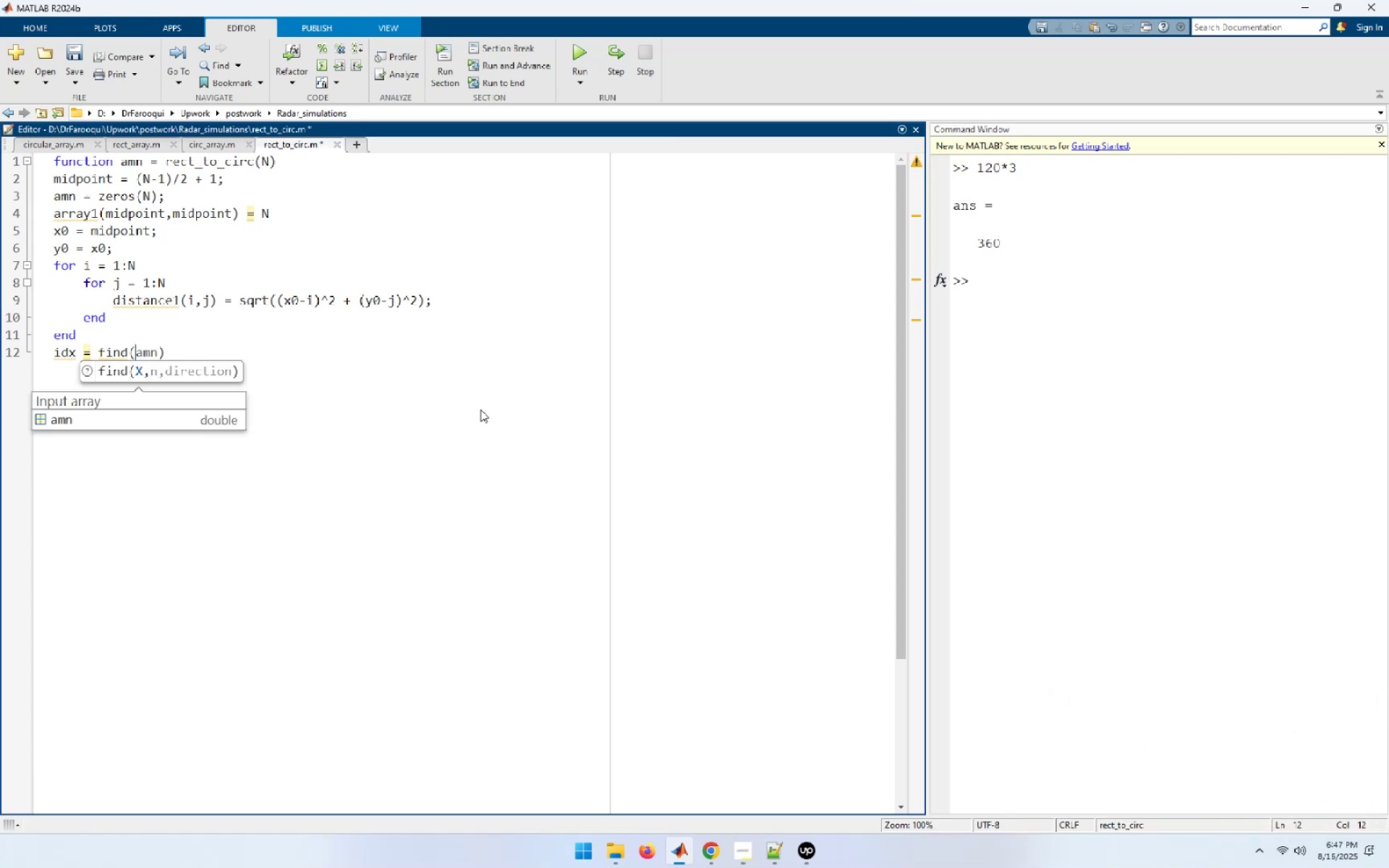 
key(ArrowUp)
 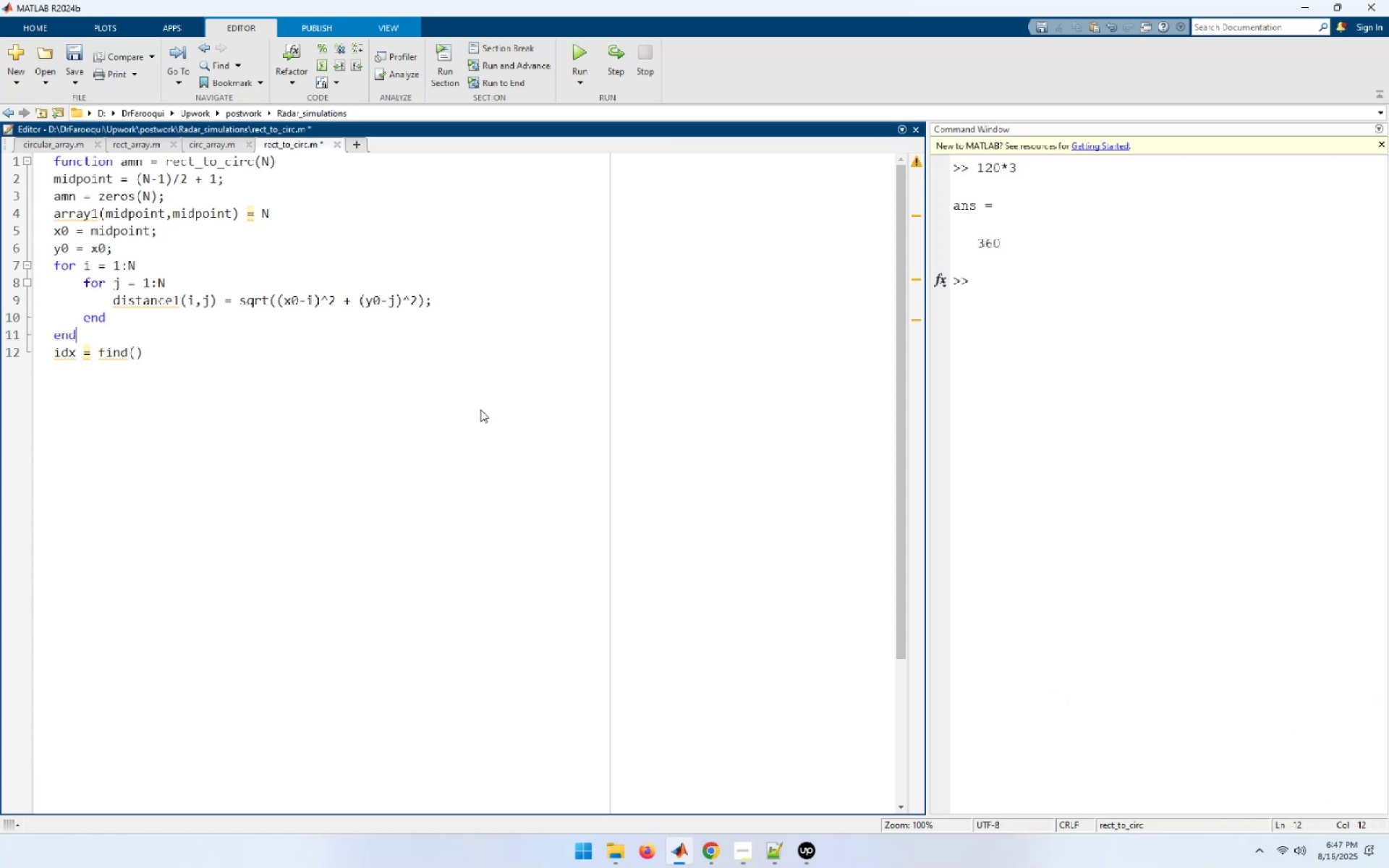 
key(ArrowUp)
 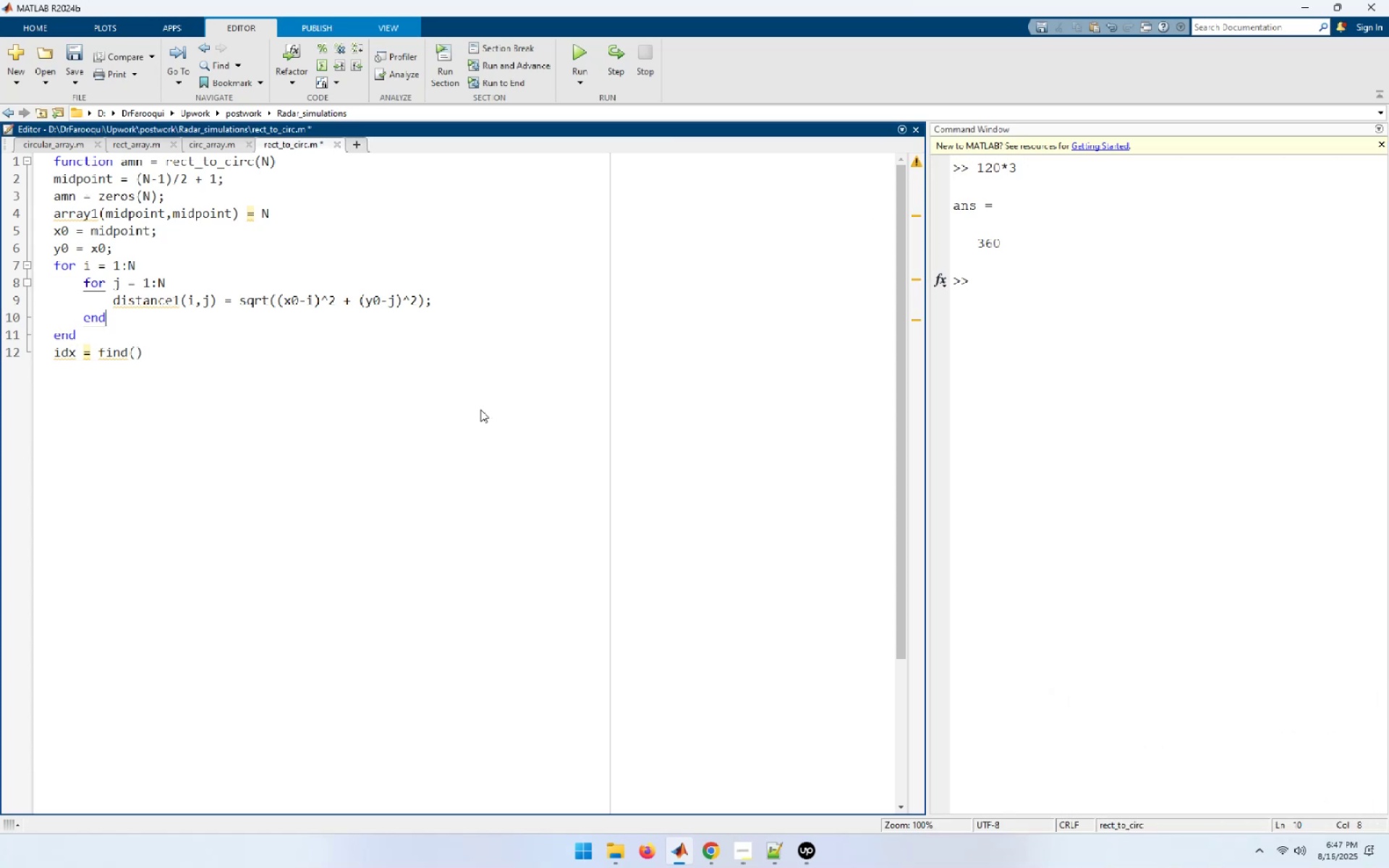 
key(ArrowUp)
 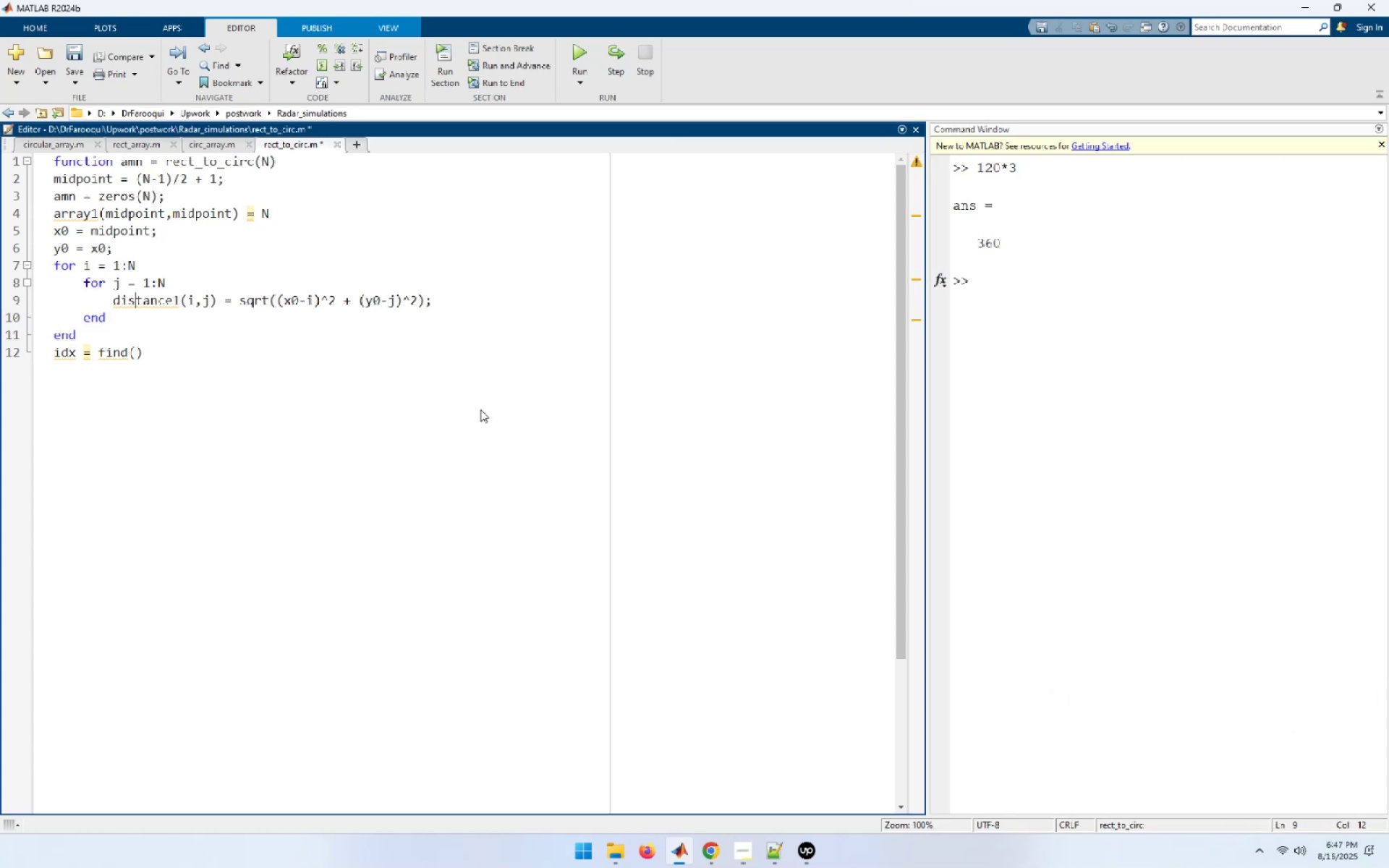 
key(ArrowRight)
 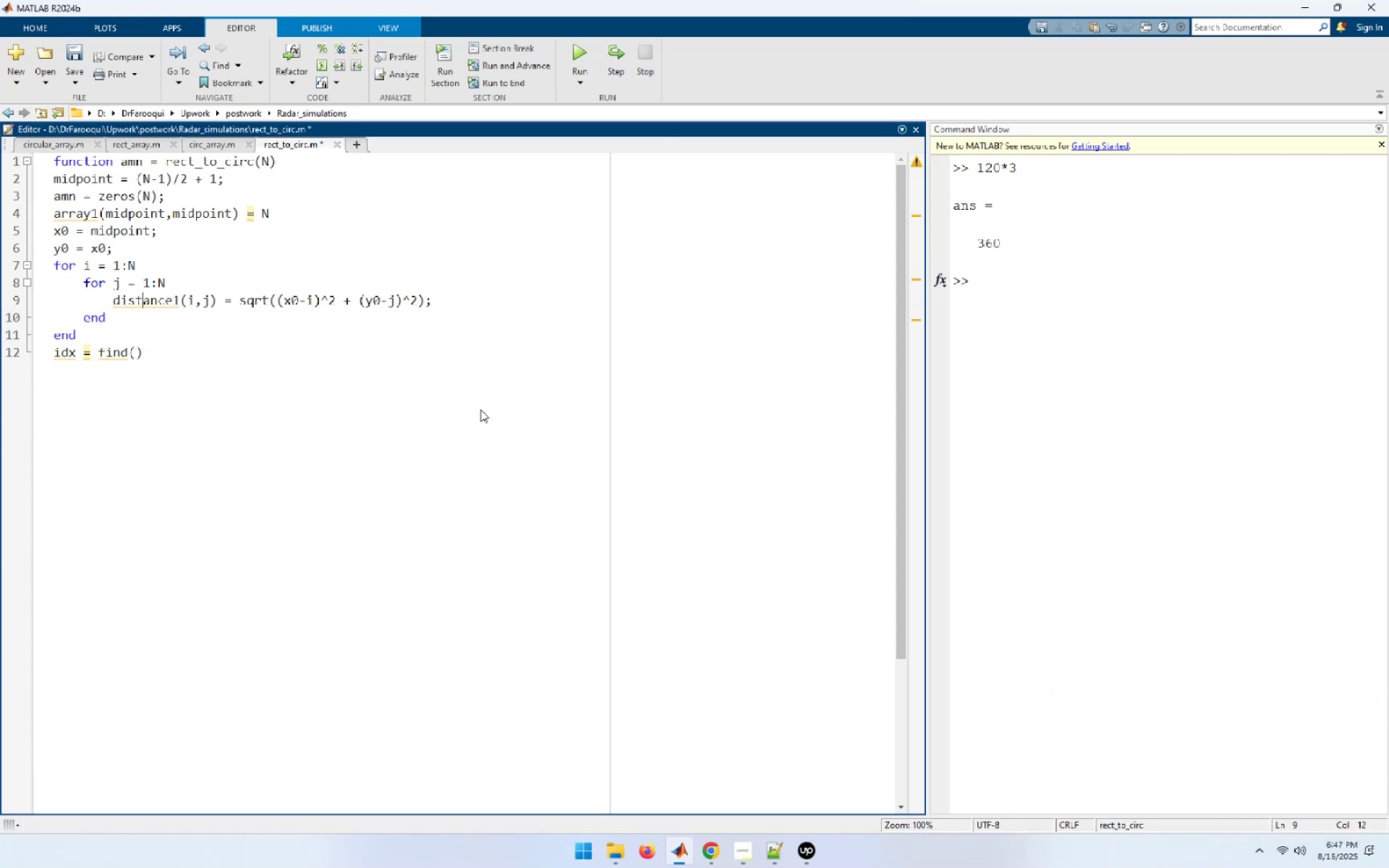 
key(ArrowRight)
 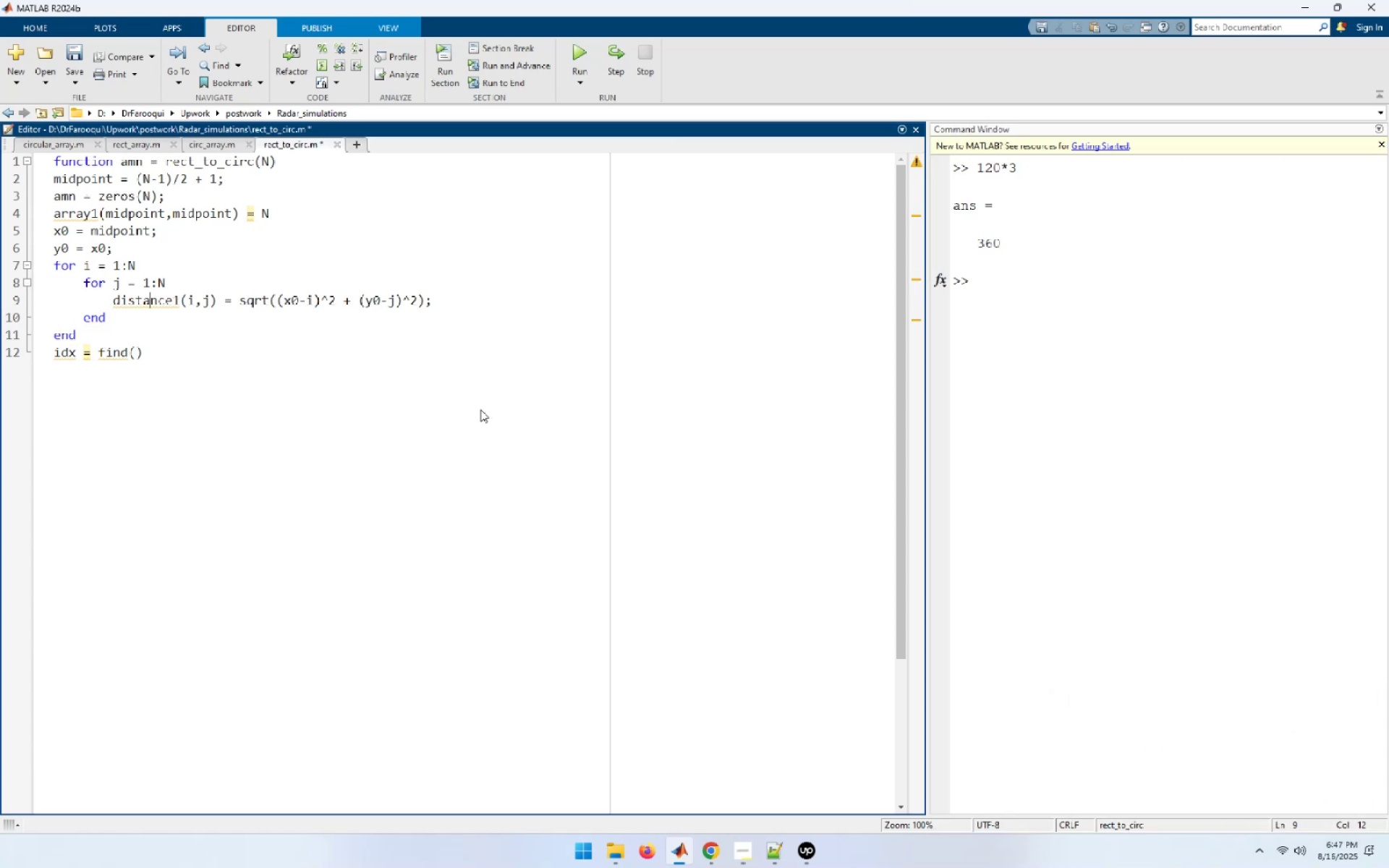 
key(ArrowRight)
 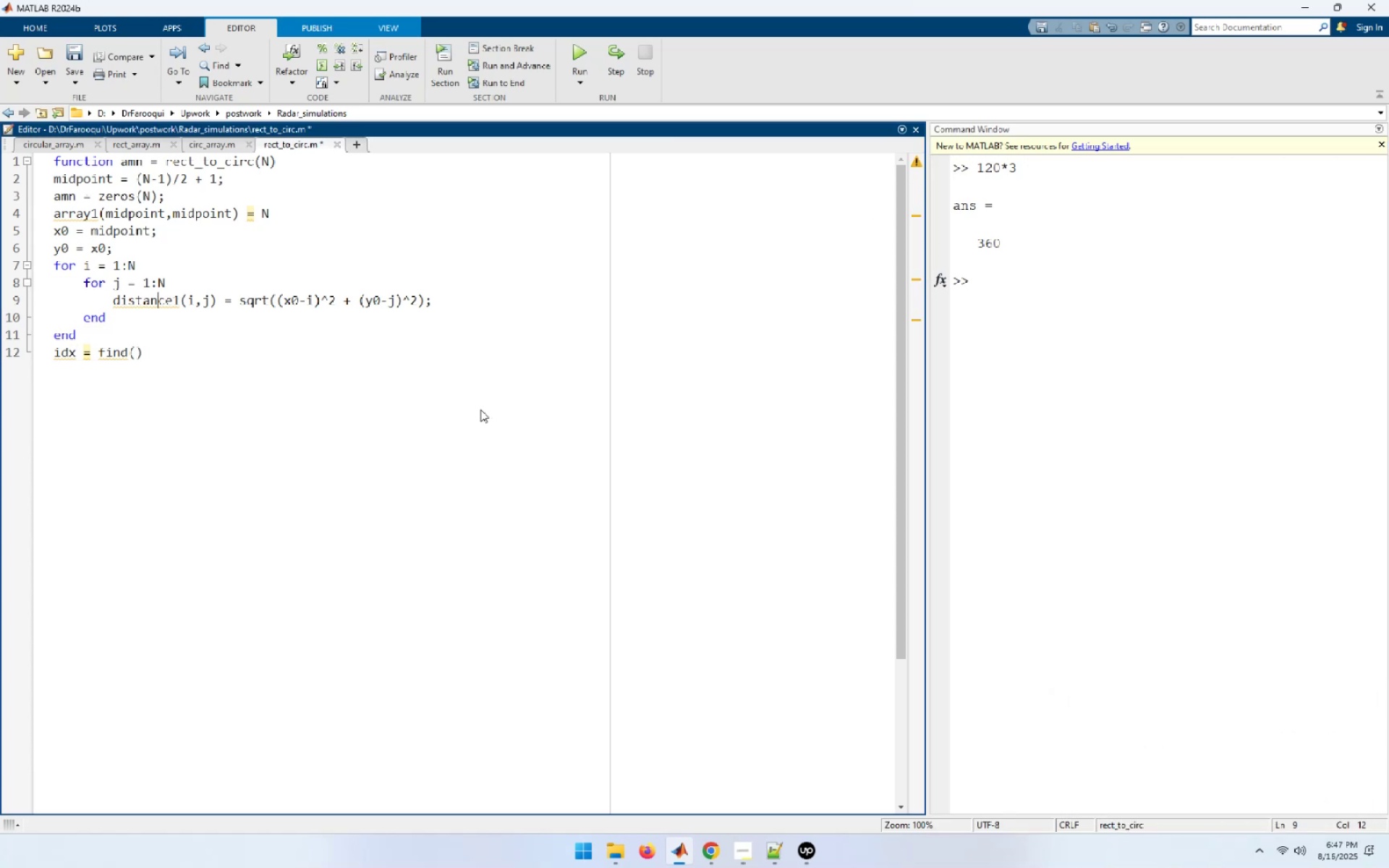 
key(ArrowRight)
 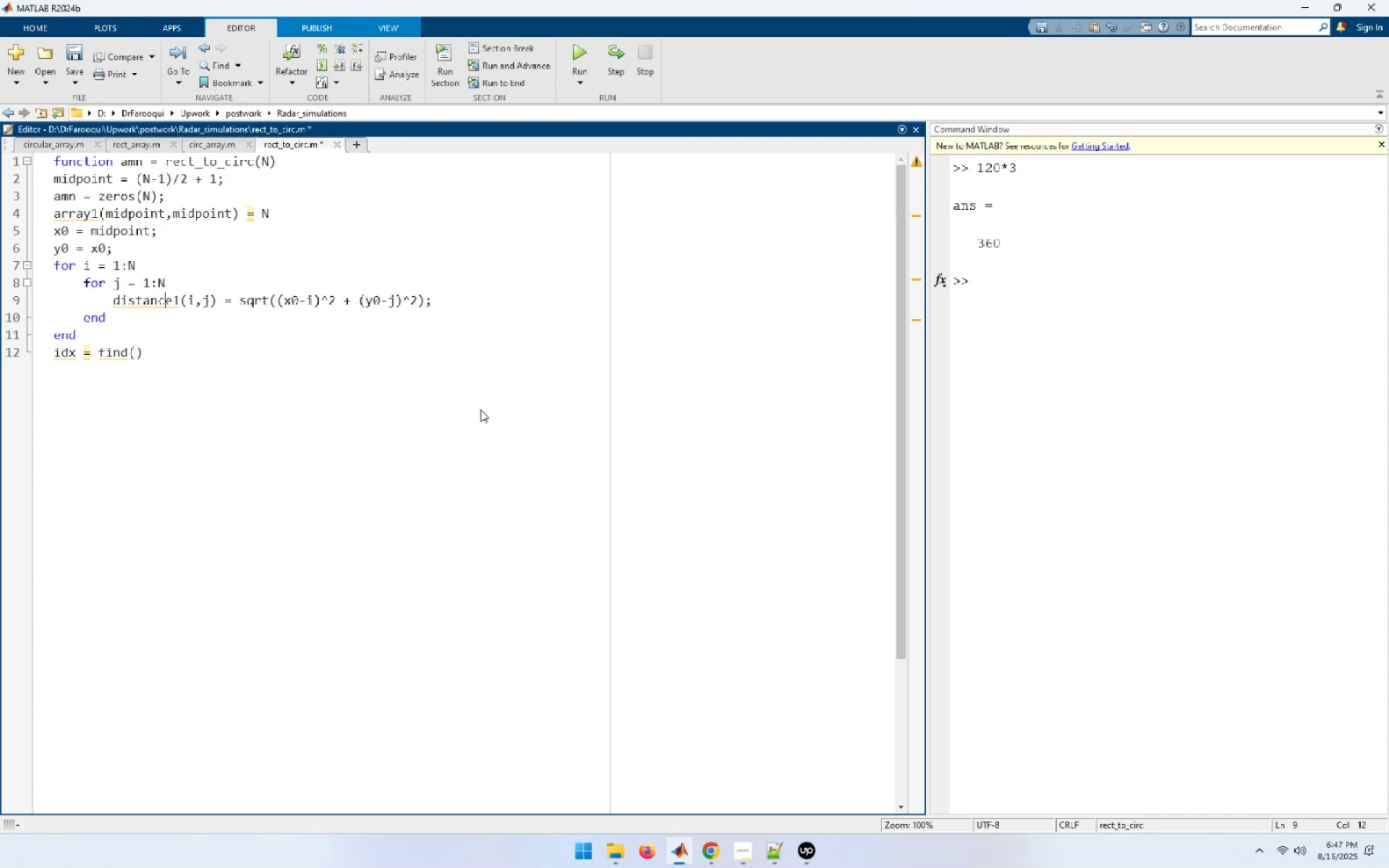 
key(ArrowRight)
 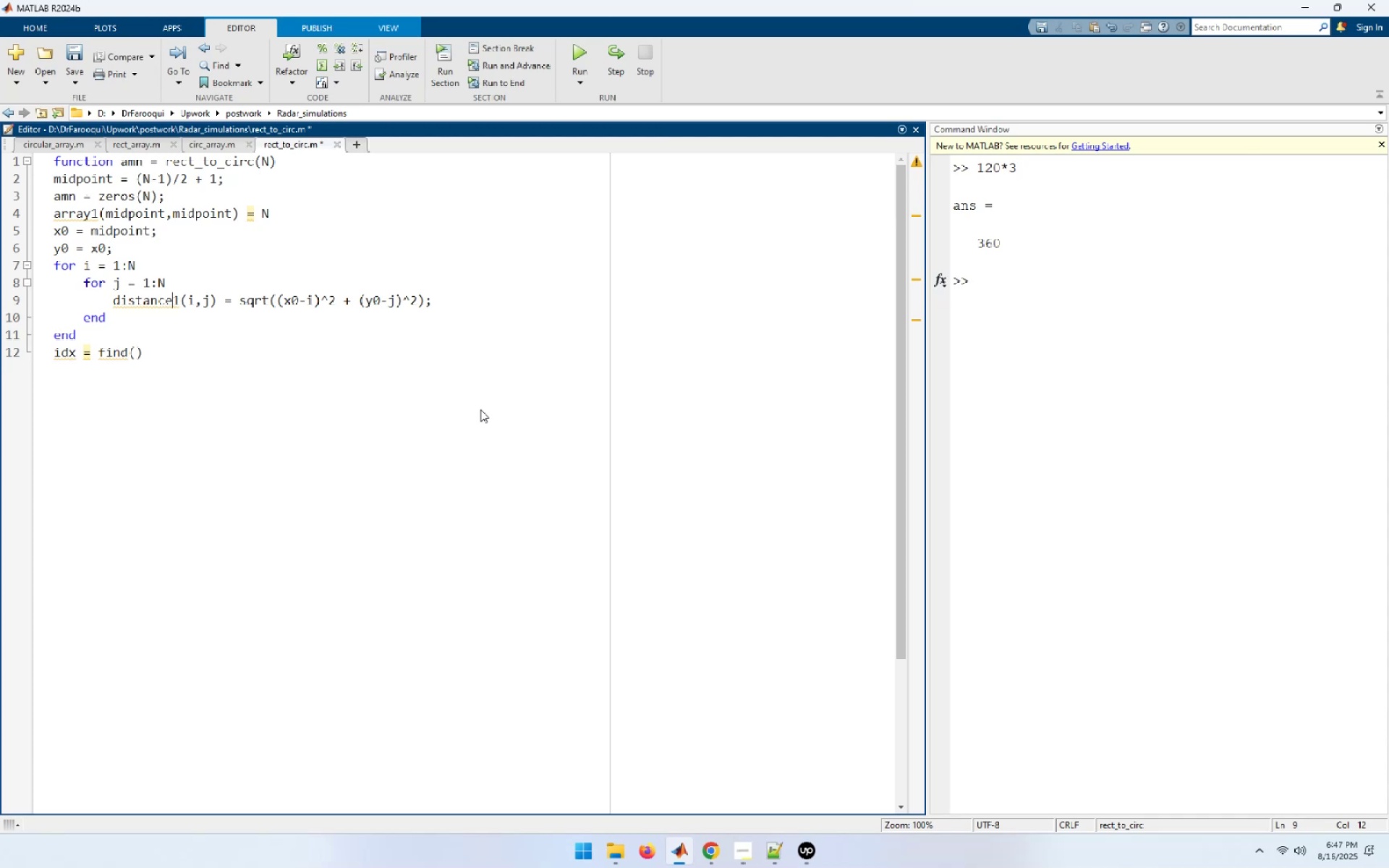 
key(ArrowRight)
 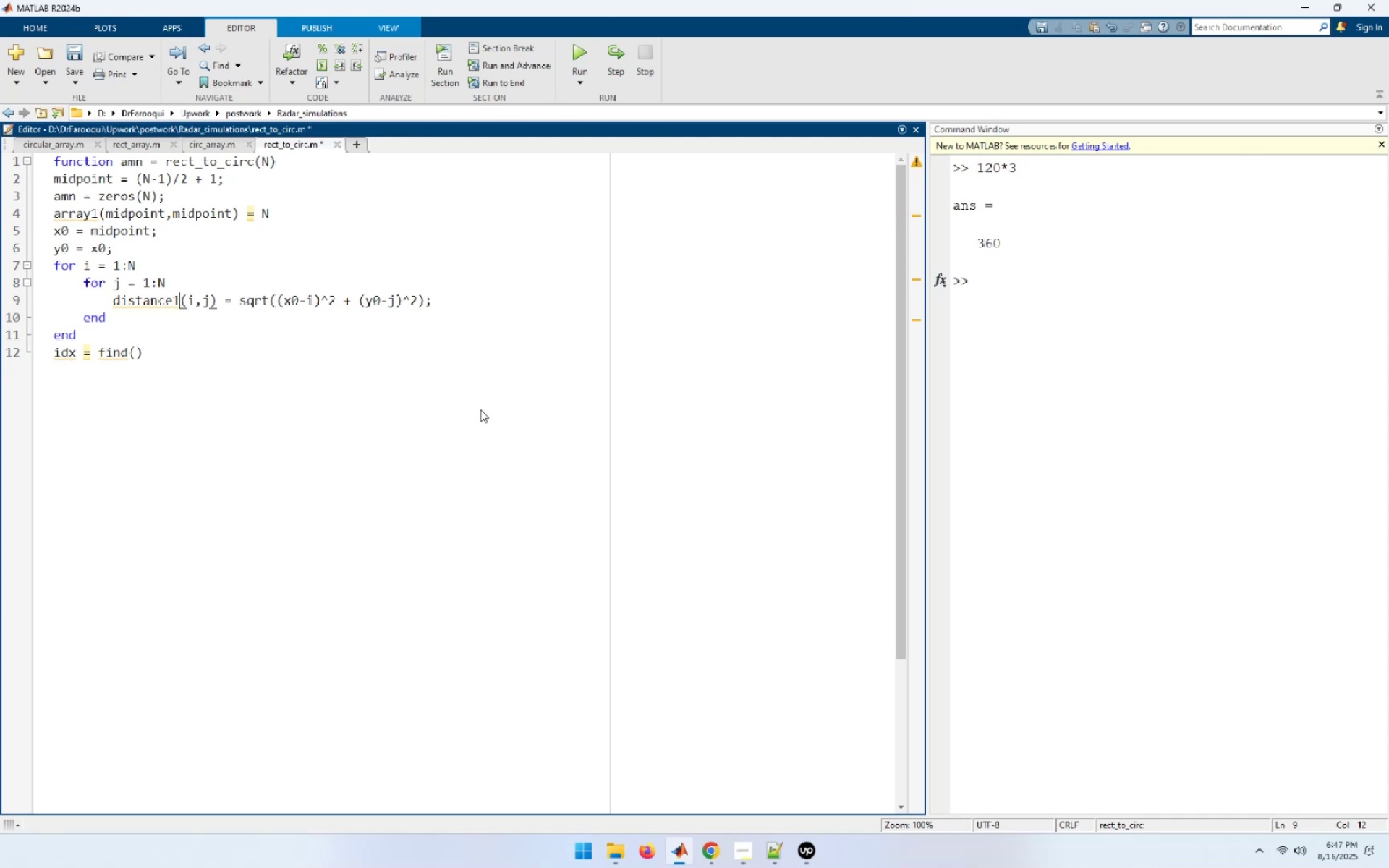 
key(Shift+Home)
 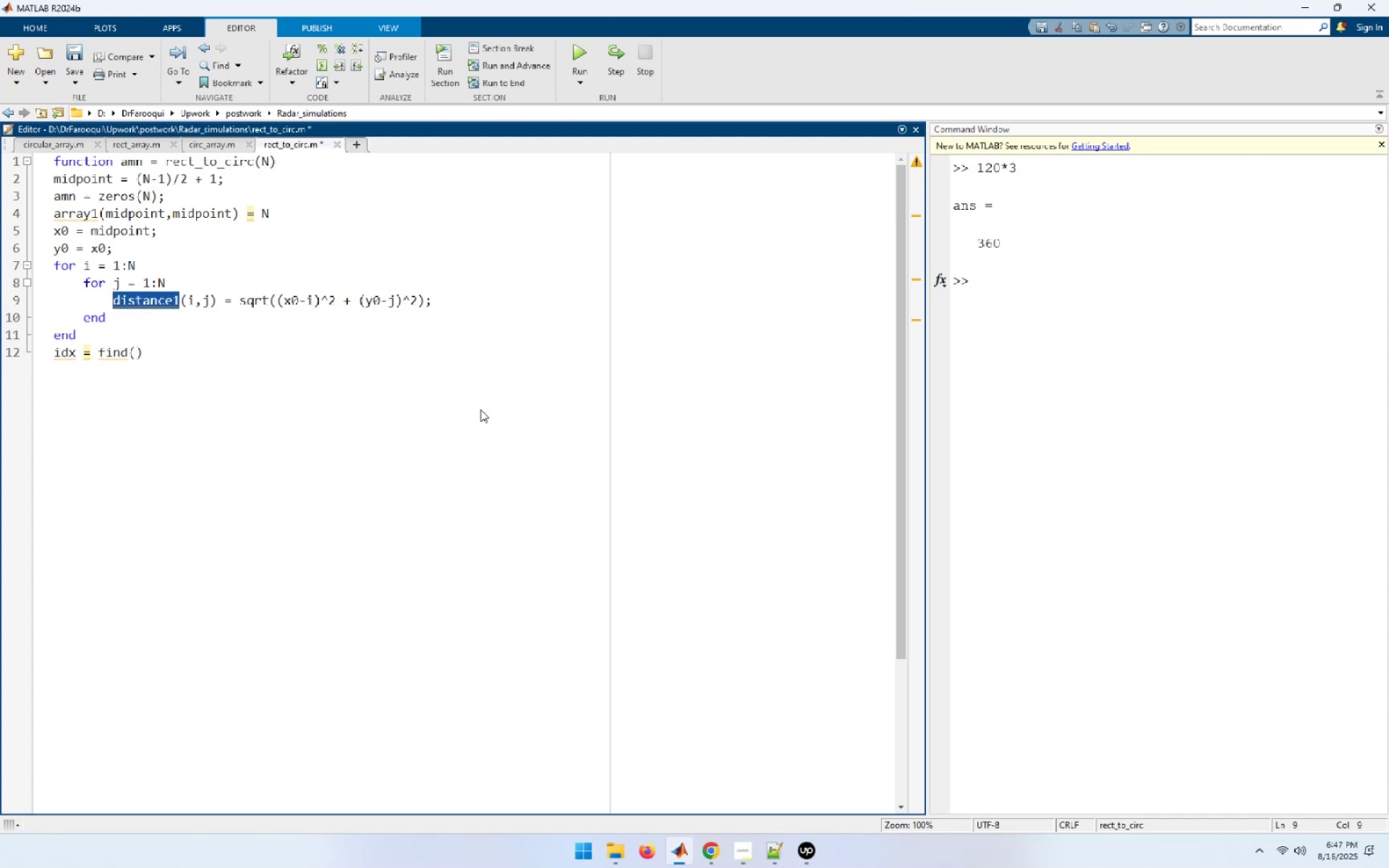 
key(Control+C)
 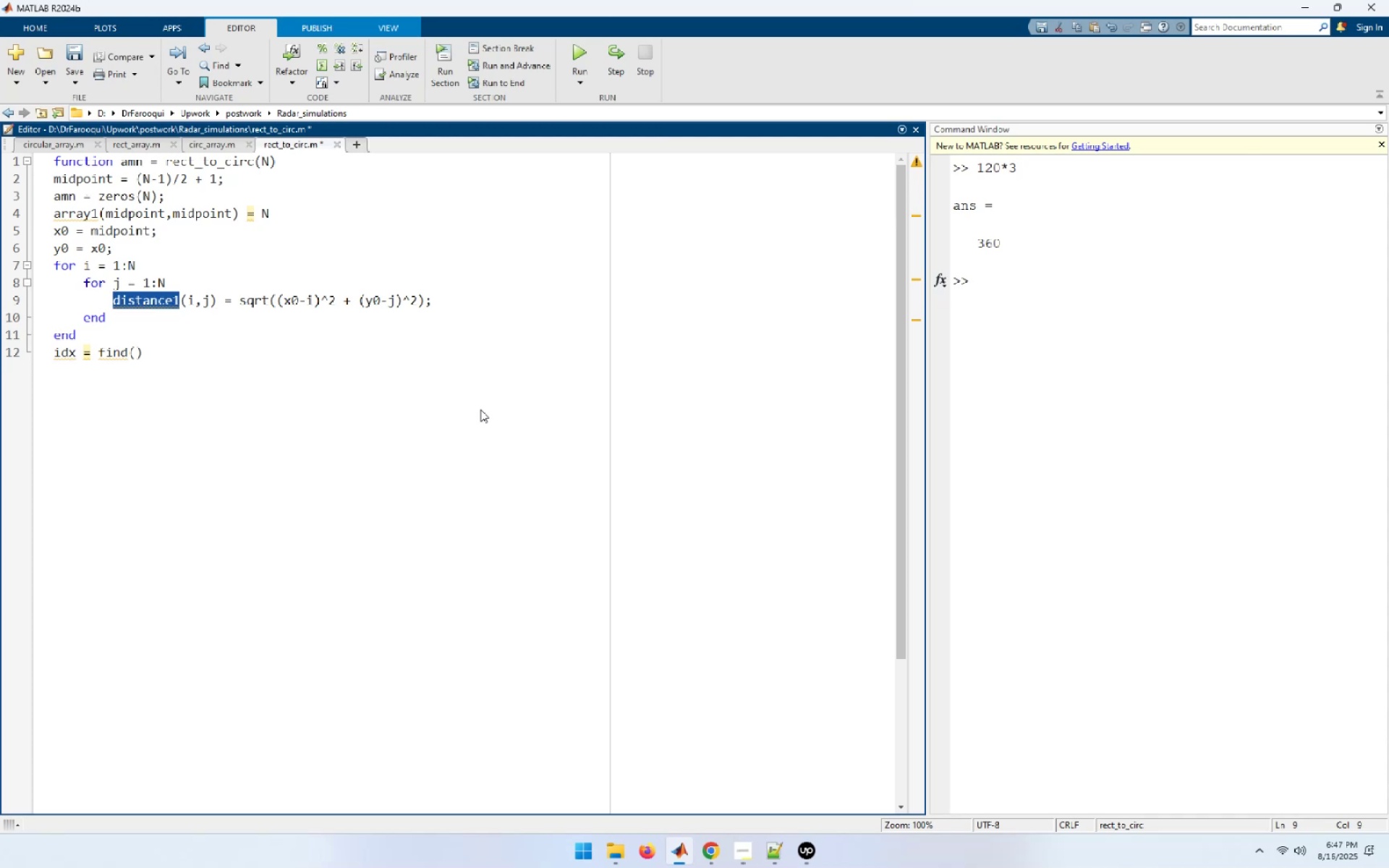 
key(ArrowDown)
 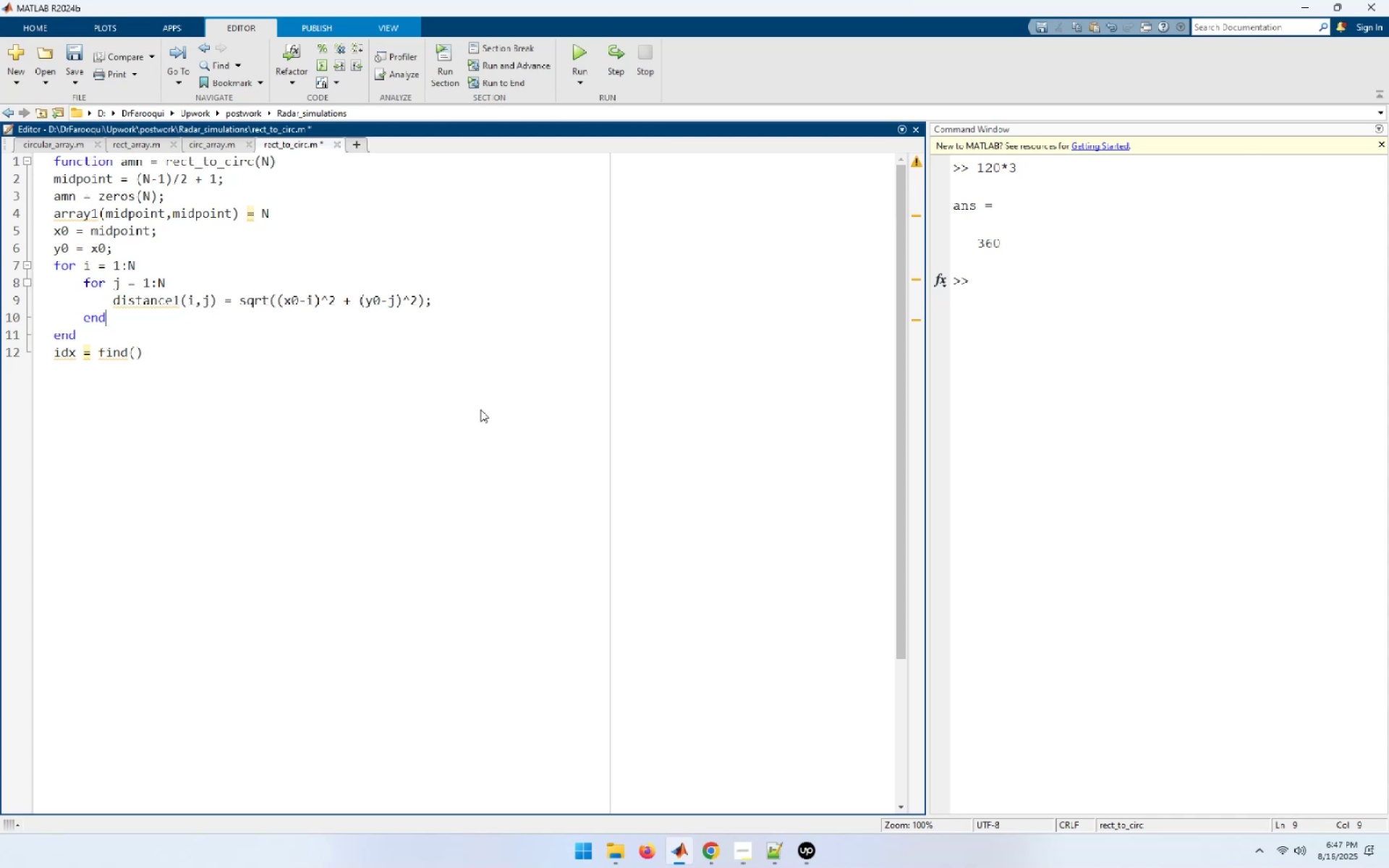 
key(ArrowDown)
 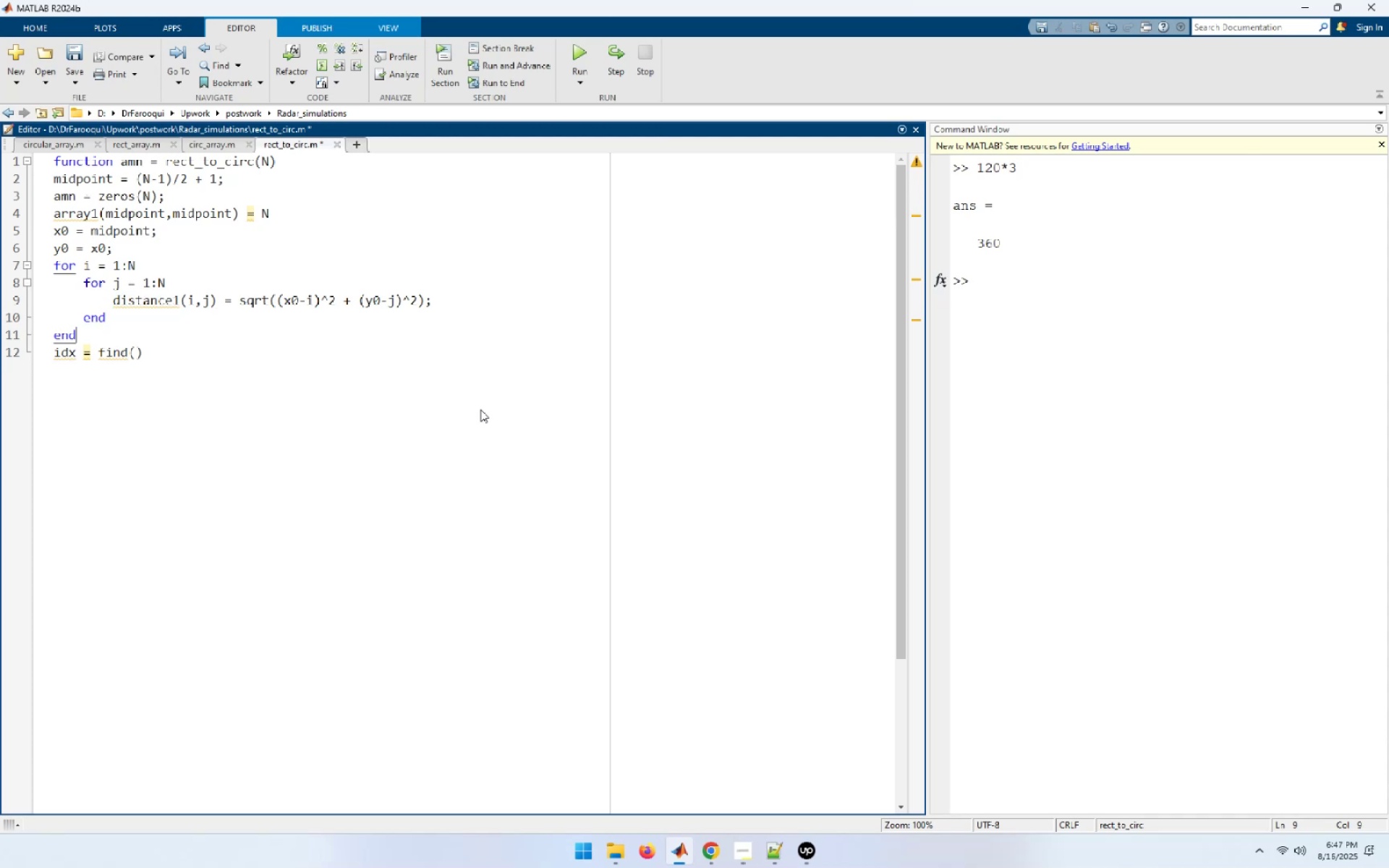 
key(ArrowDown)
 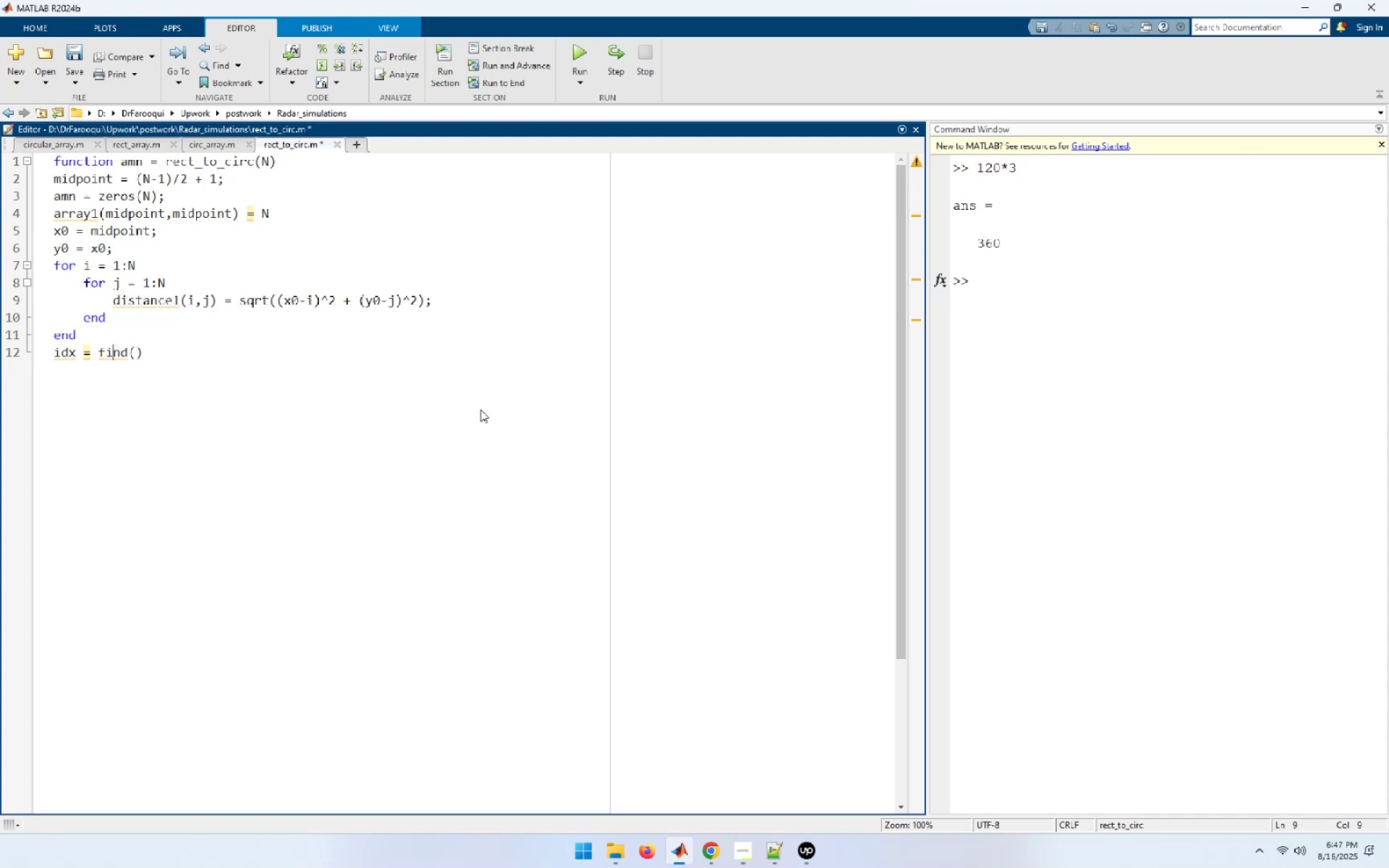 
key(ArrowDown)
 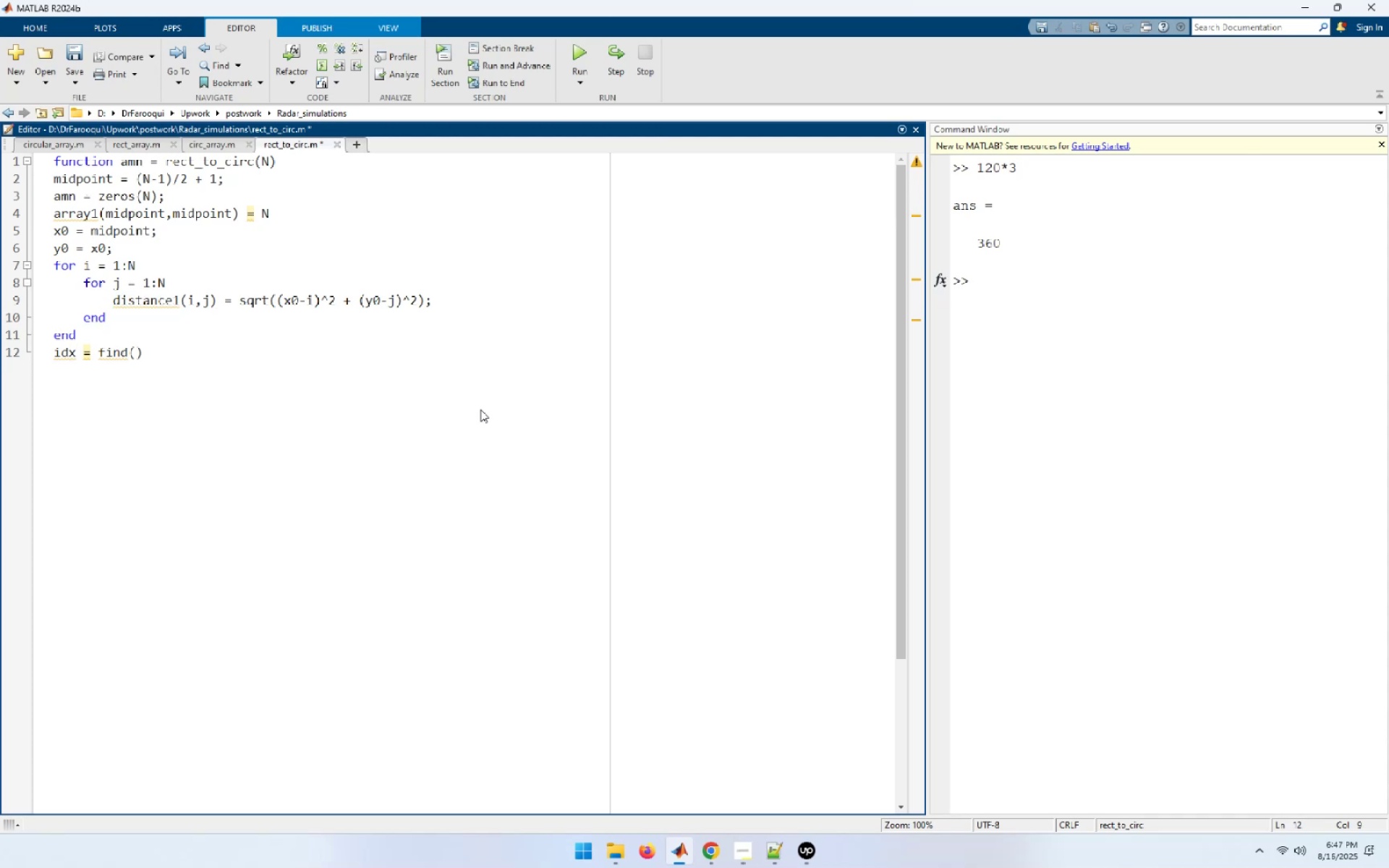 
key(End)
 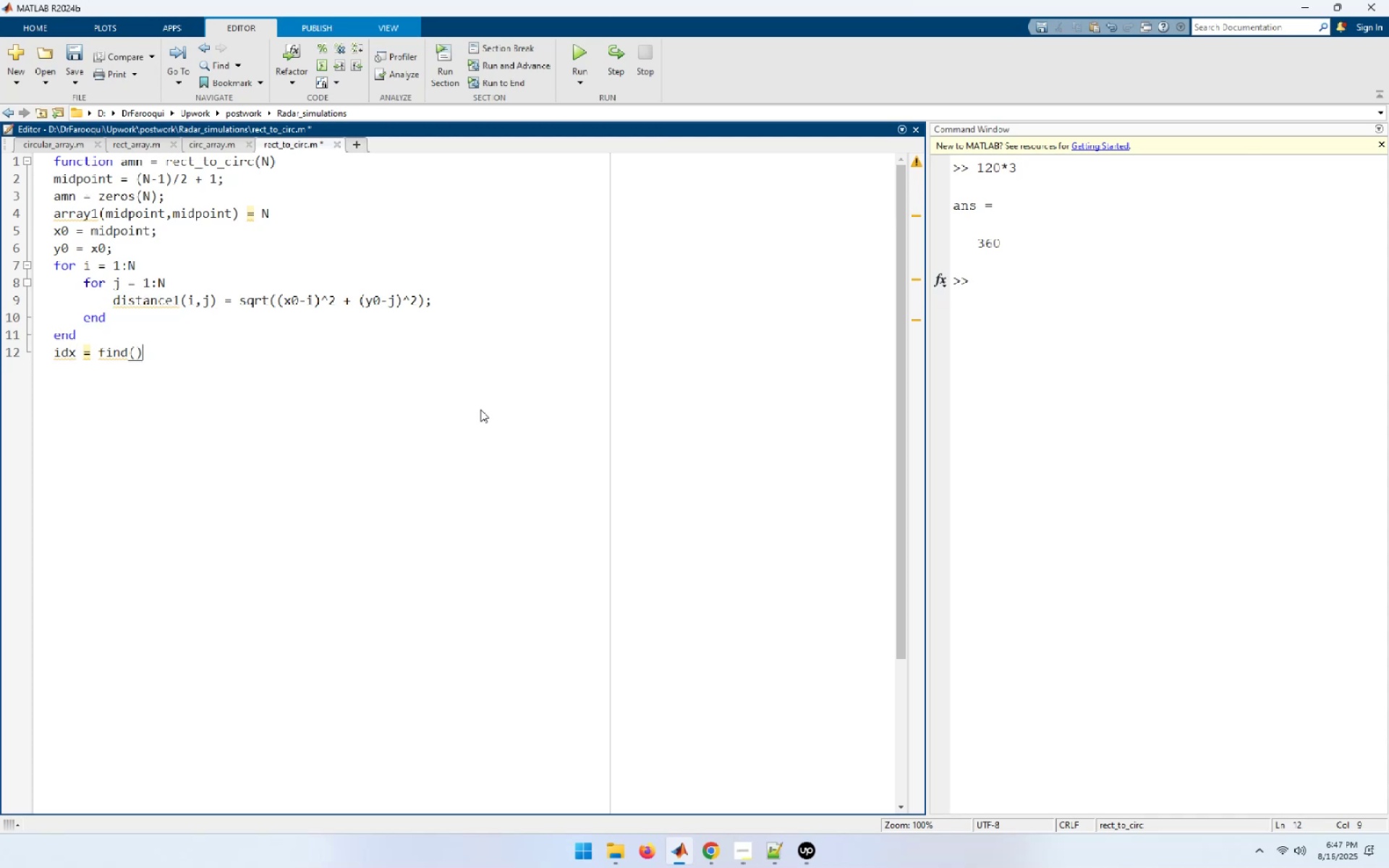 
key(ArrowLeft)
 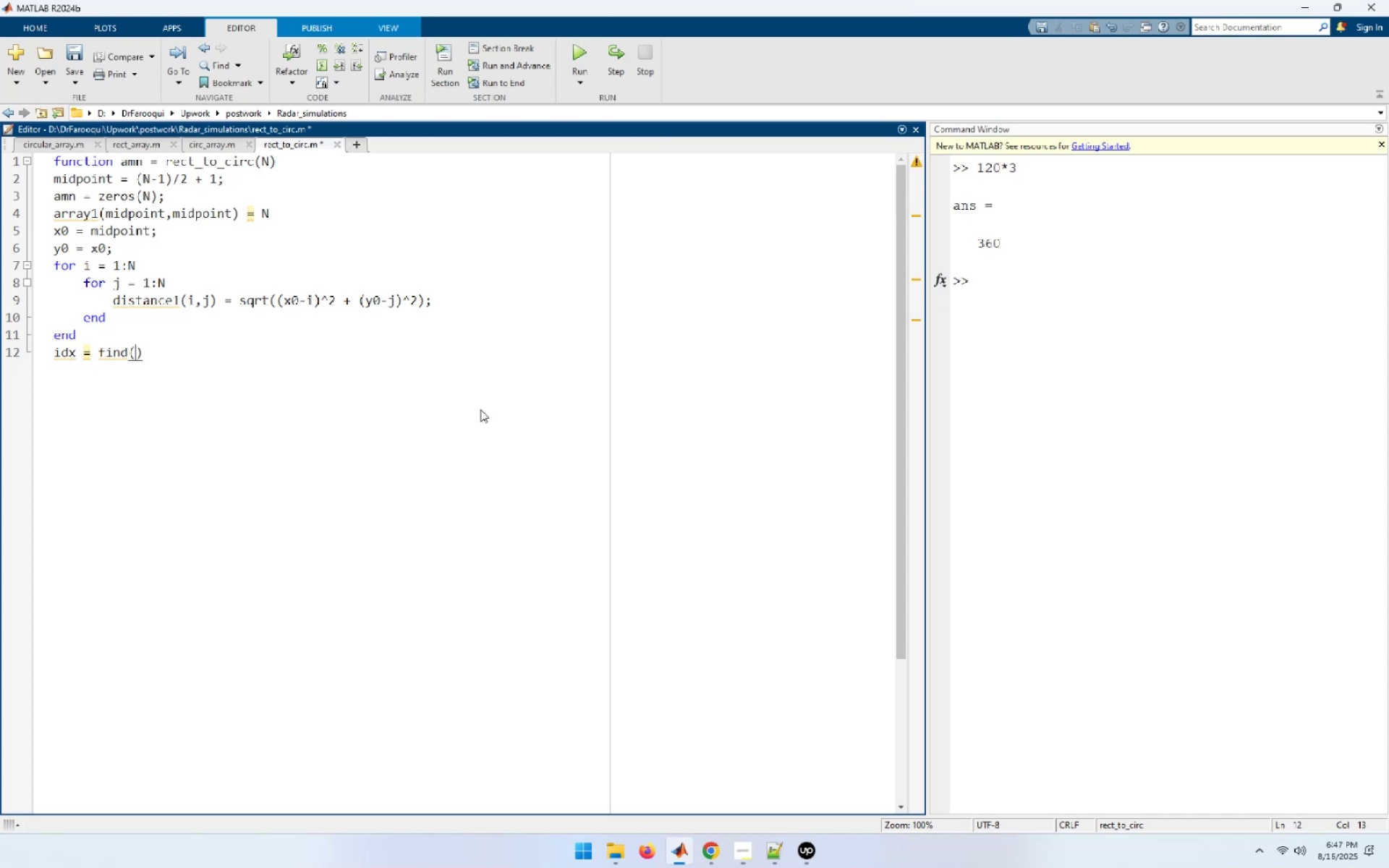 
key(Control+ControlLeft)
 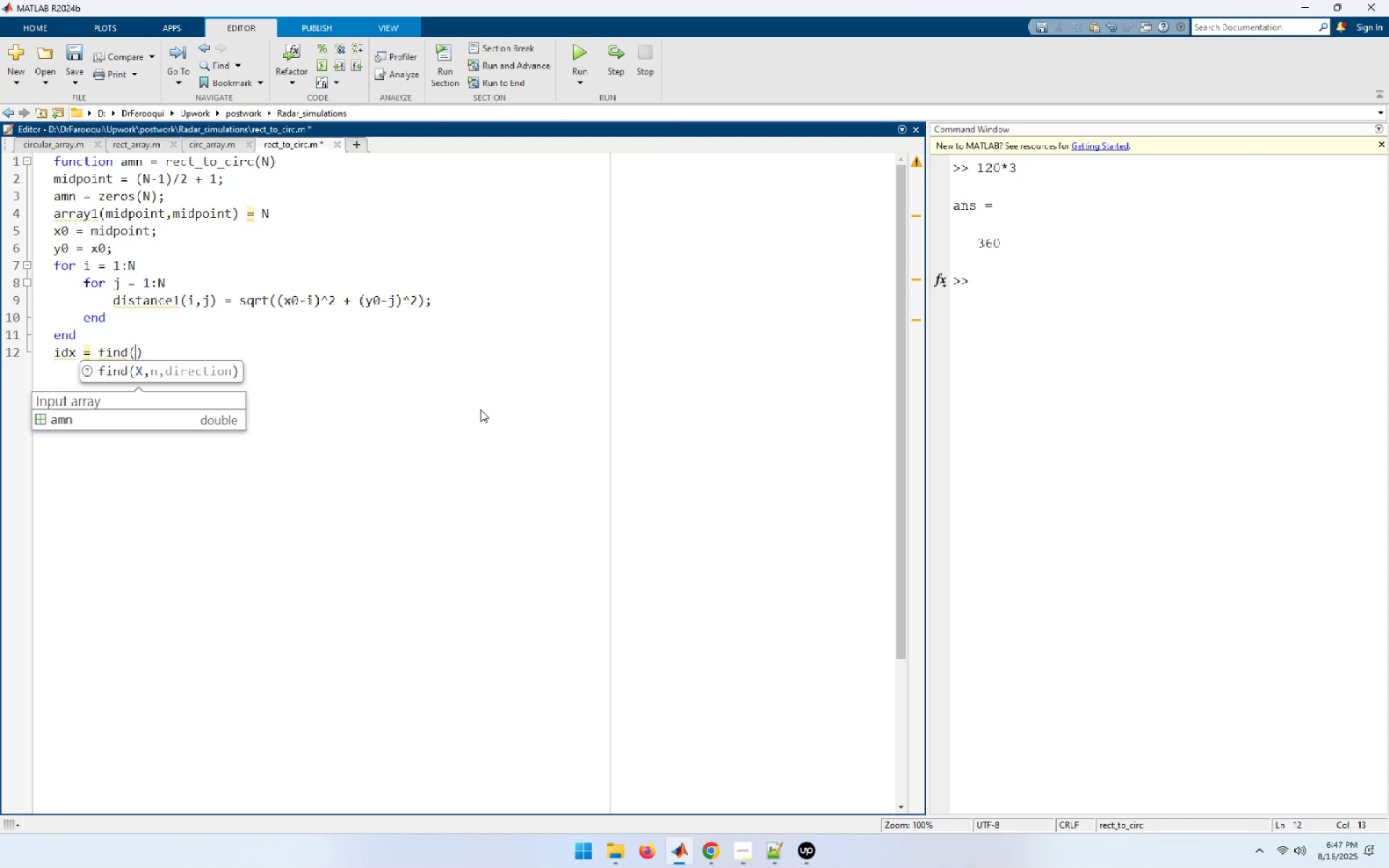 
key(Control+V)
 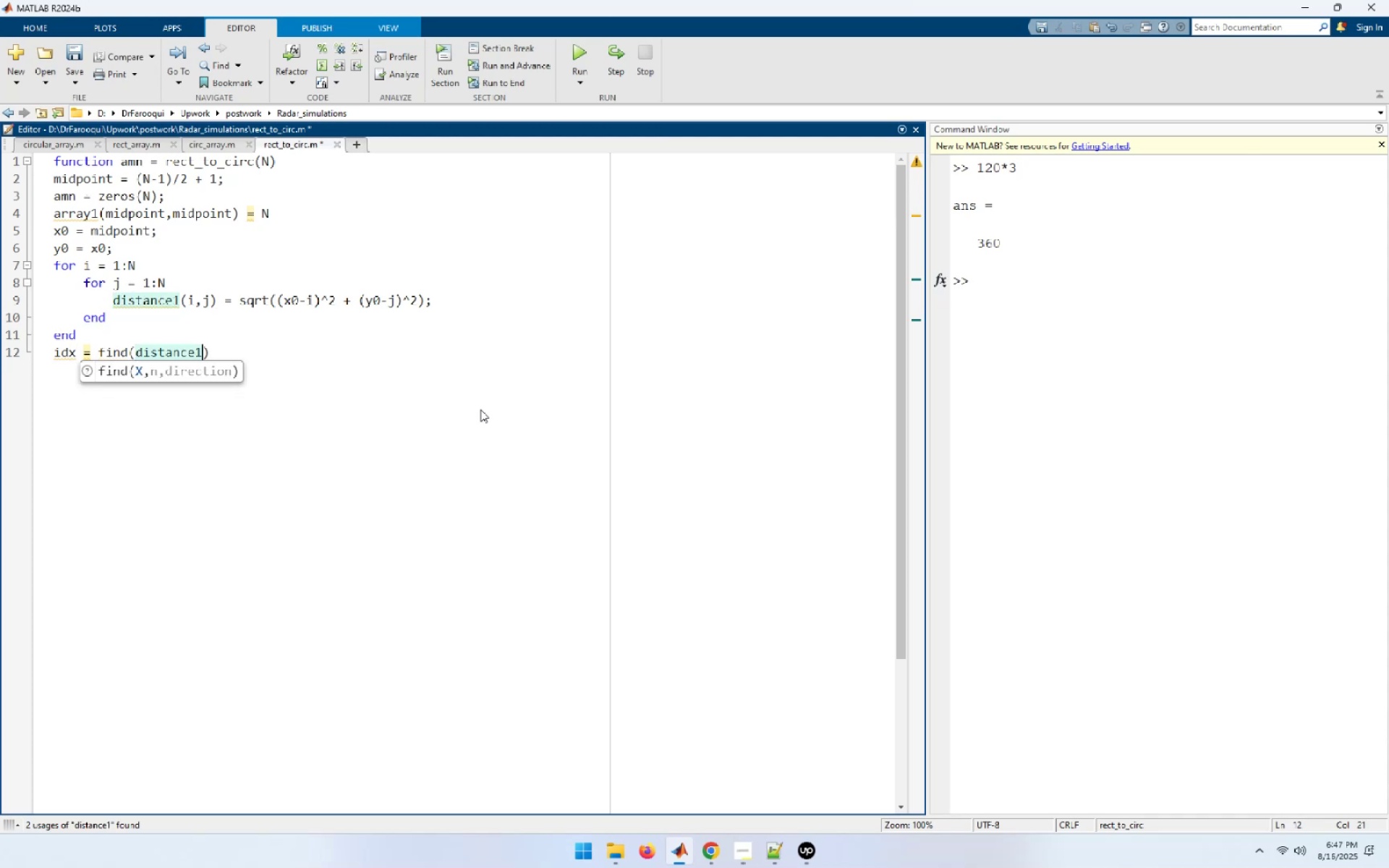 
type(<(N-1))
 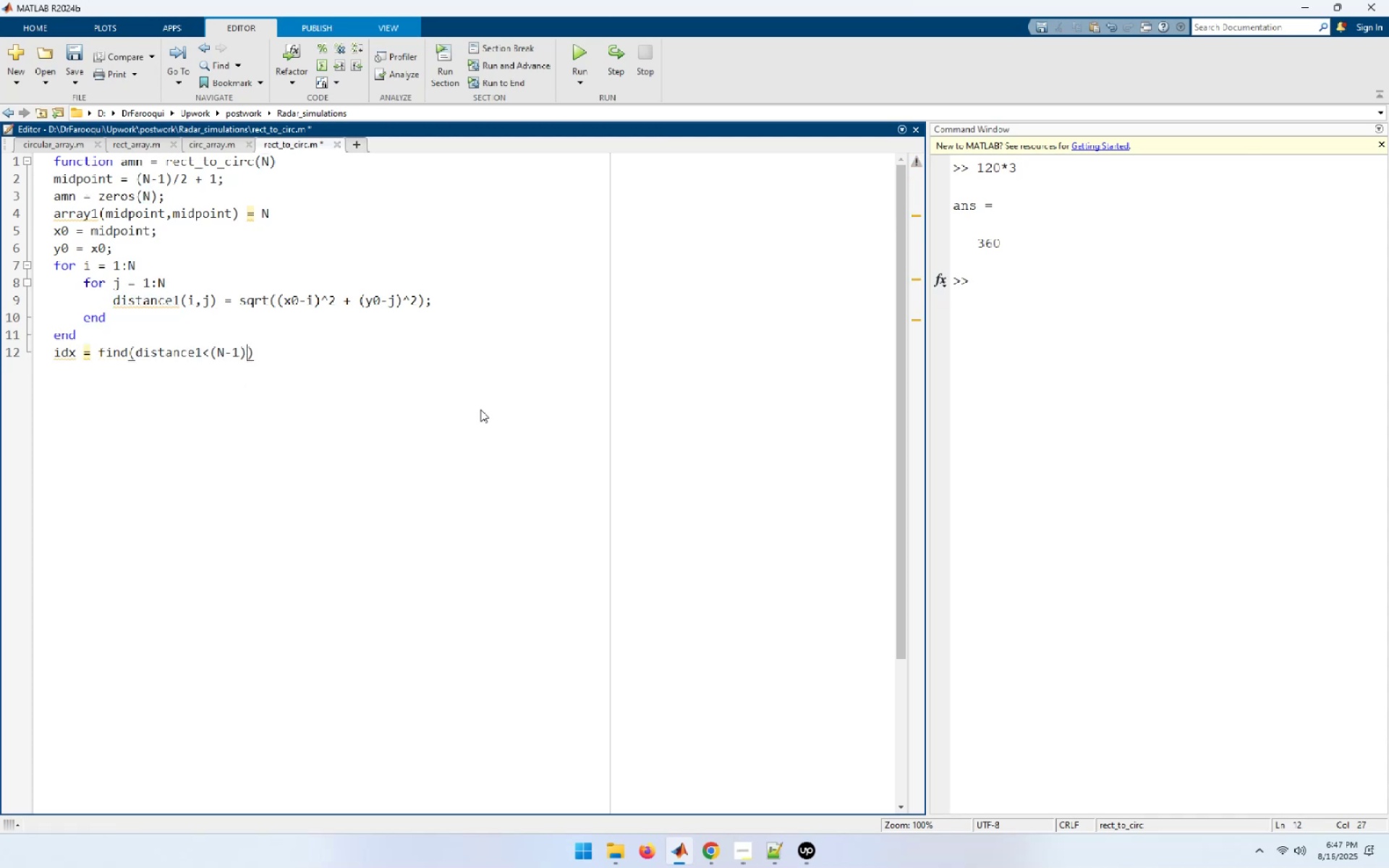 
wait(5.52)
 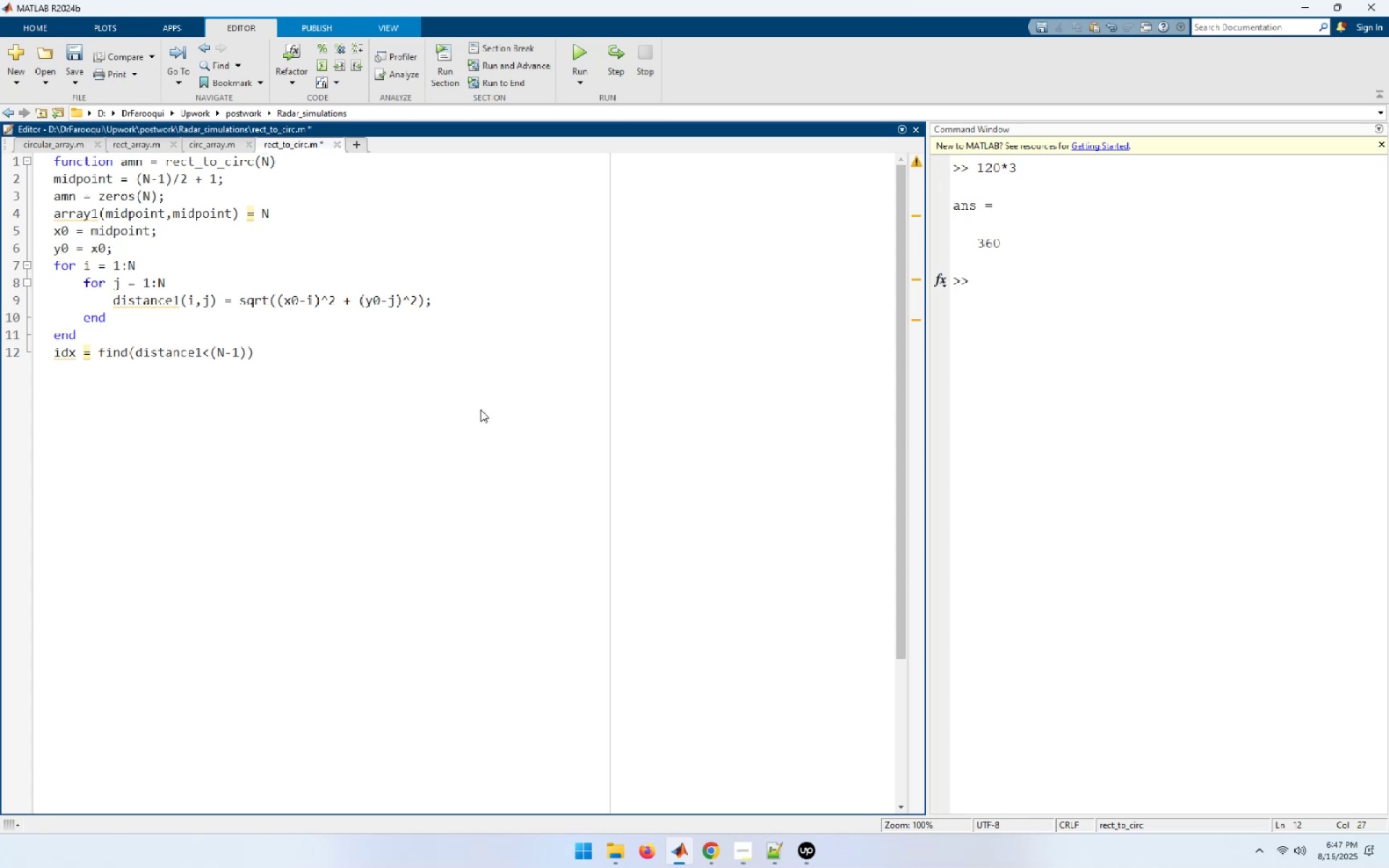 
type(/2 + 0.4);)
 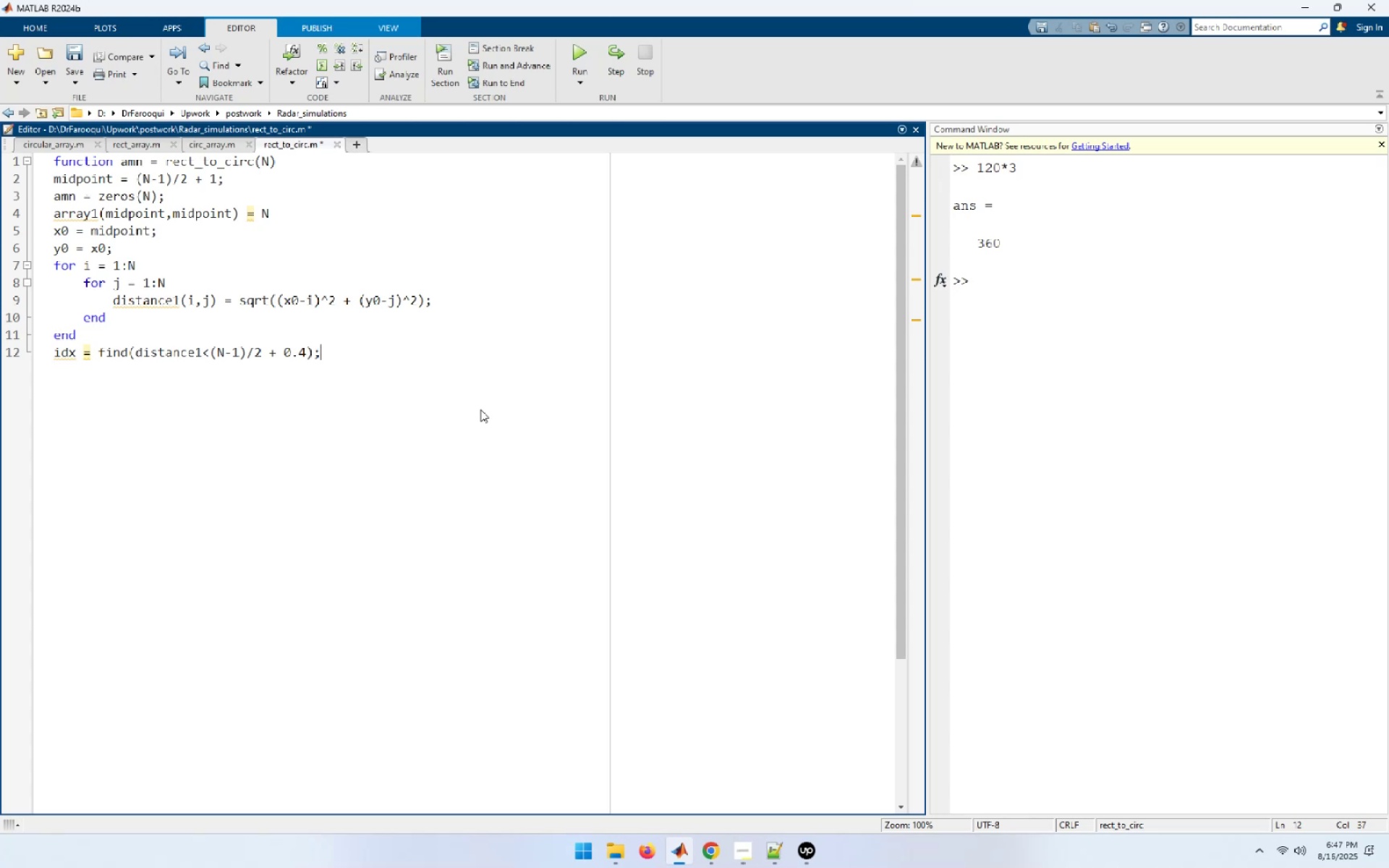 
key(Enter)
 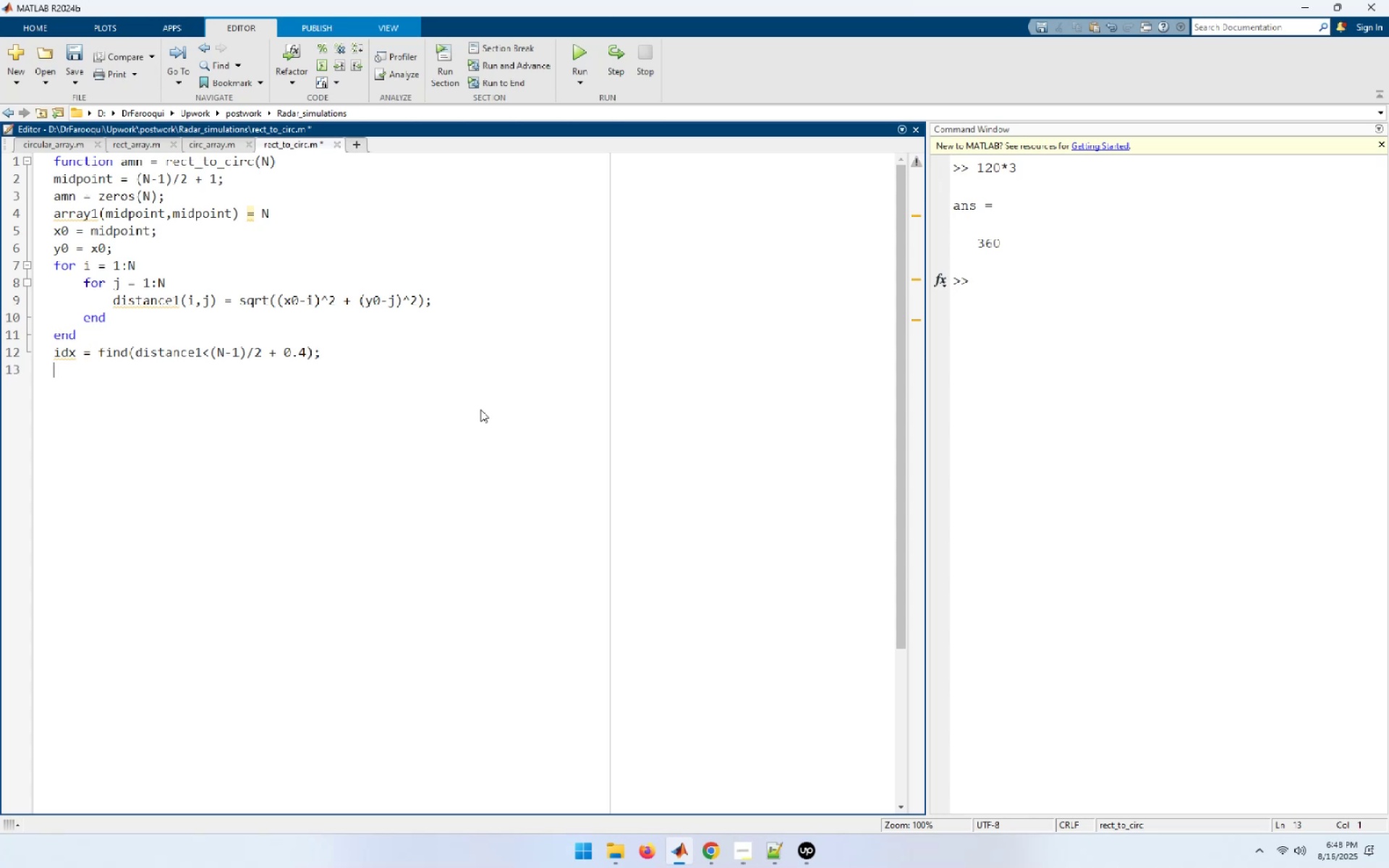 
type(amd)
key(Backspace)
type(n(idx) = 1;)
 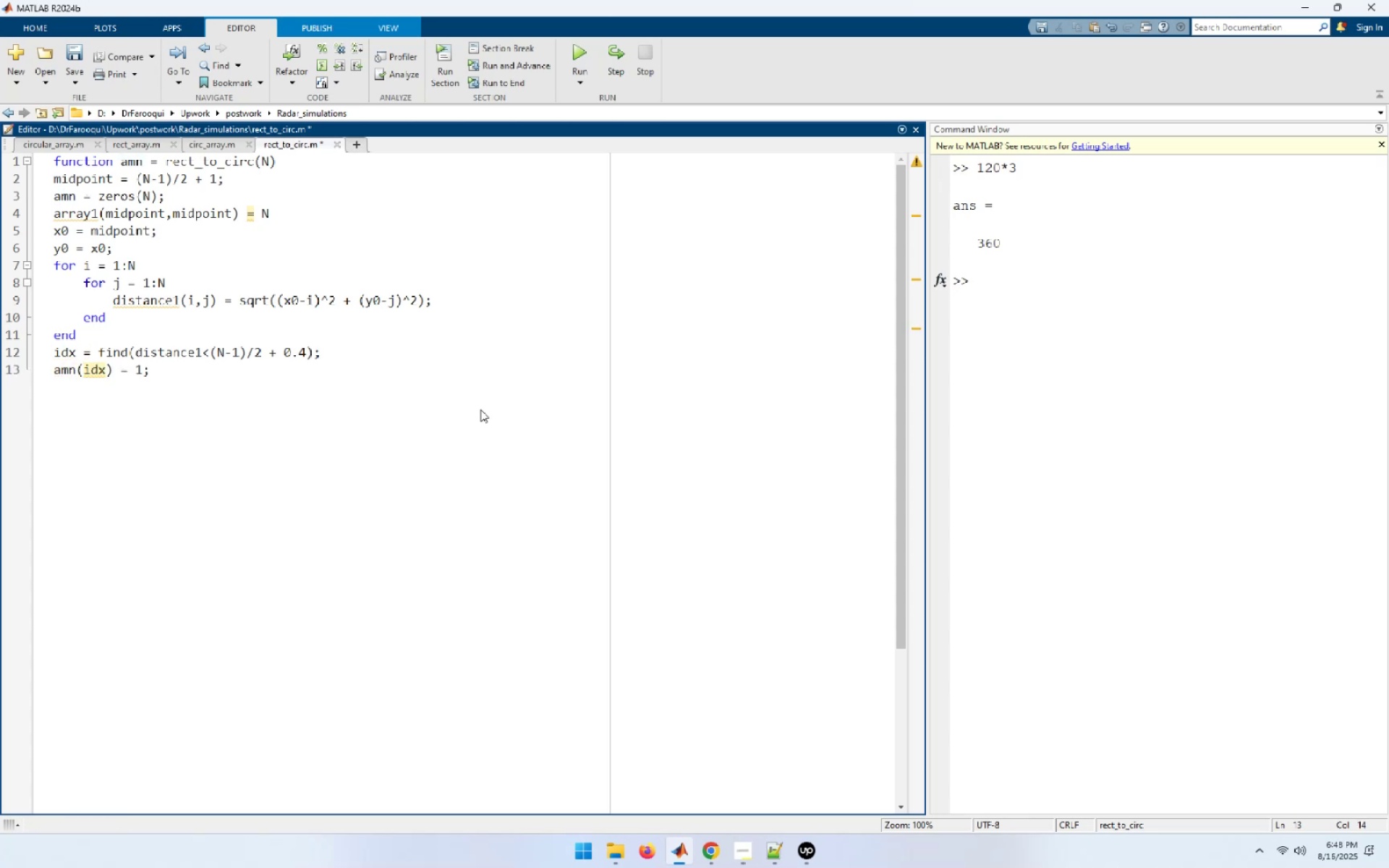 
key(Enter)
 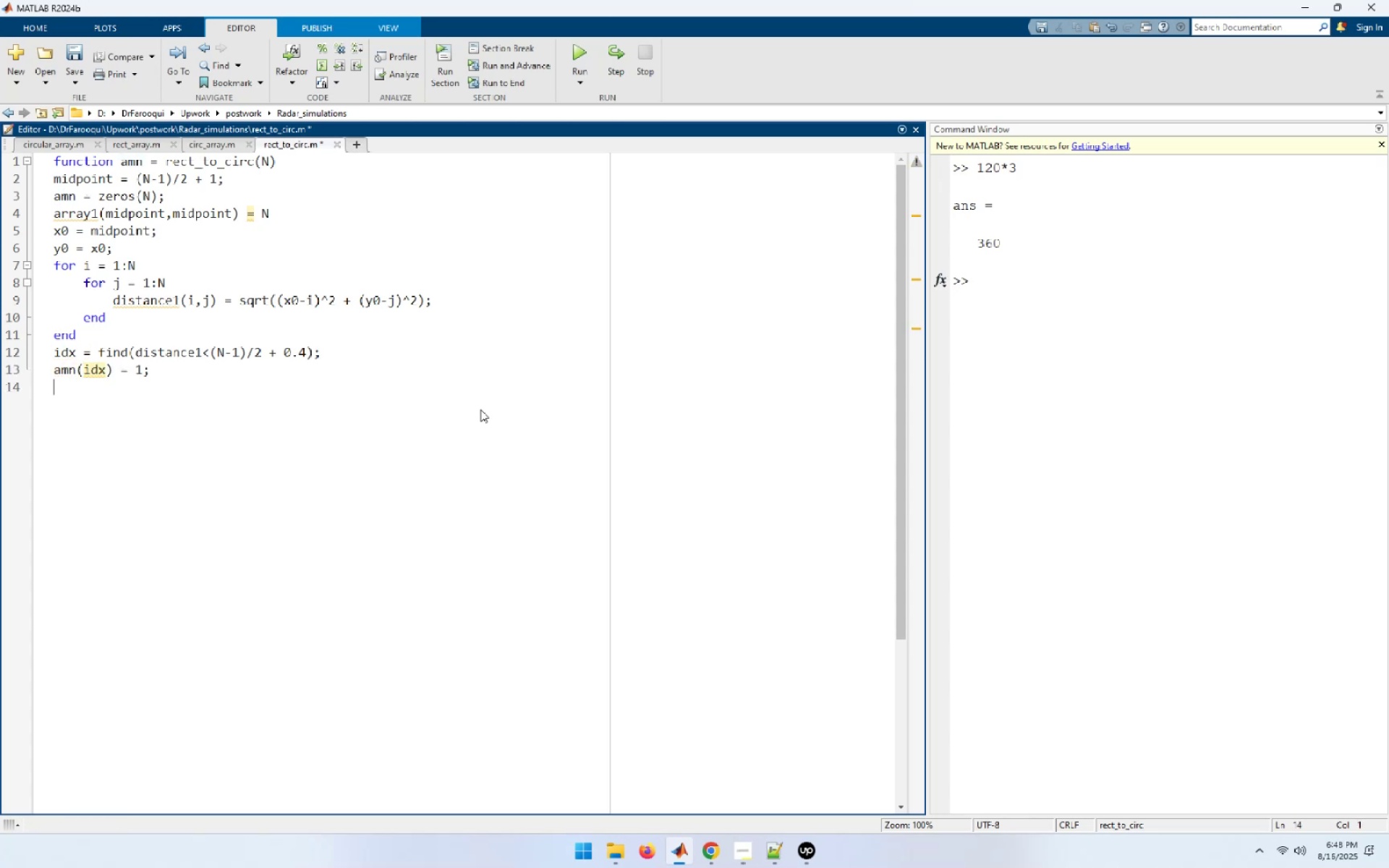 
type(retr)
key(Backspace)
type(u)
key(Tab)
 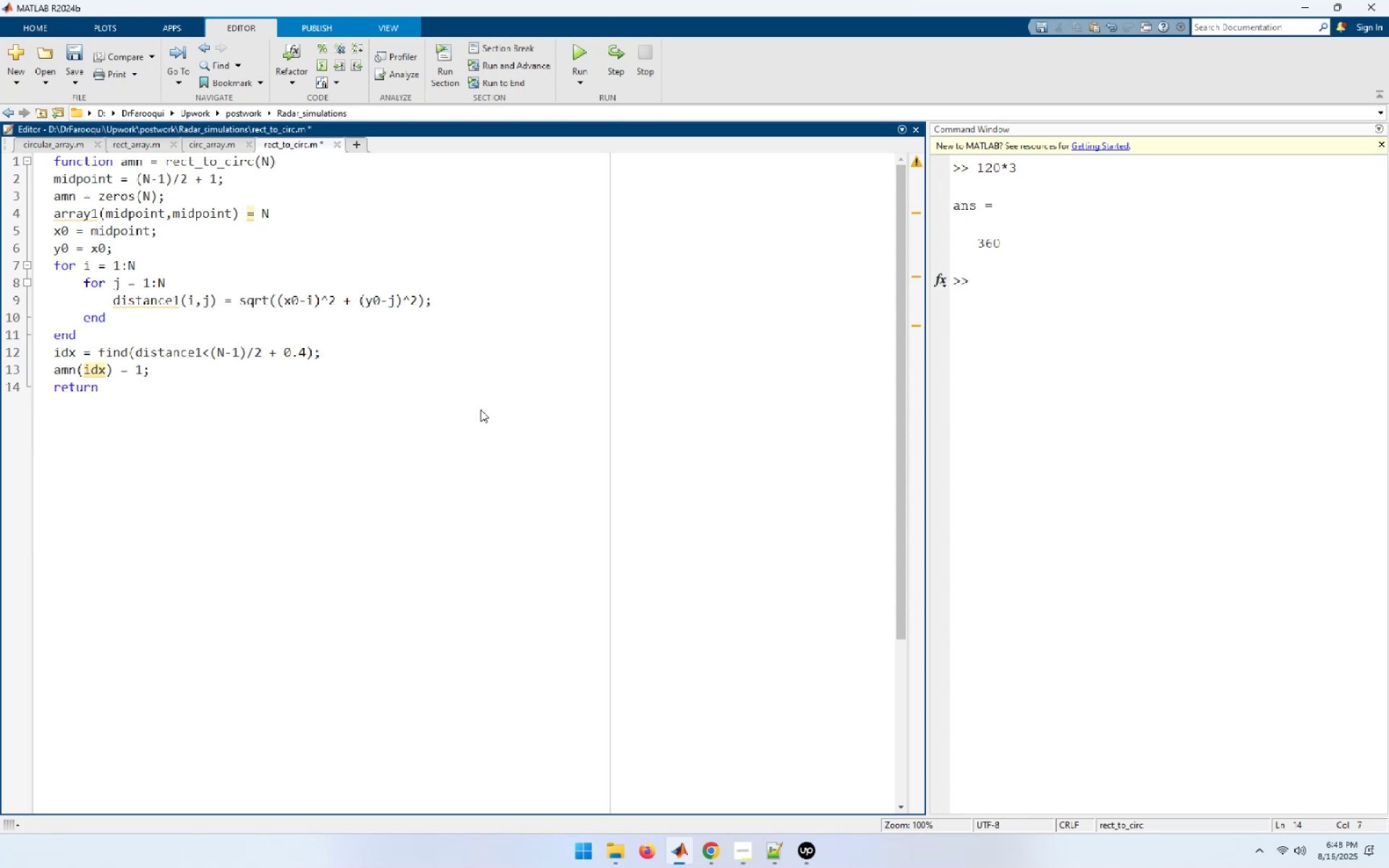 
key(Control+A)
 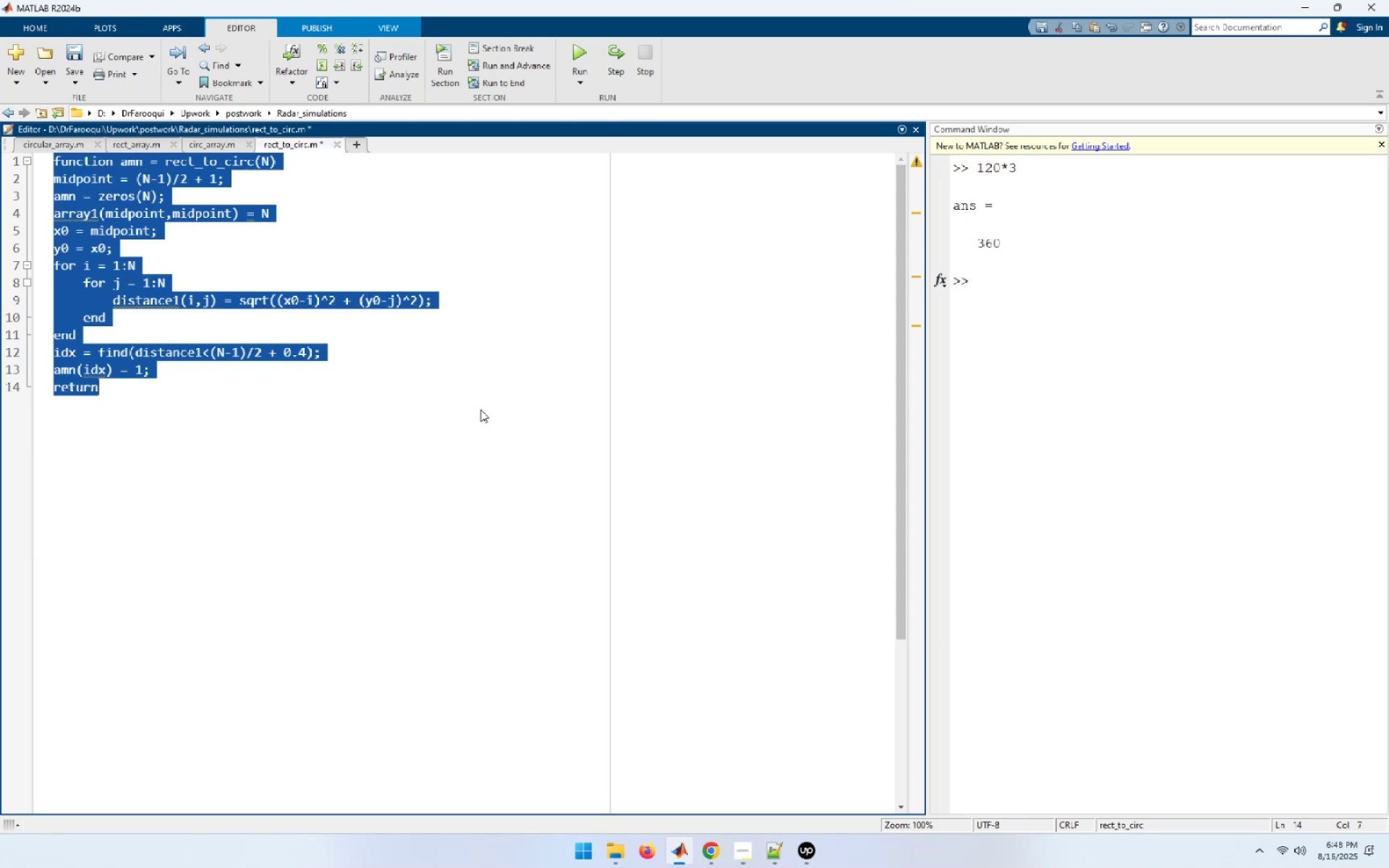 
key(Control+I)
 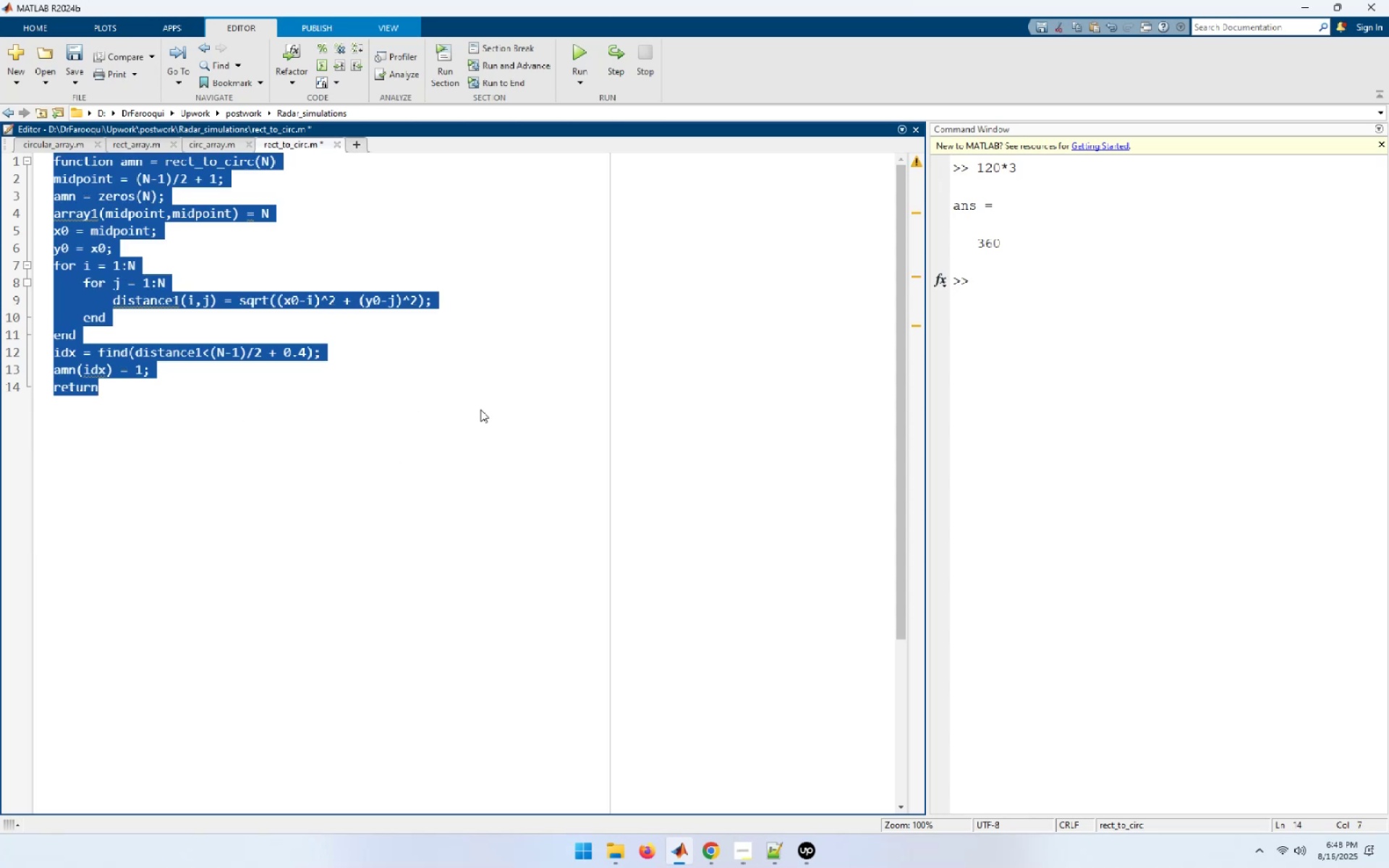 
key(ArrowDown)
 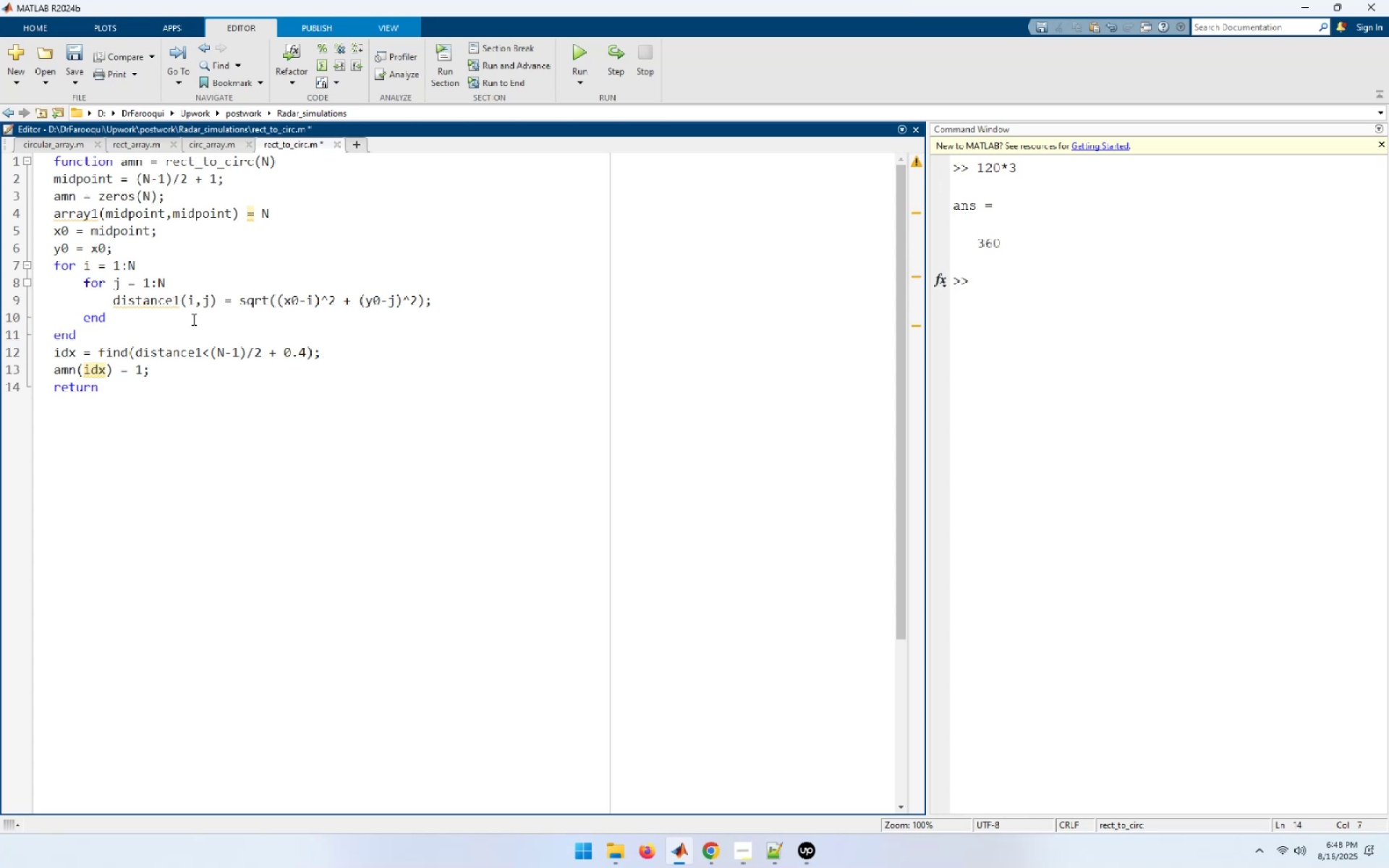 
left_click([177, 294])
 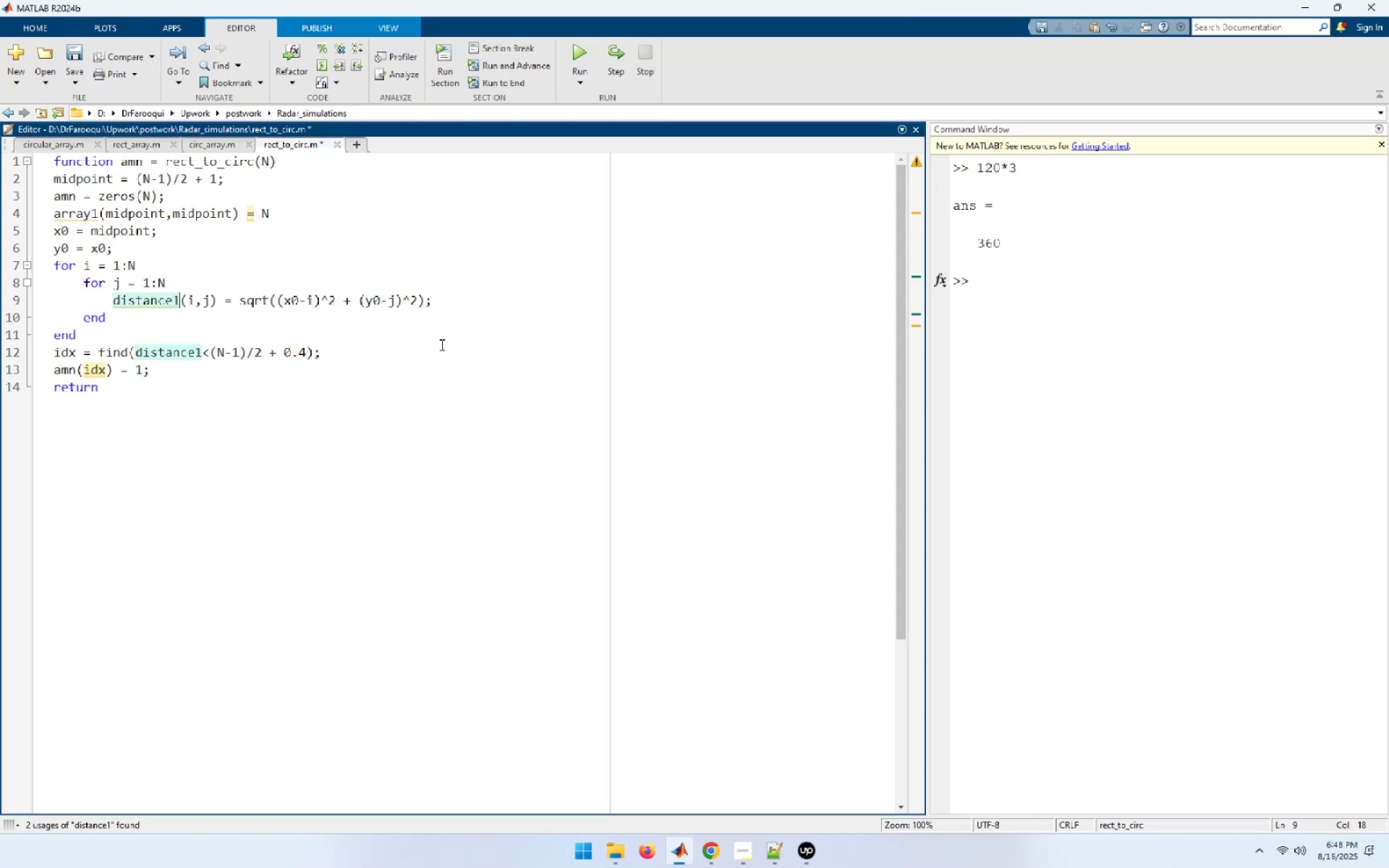 
key(Backspace)
 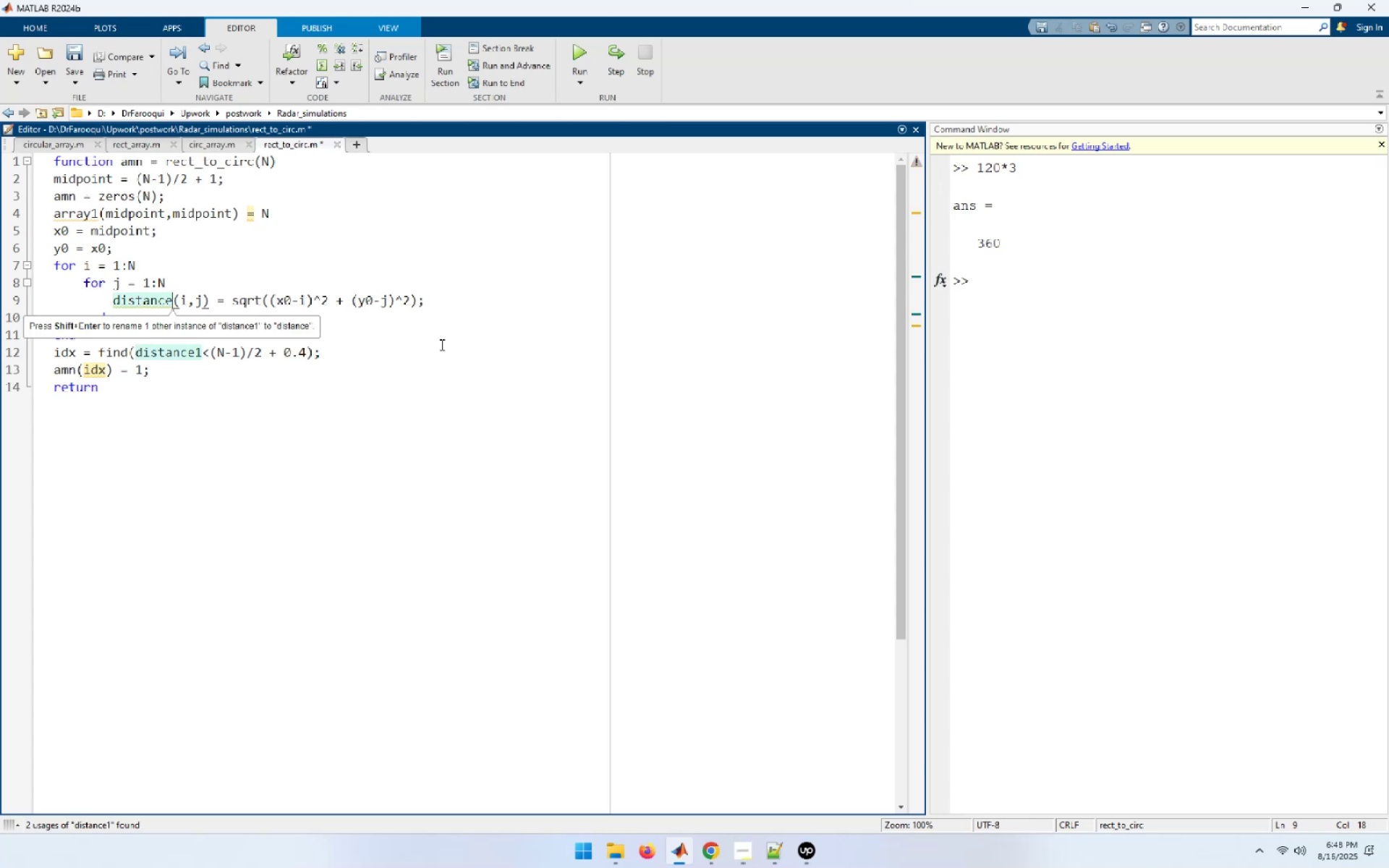 
key(Backspace)
 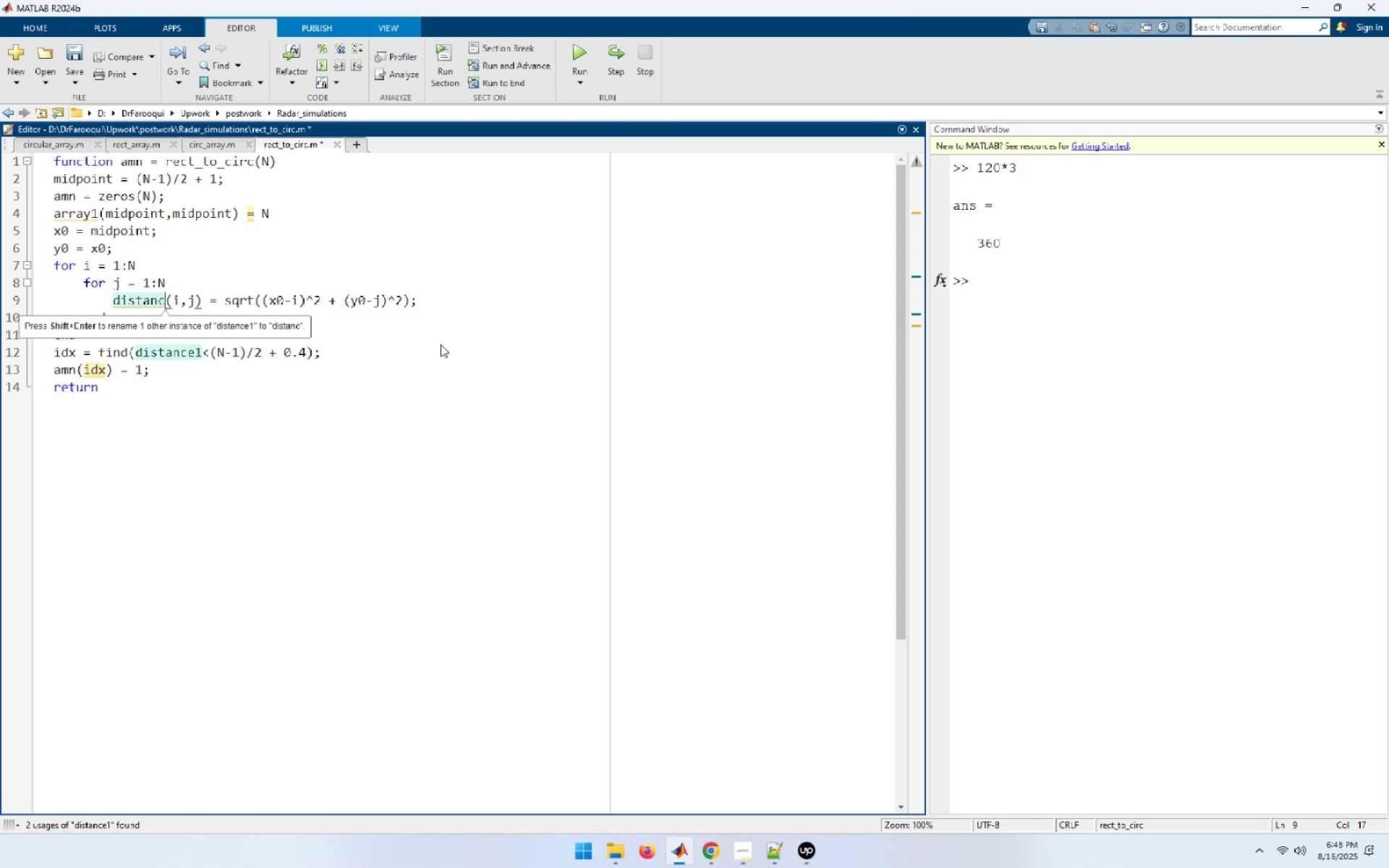 
key(Backspace)
 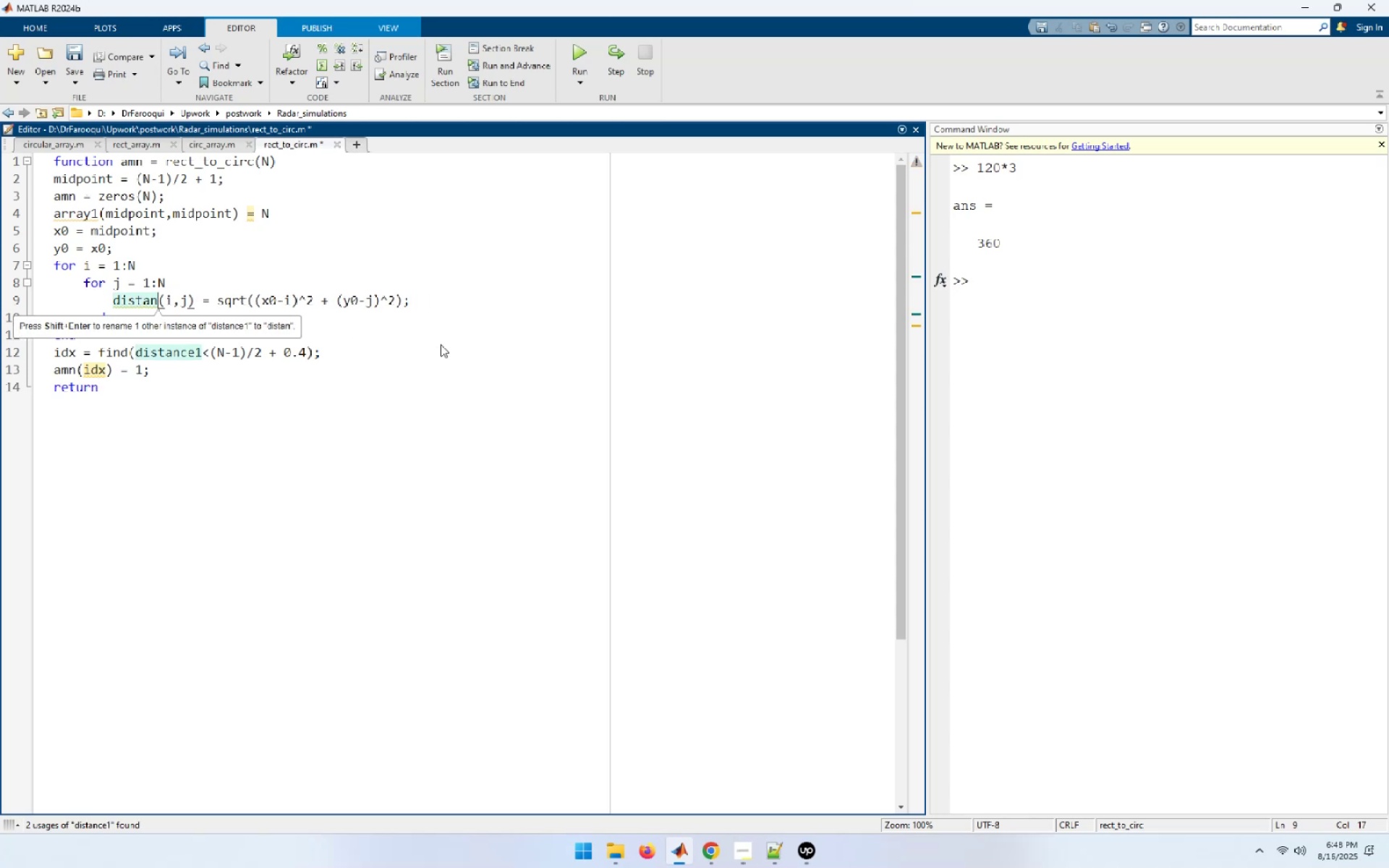 
key(Backspace)
 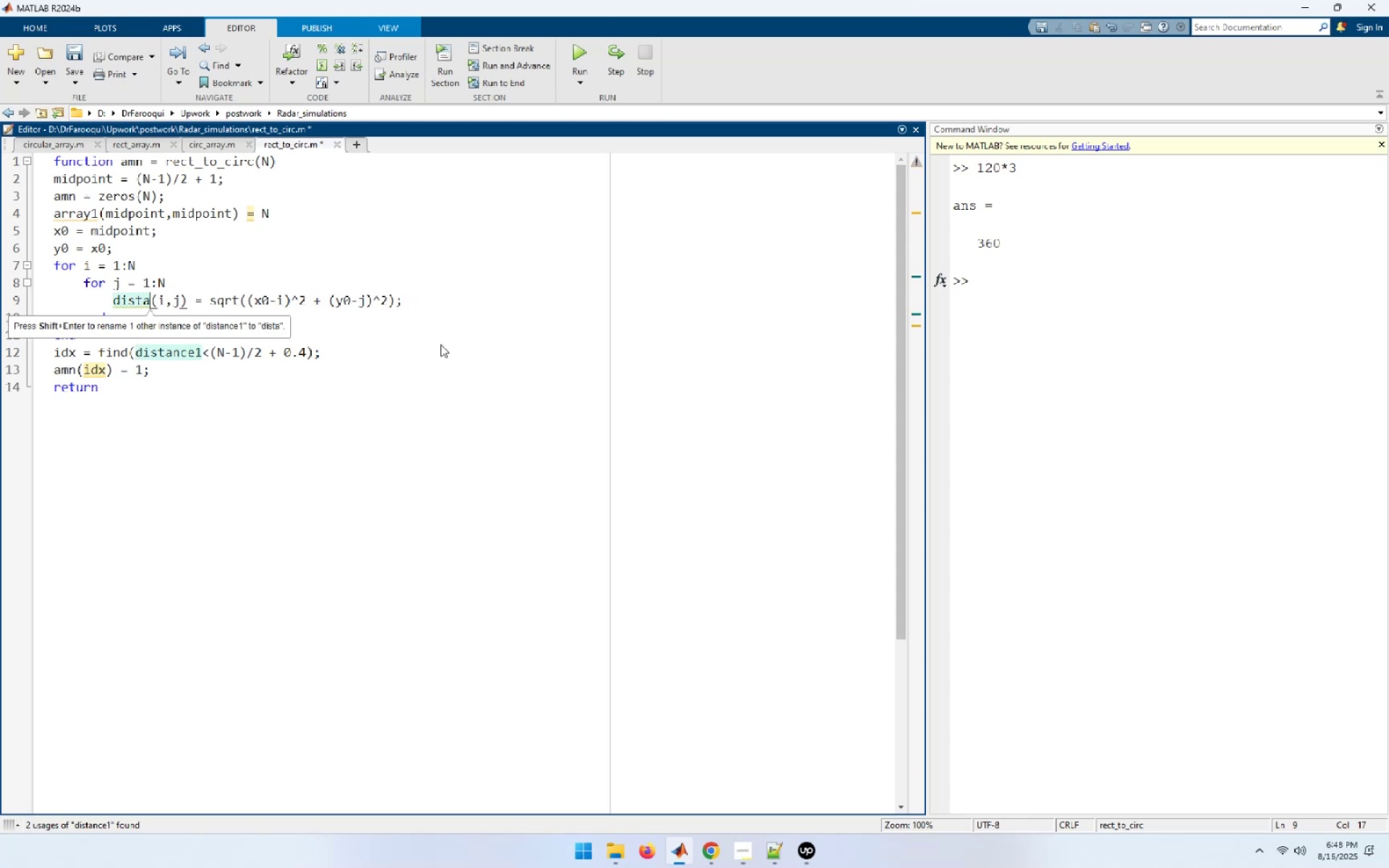 
key(Backspace)
 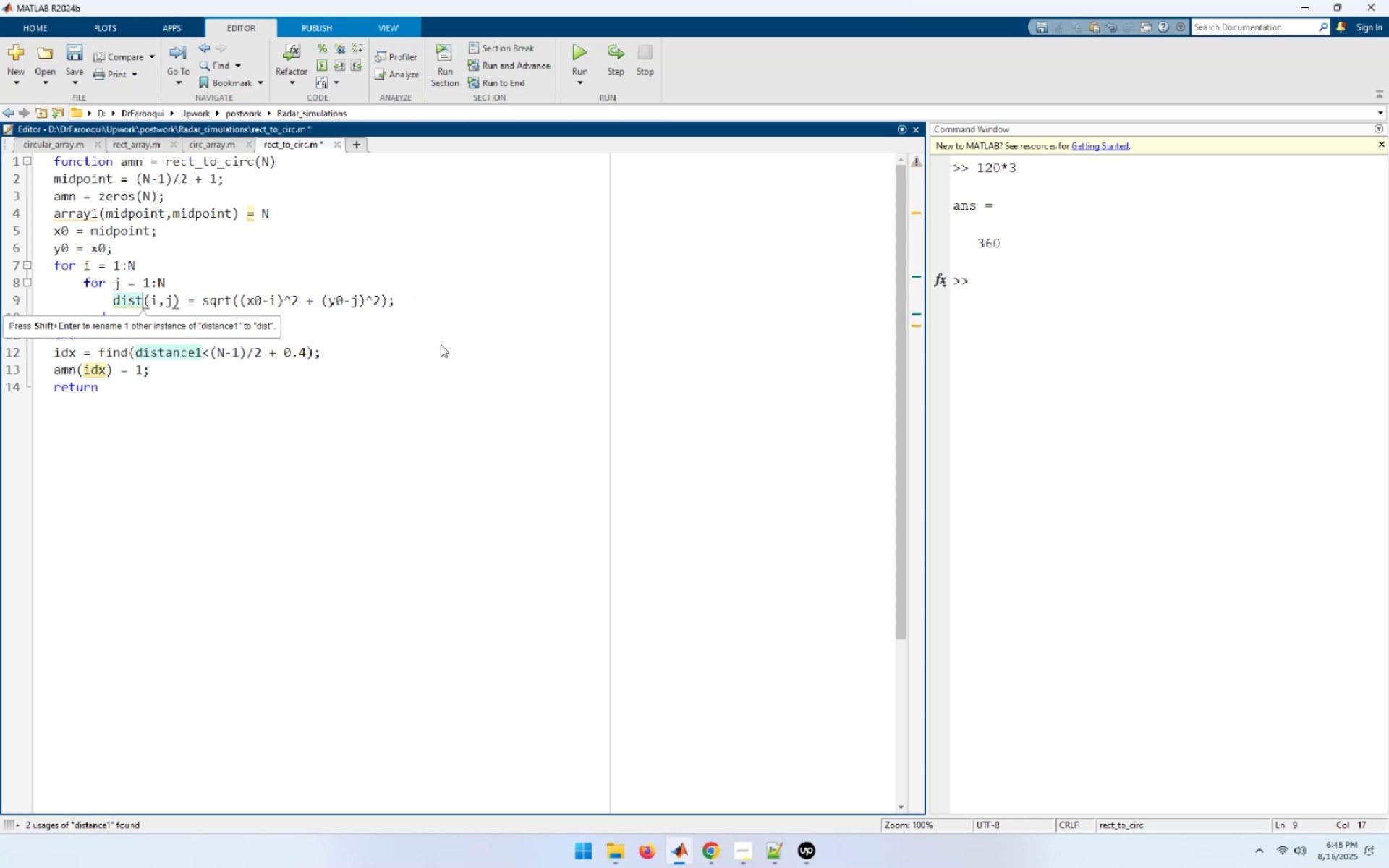 
key(Backspace)
 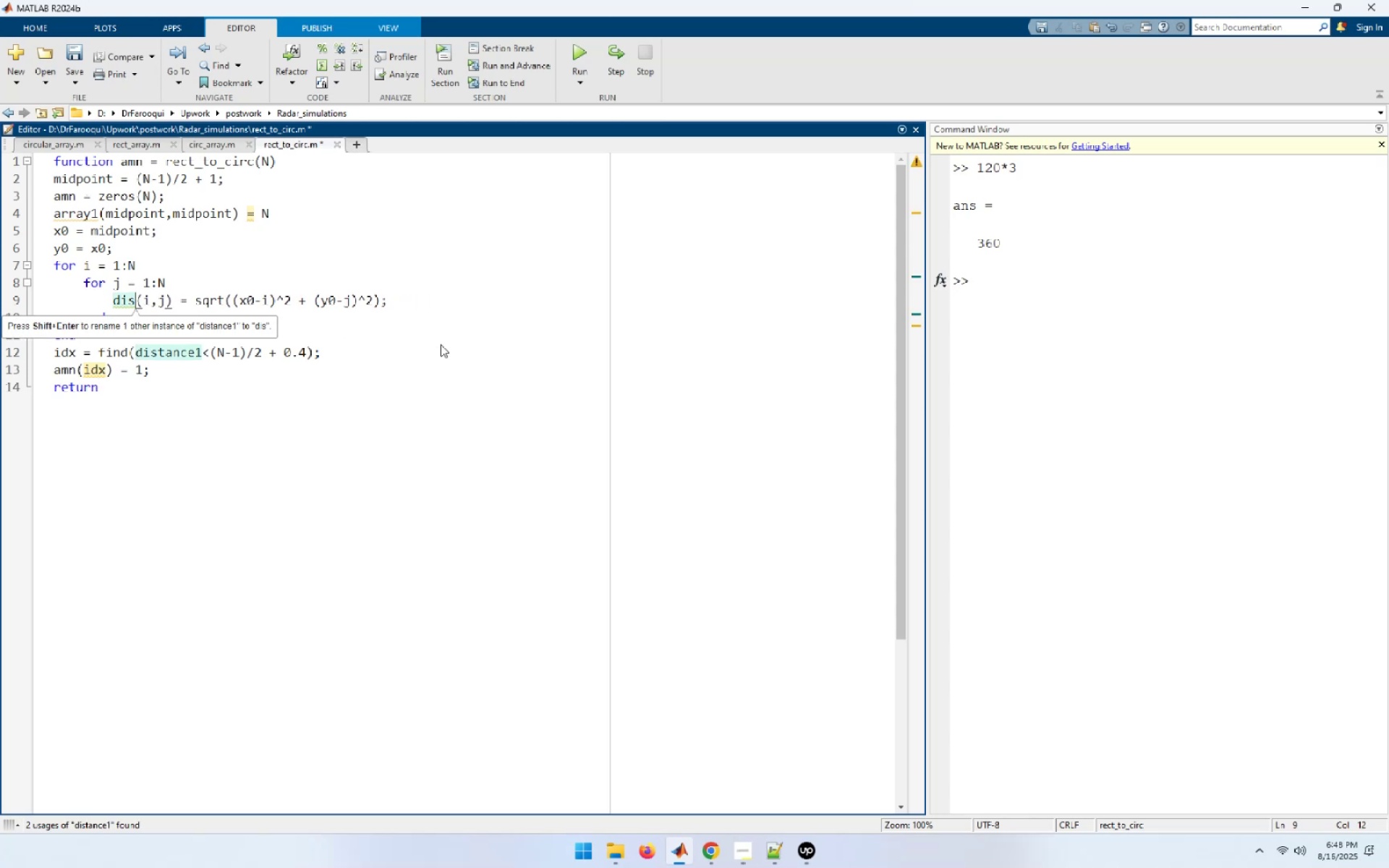 
key(T)
 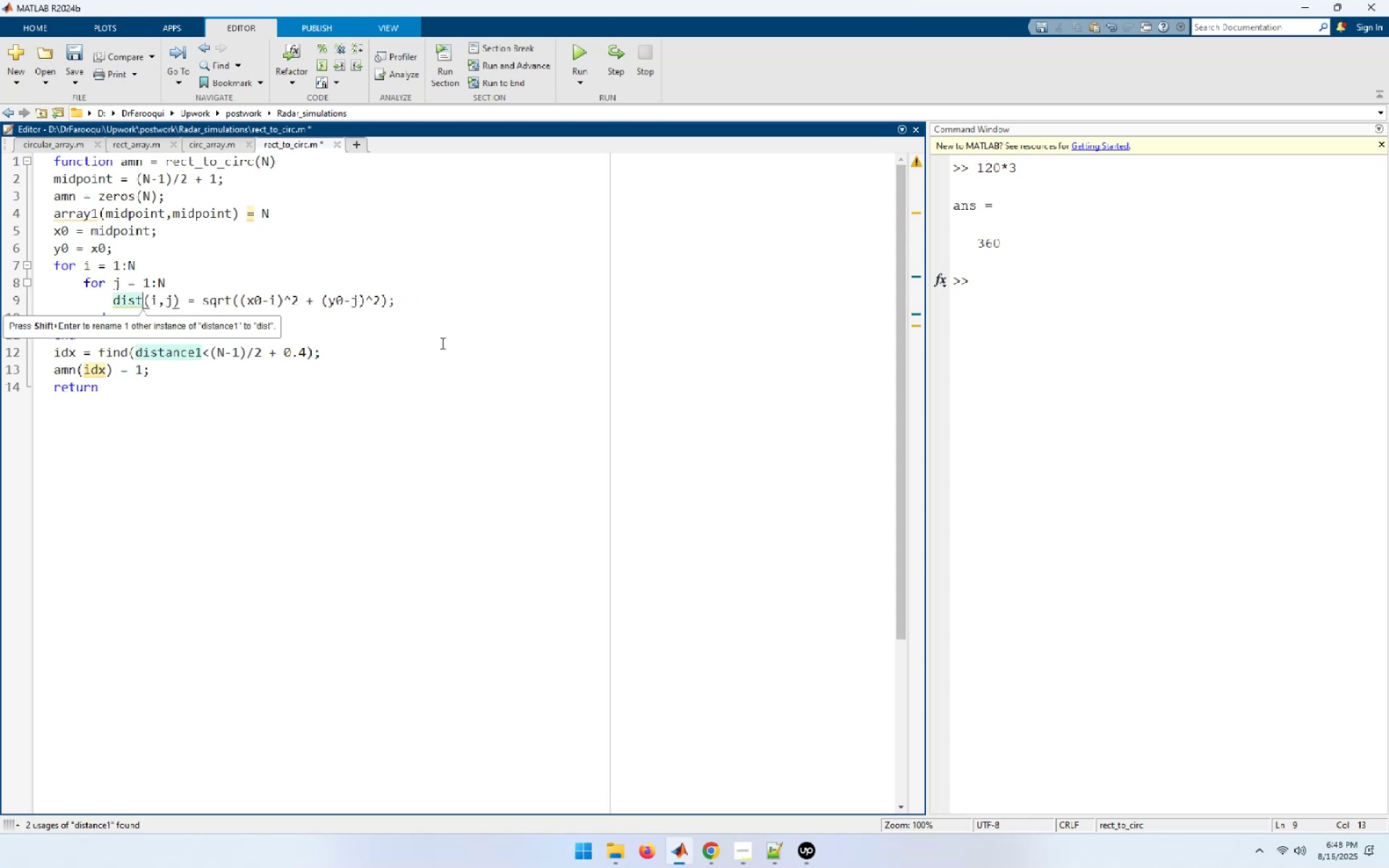 
left_click([407, 430])
 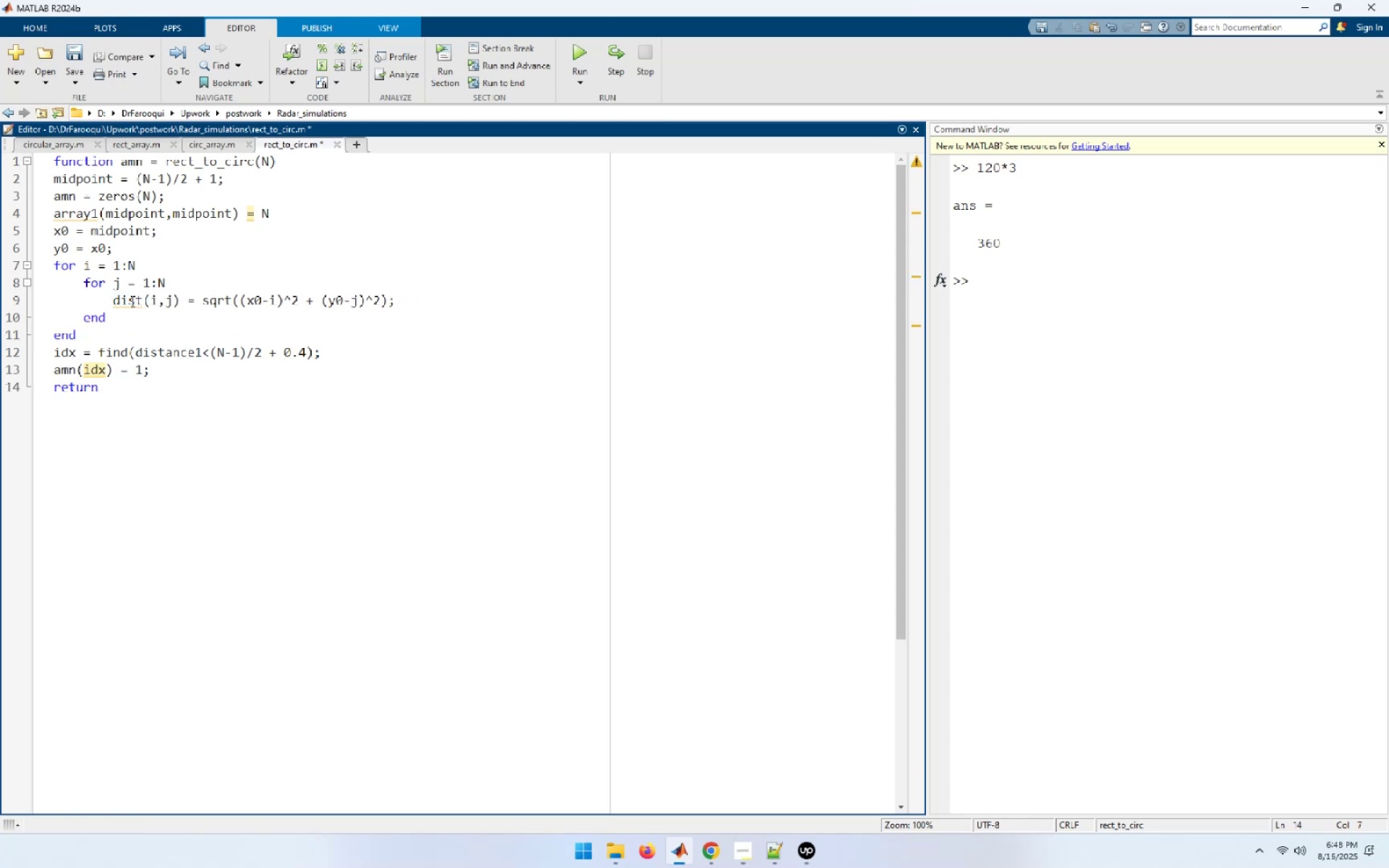 
double_click([130, 301])
 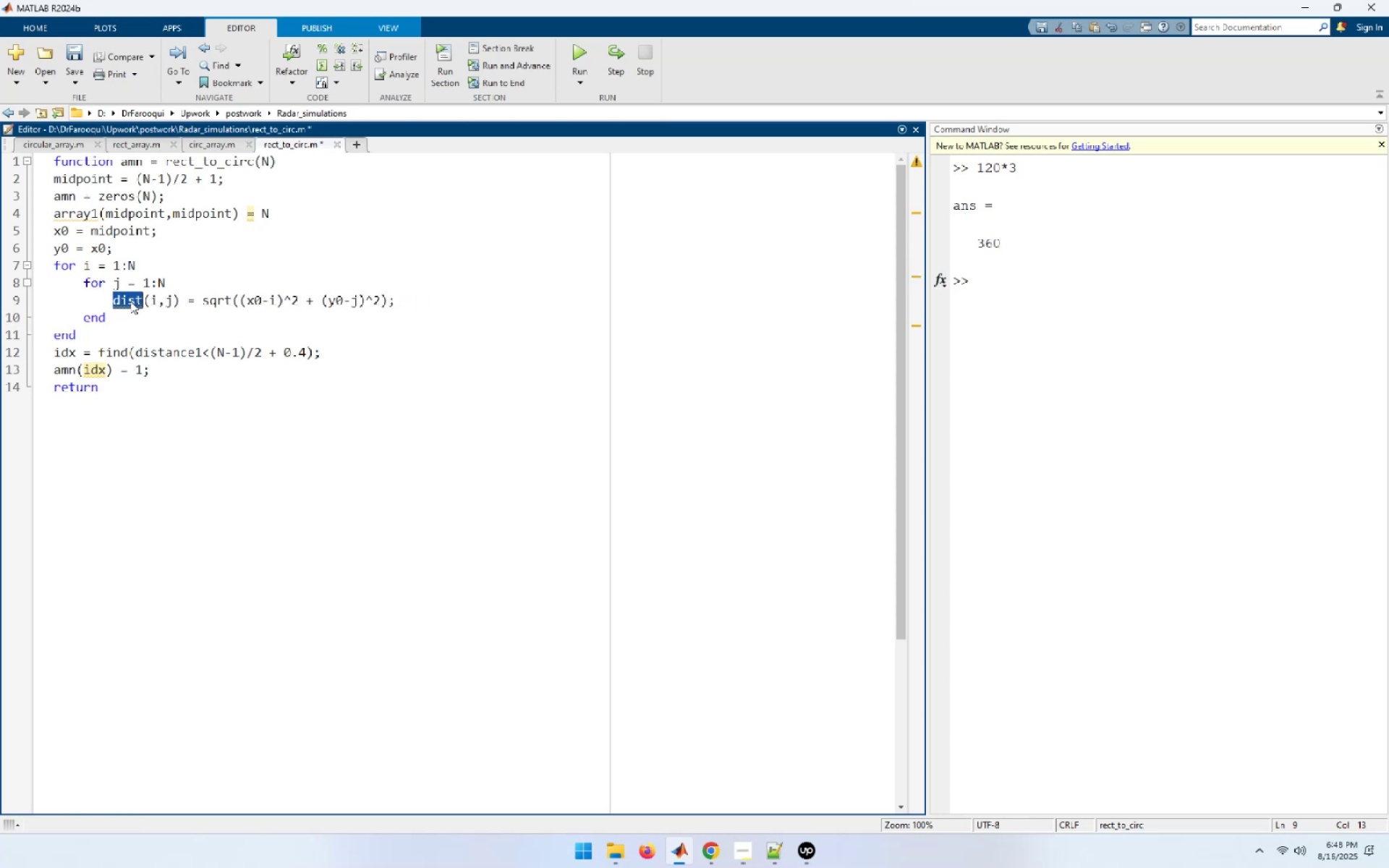 
key(Control+C)
 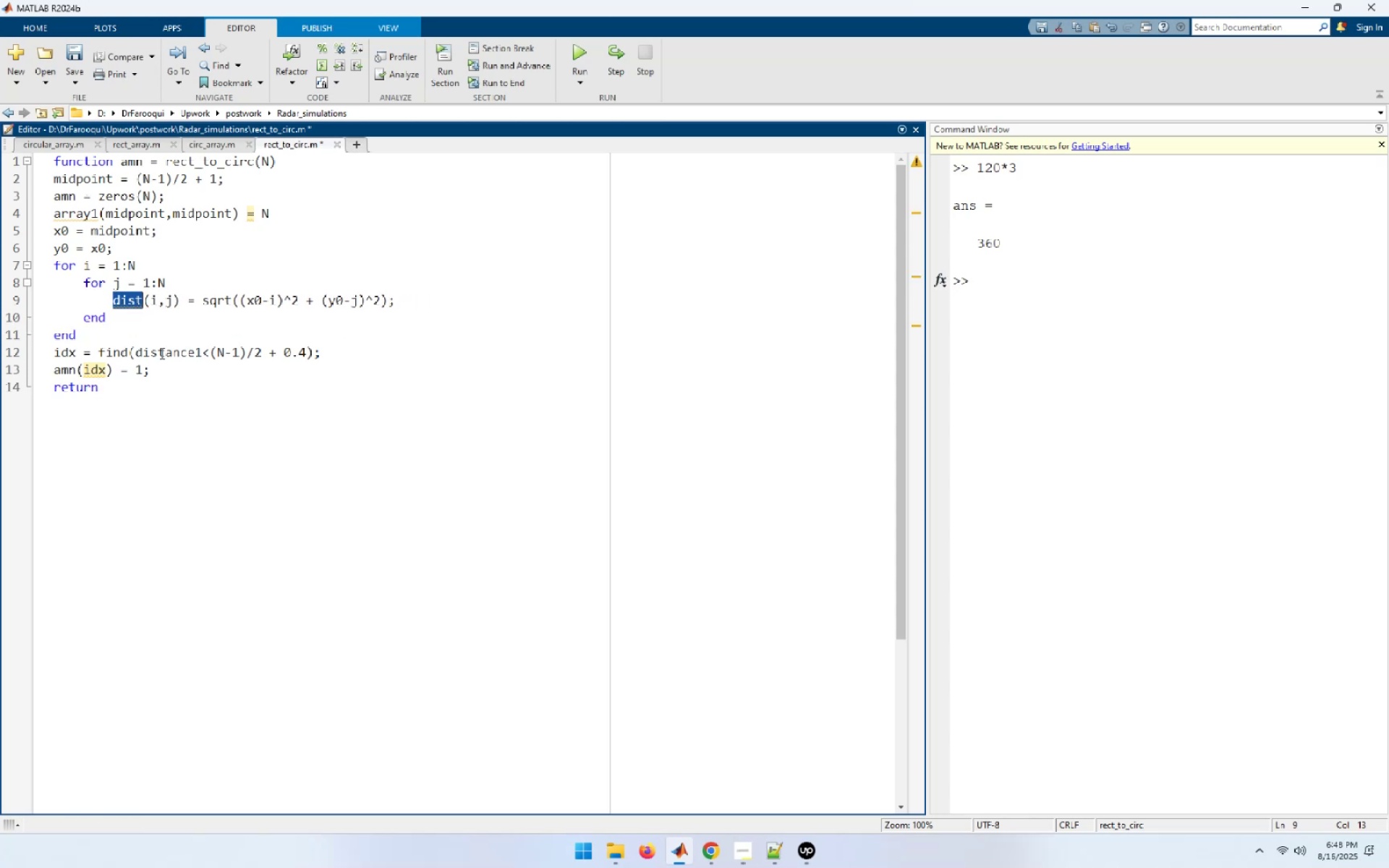 
double_click([161, 353])
 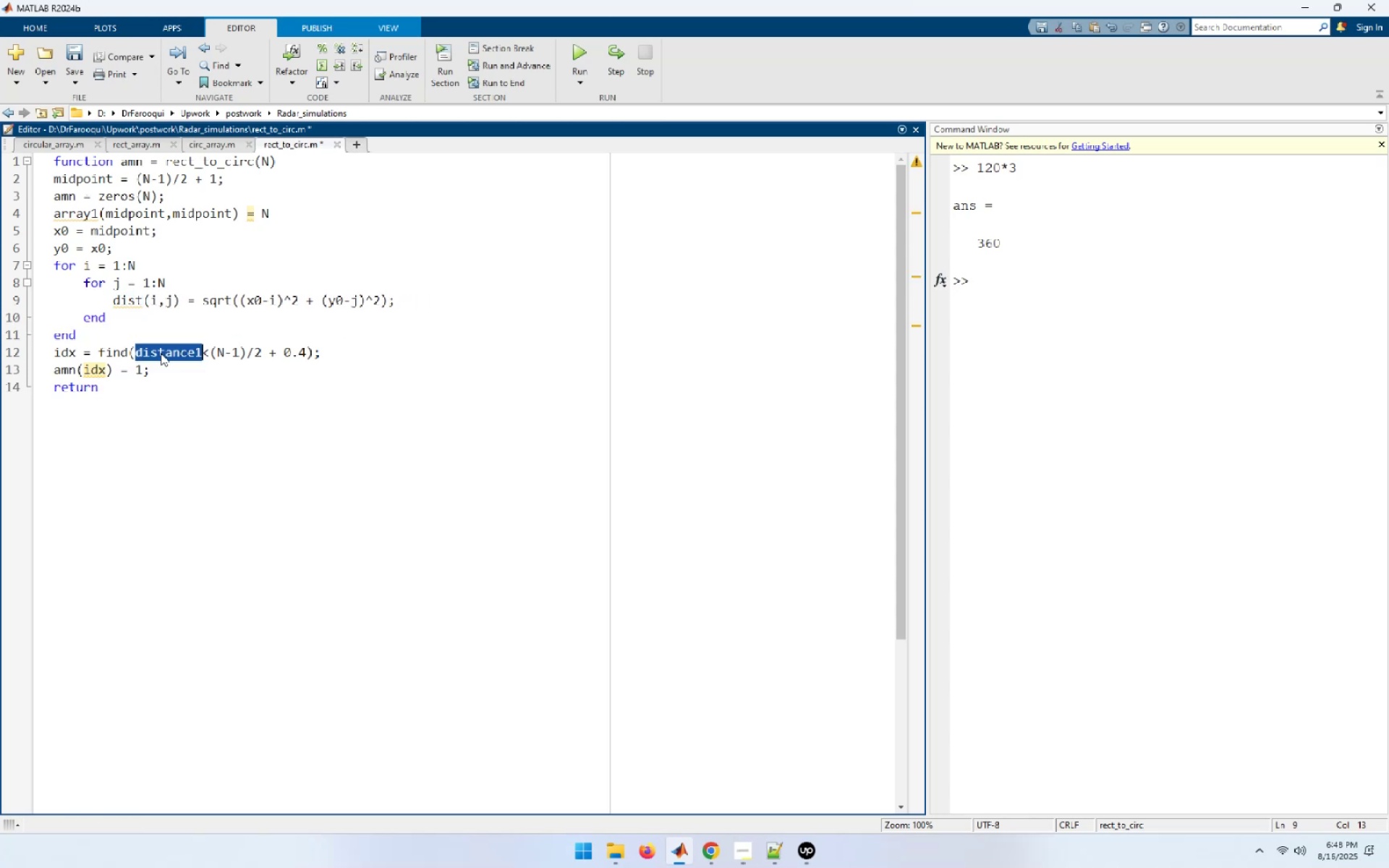 
key(Control+ControlLeft)
 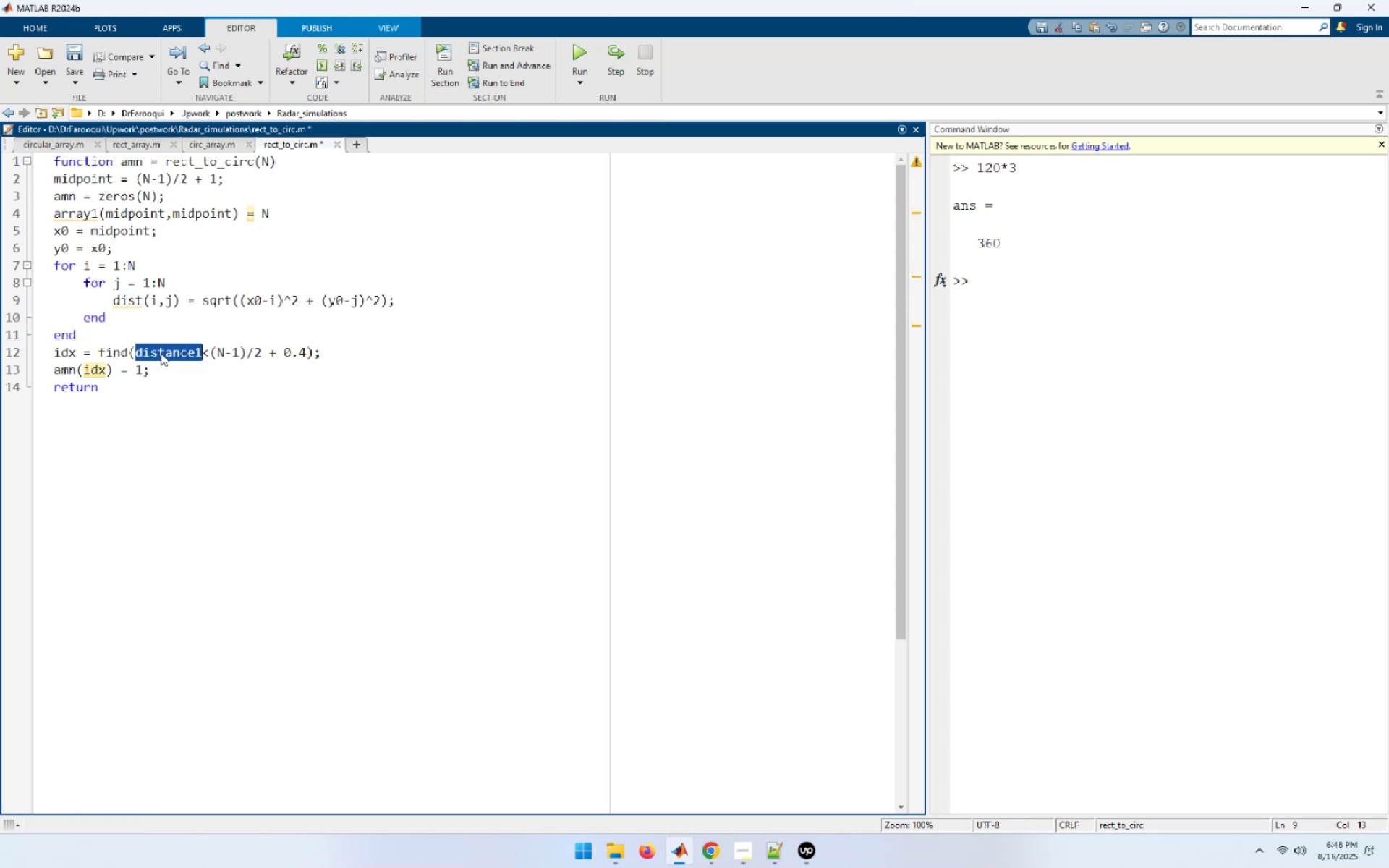 
key(Control+V)
 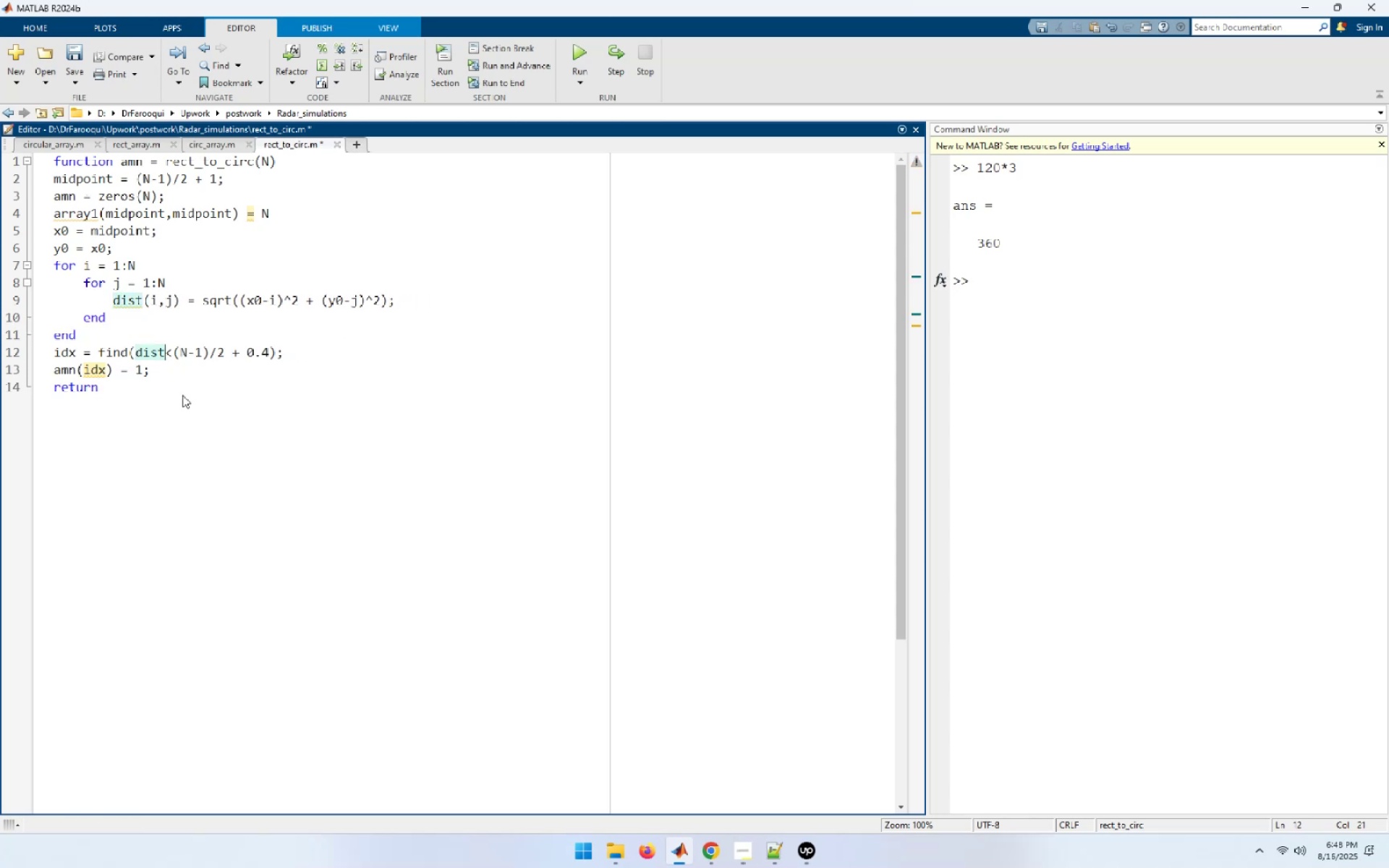 
left_click([195, 419])
 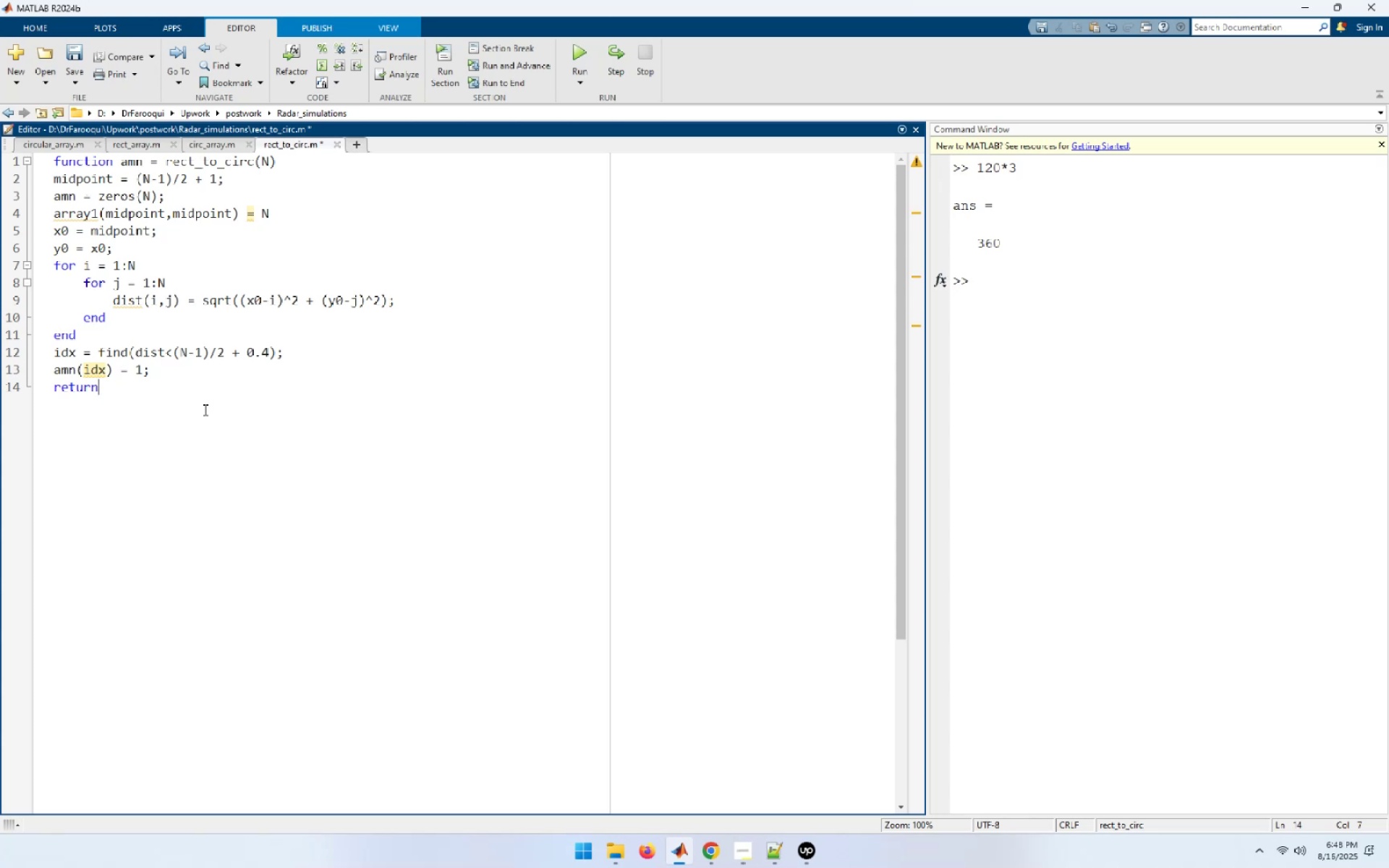 
wait(22.47)
 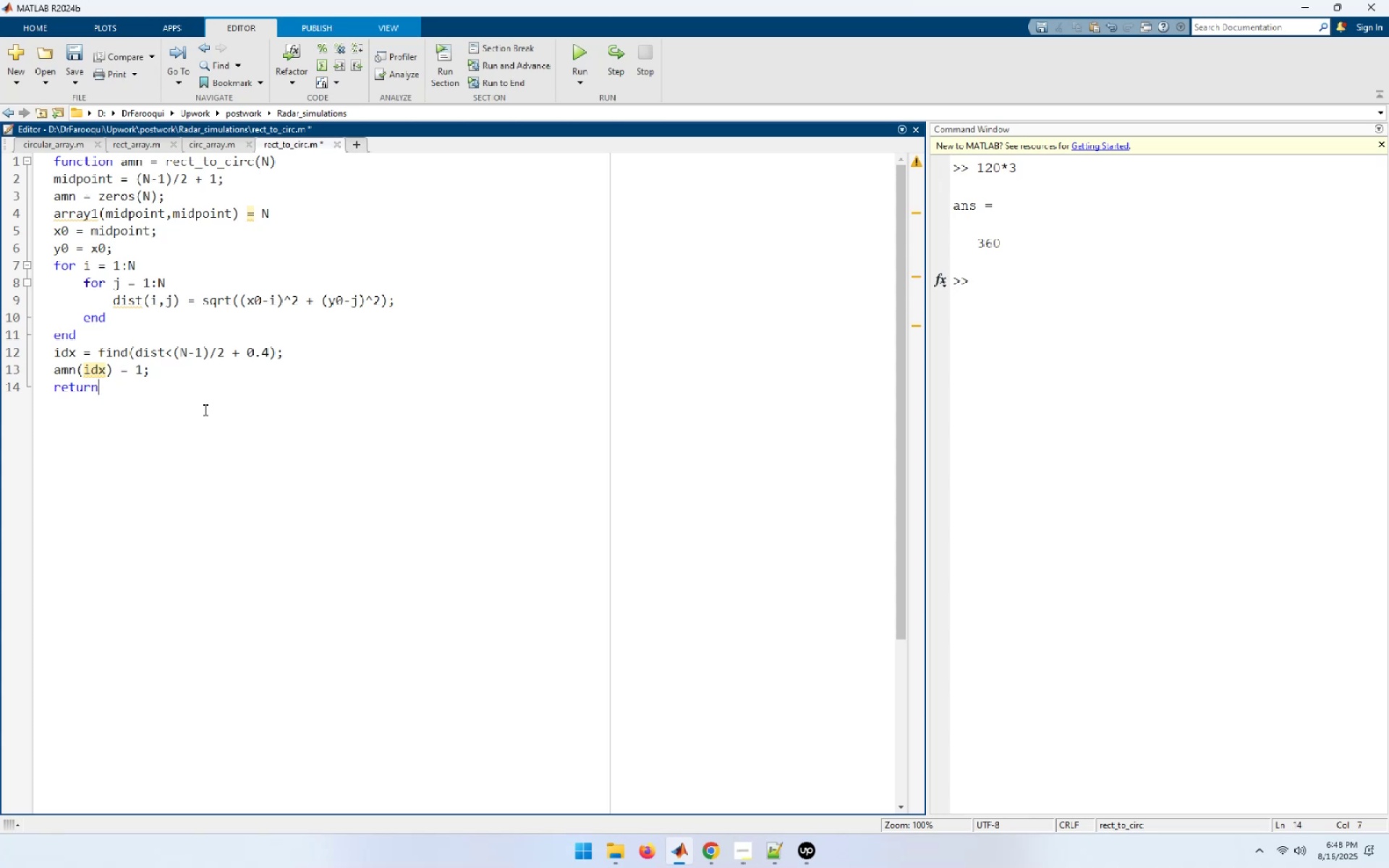 
double_click([125, 299])
 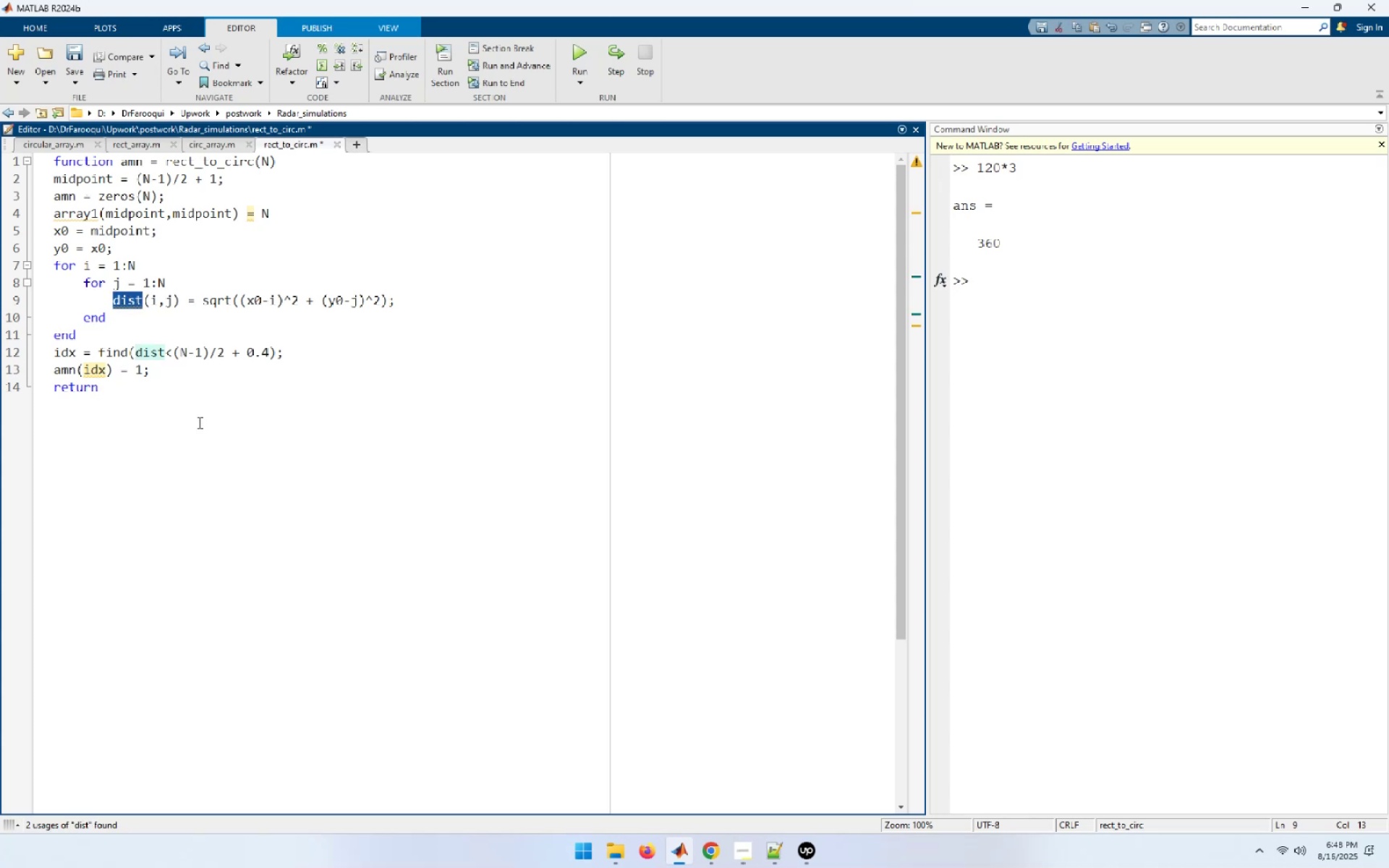 
left_click([216, 459])
 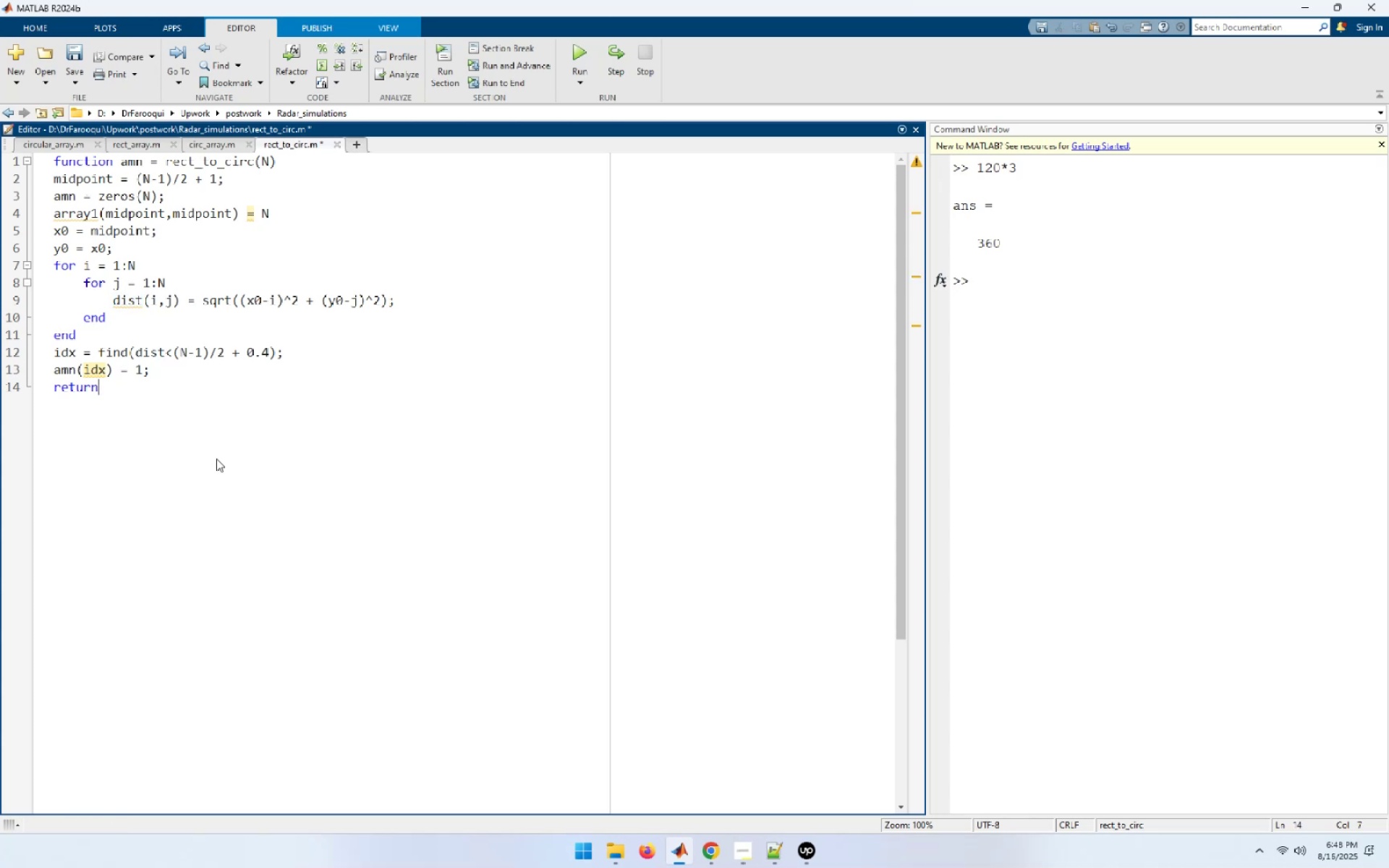 
key(Control+S)
 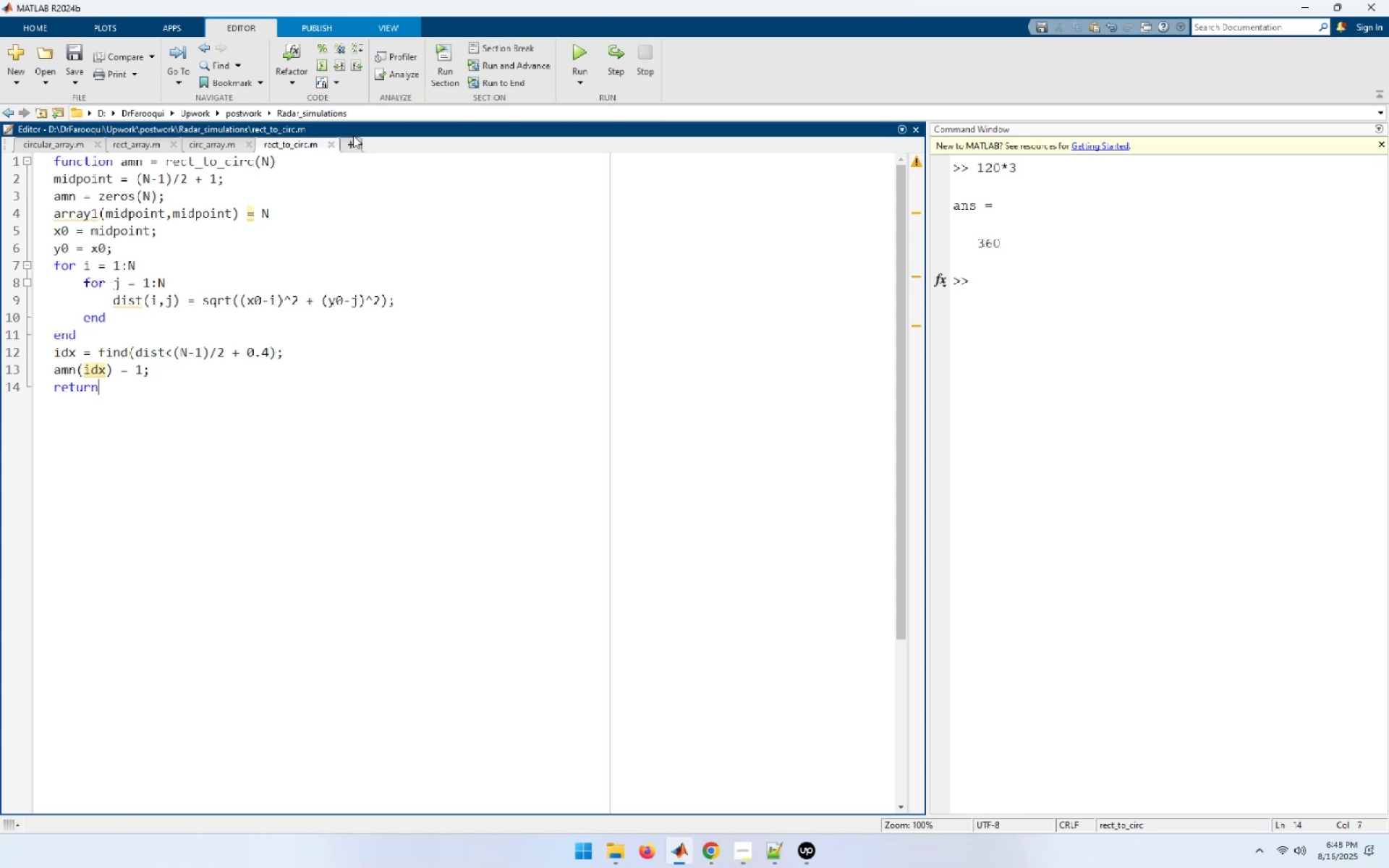 
left_click([352, 145])
 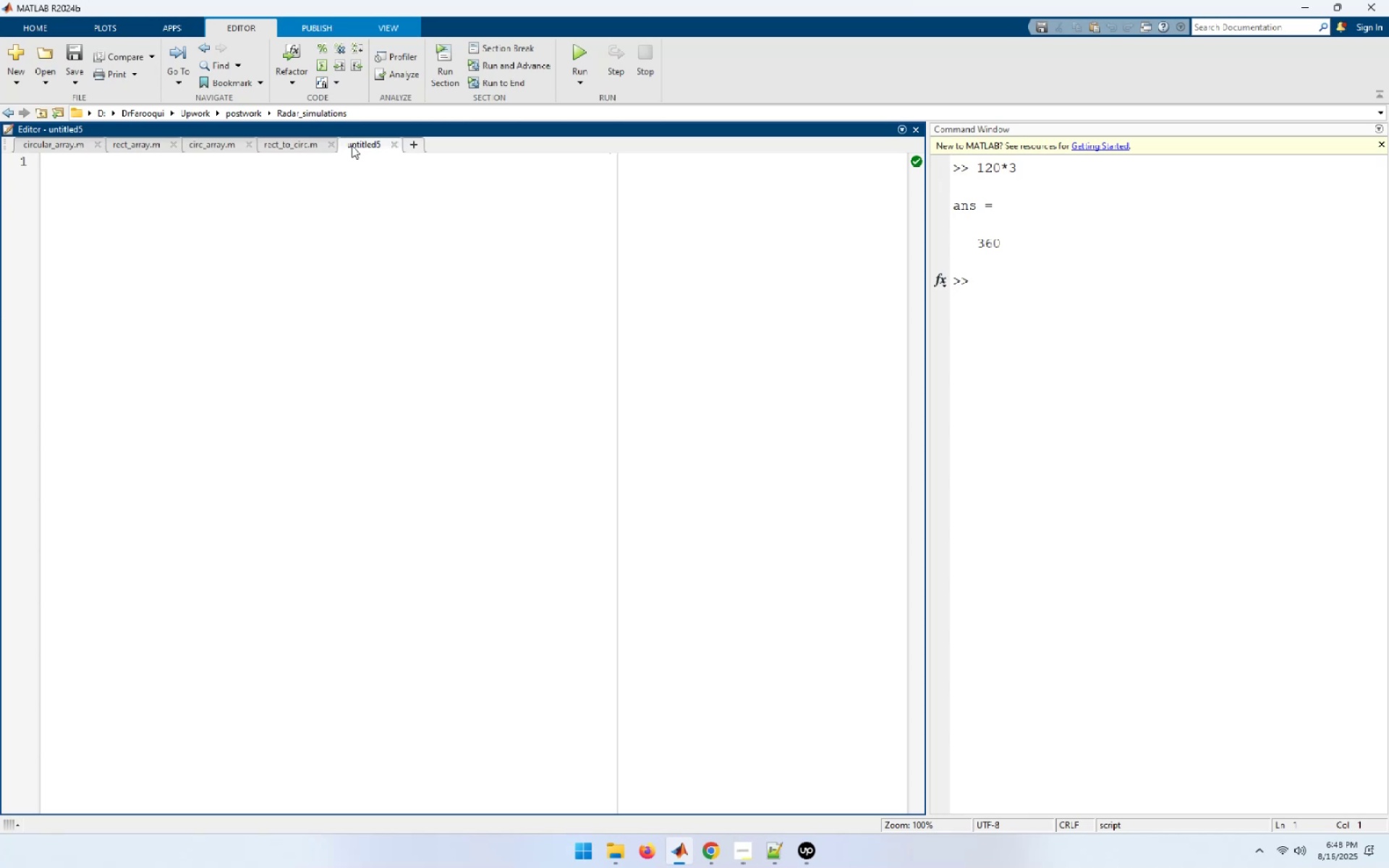 
left_click([415, 299])
 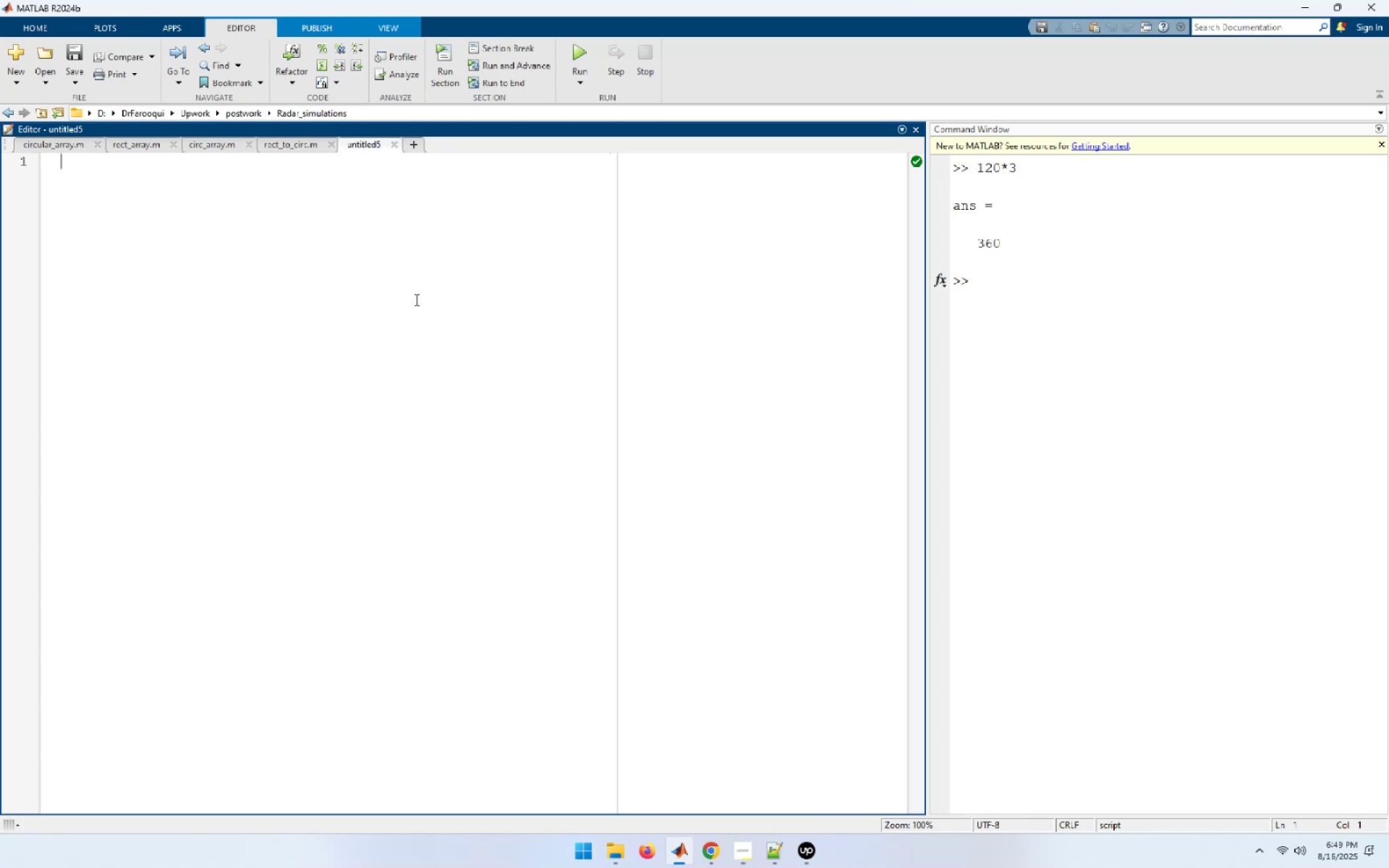 
type(close all;clear all;clc;)
 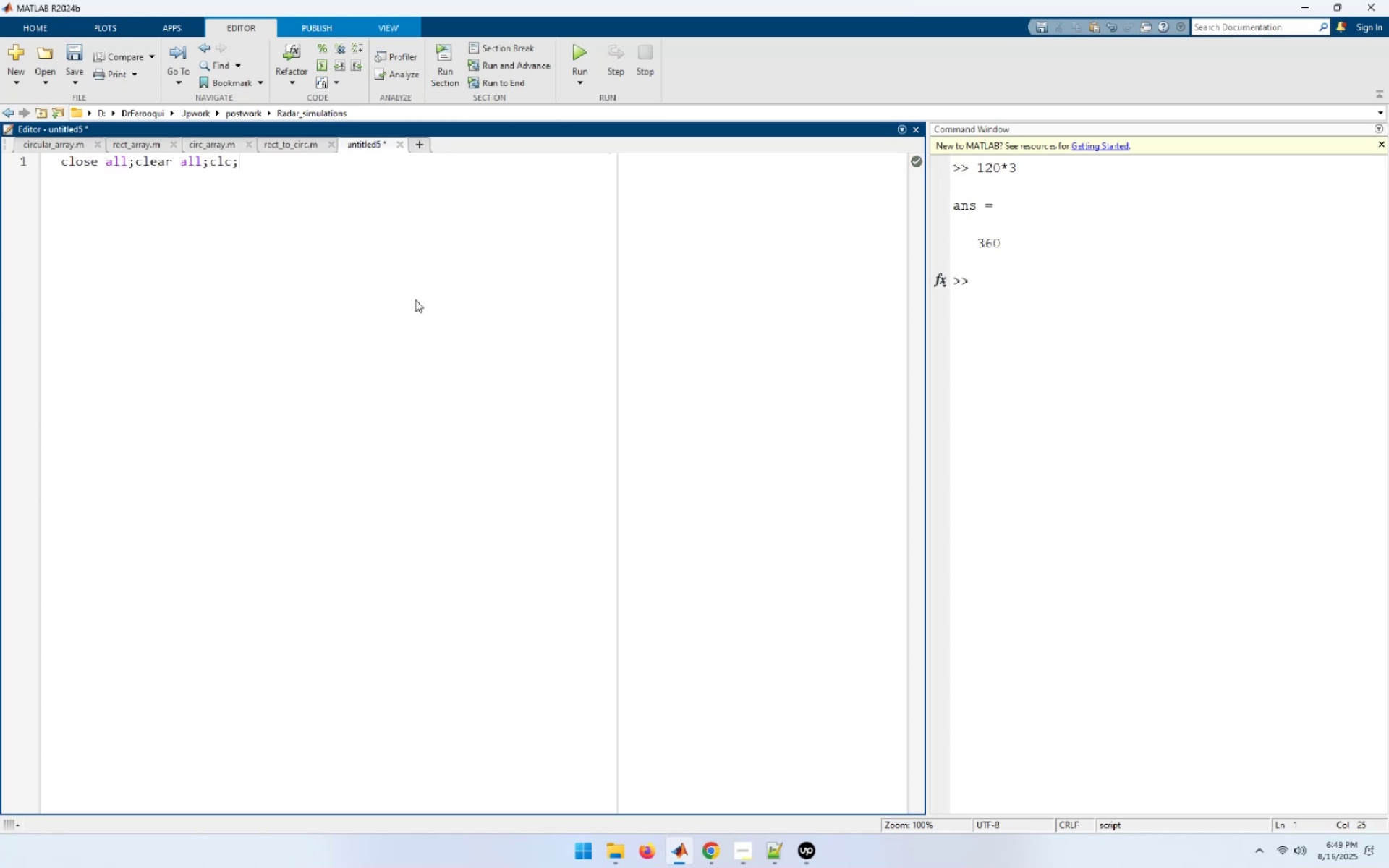 
key(Control+S)
 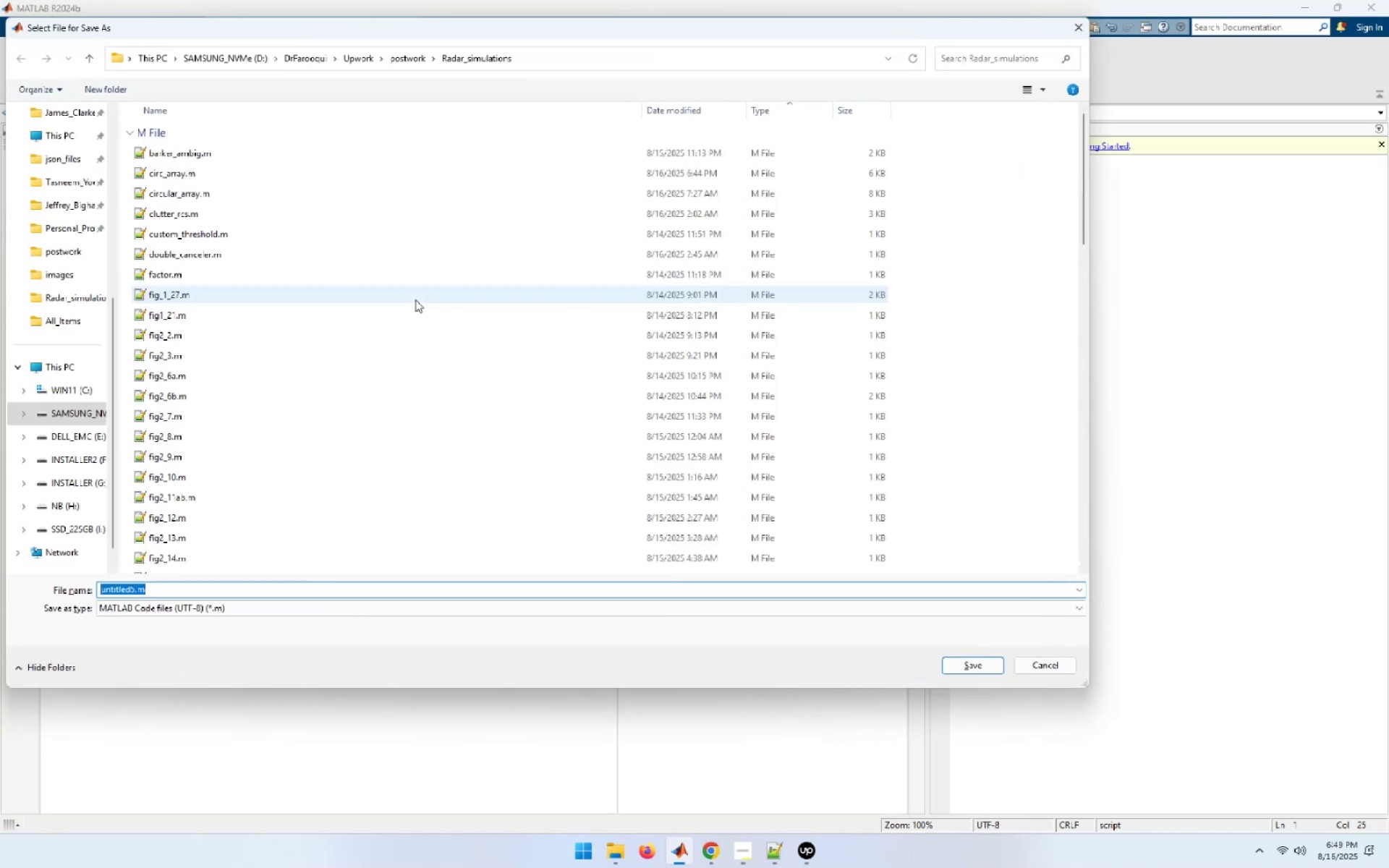 
type(fig8_52.m)
 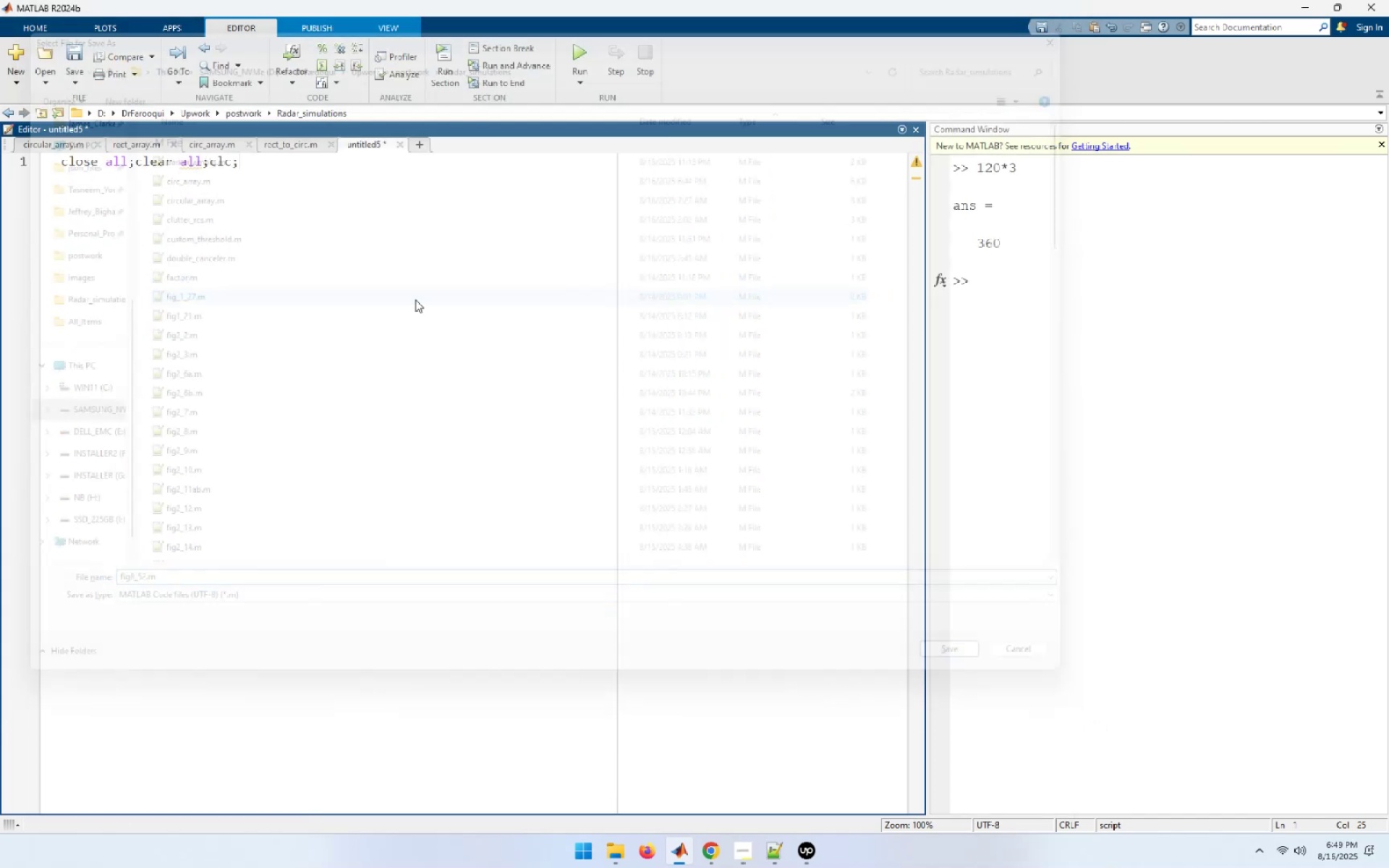 
 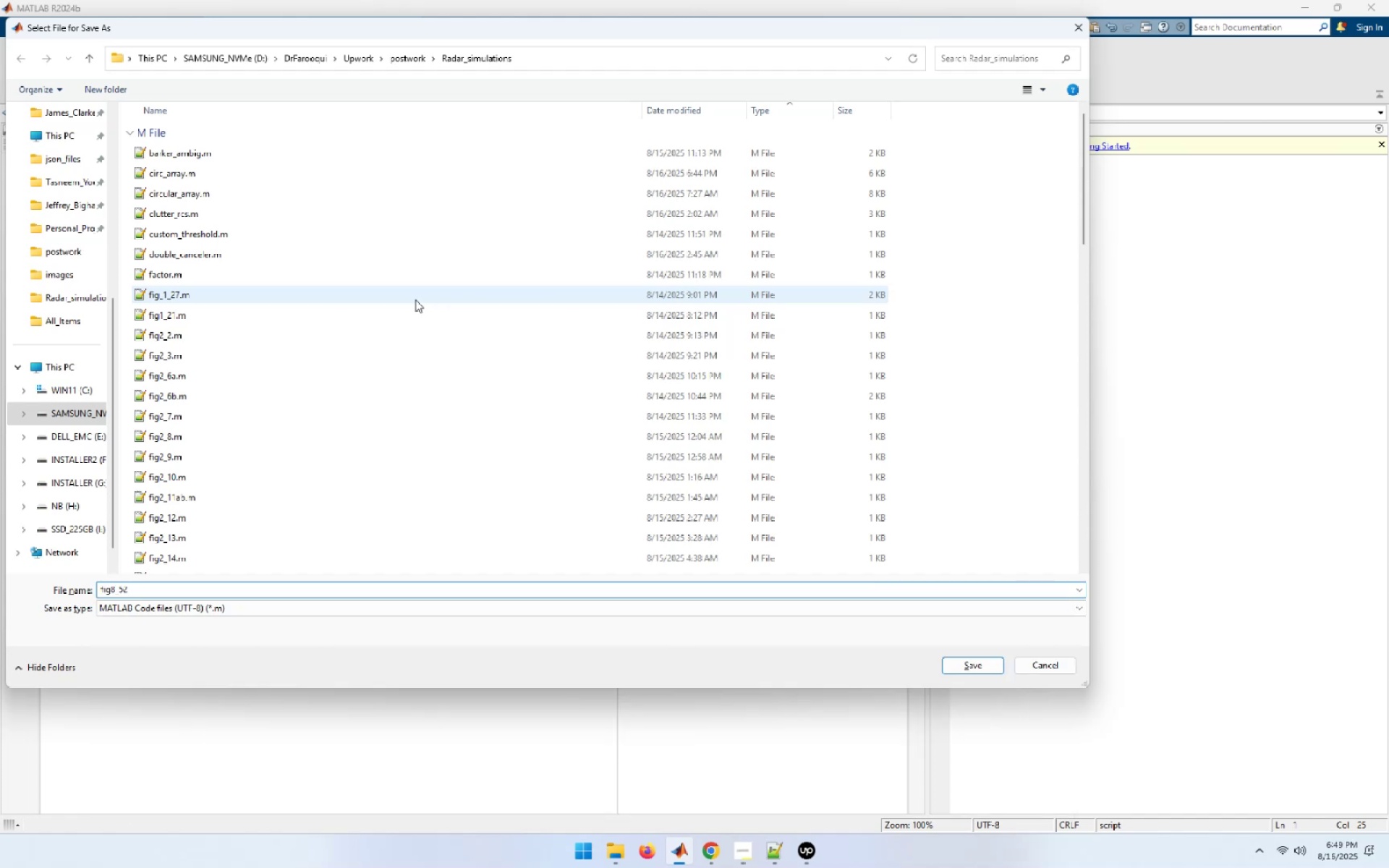 
key(Enter)
 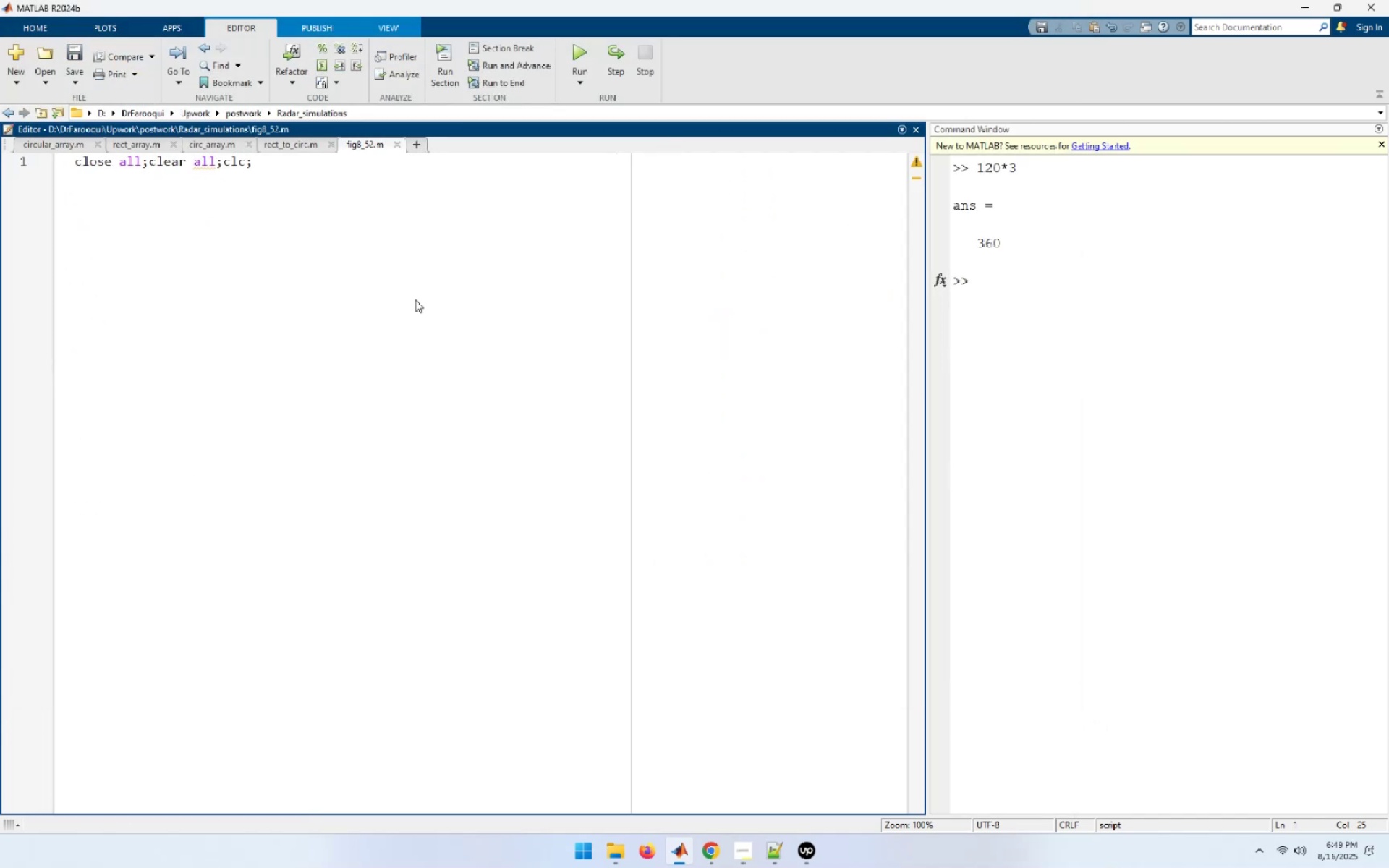 
key(Enter)
 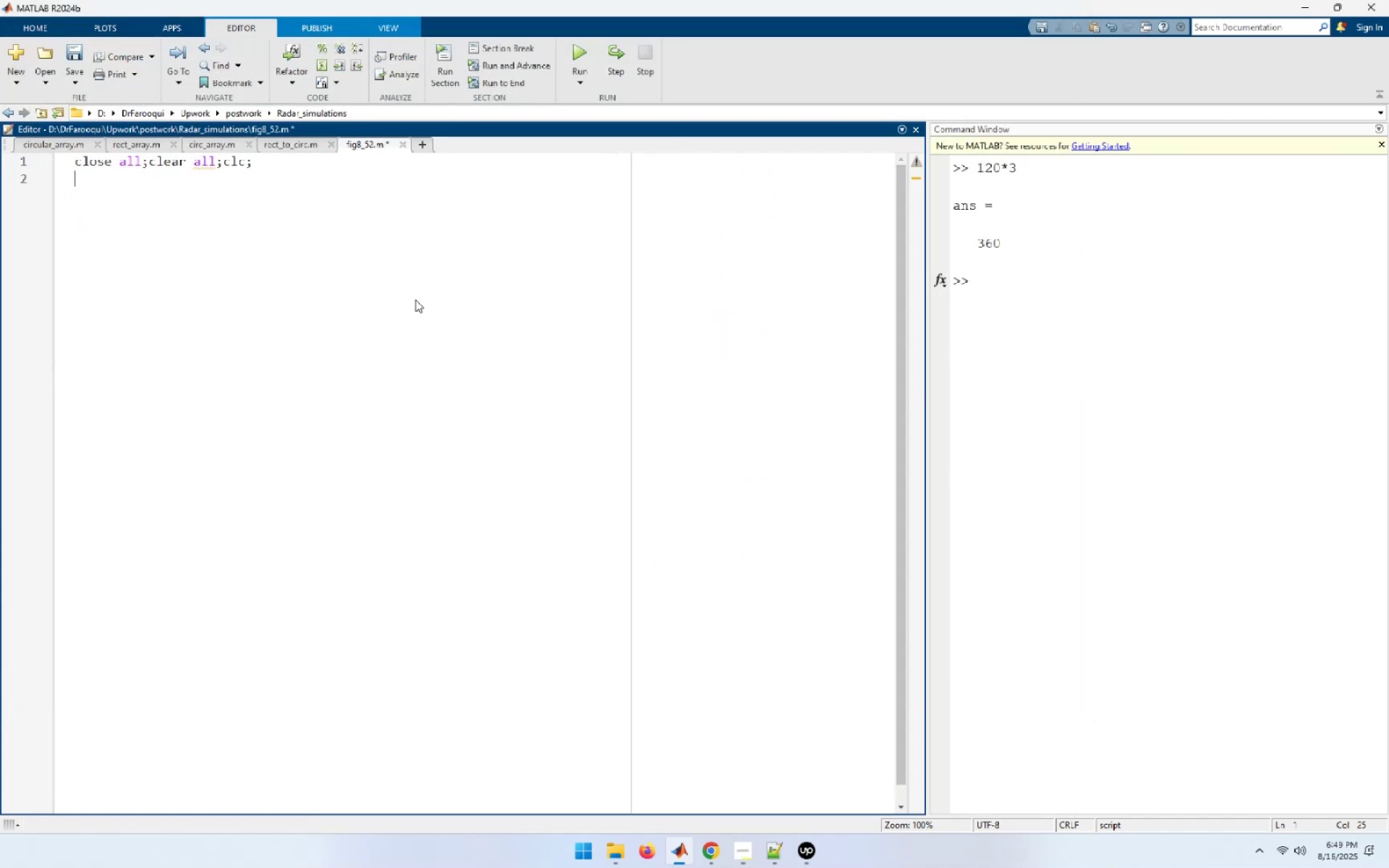 
key(D)
 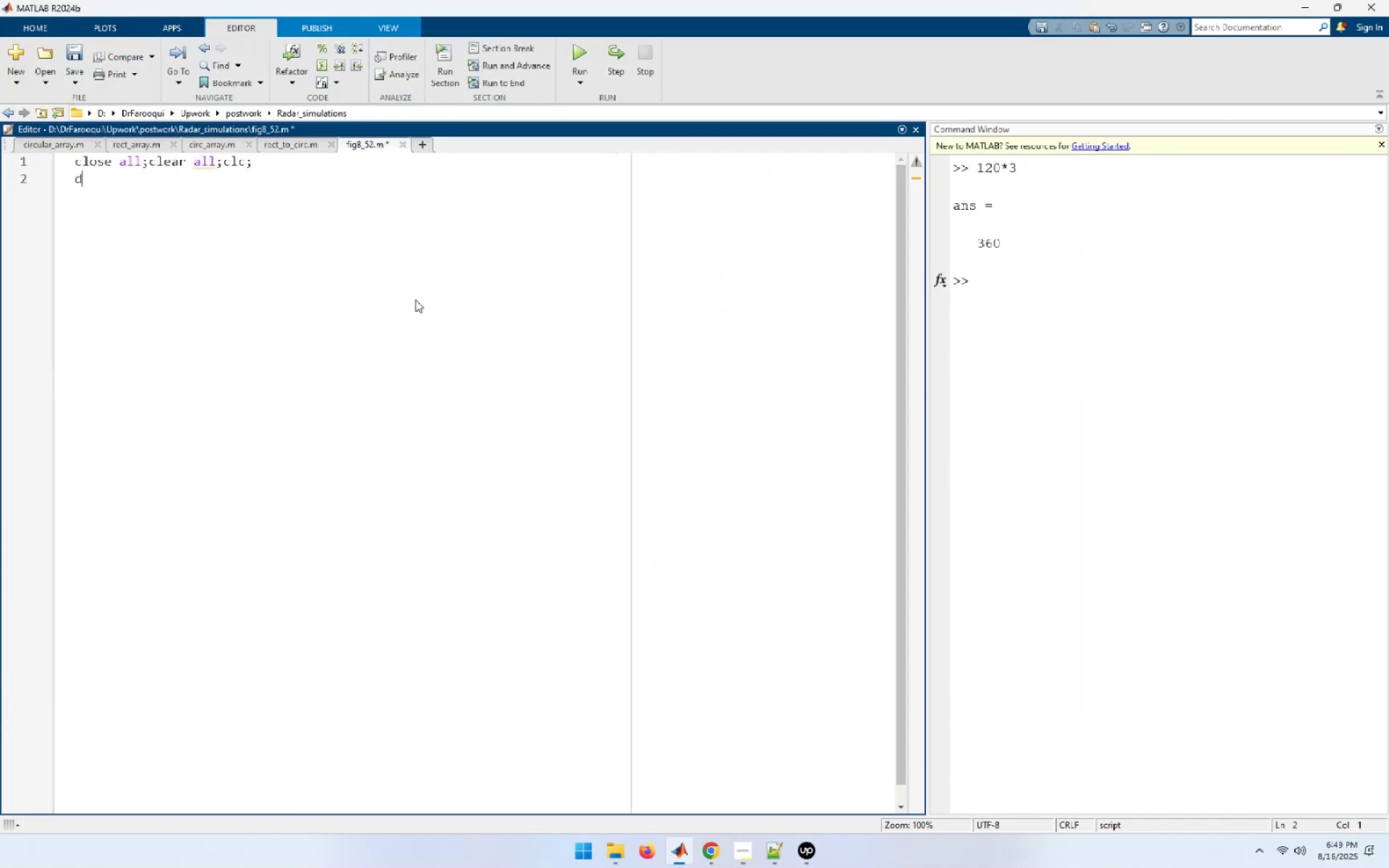 
key(Space)
 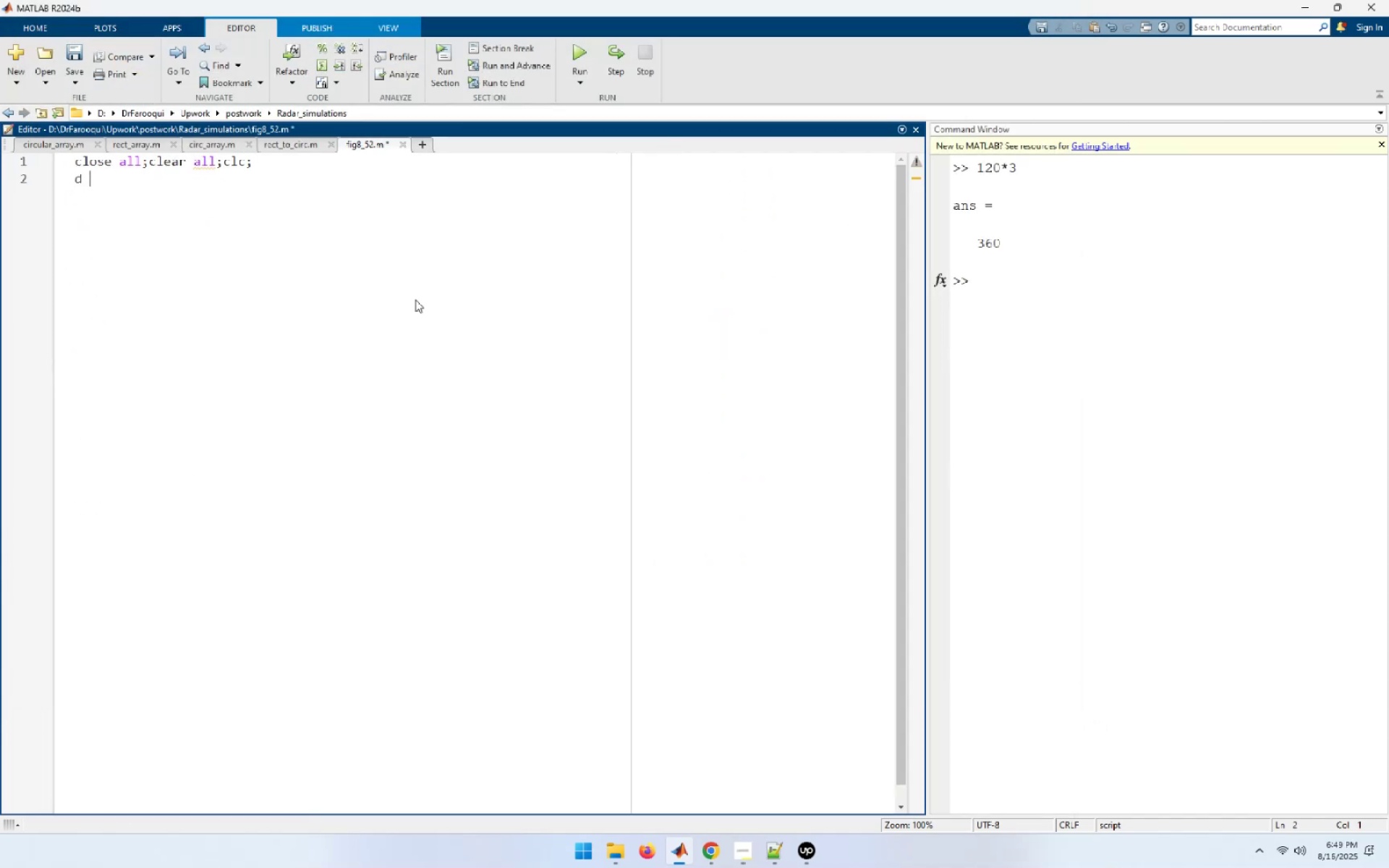 
key(Equal)
 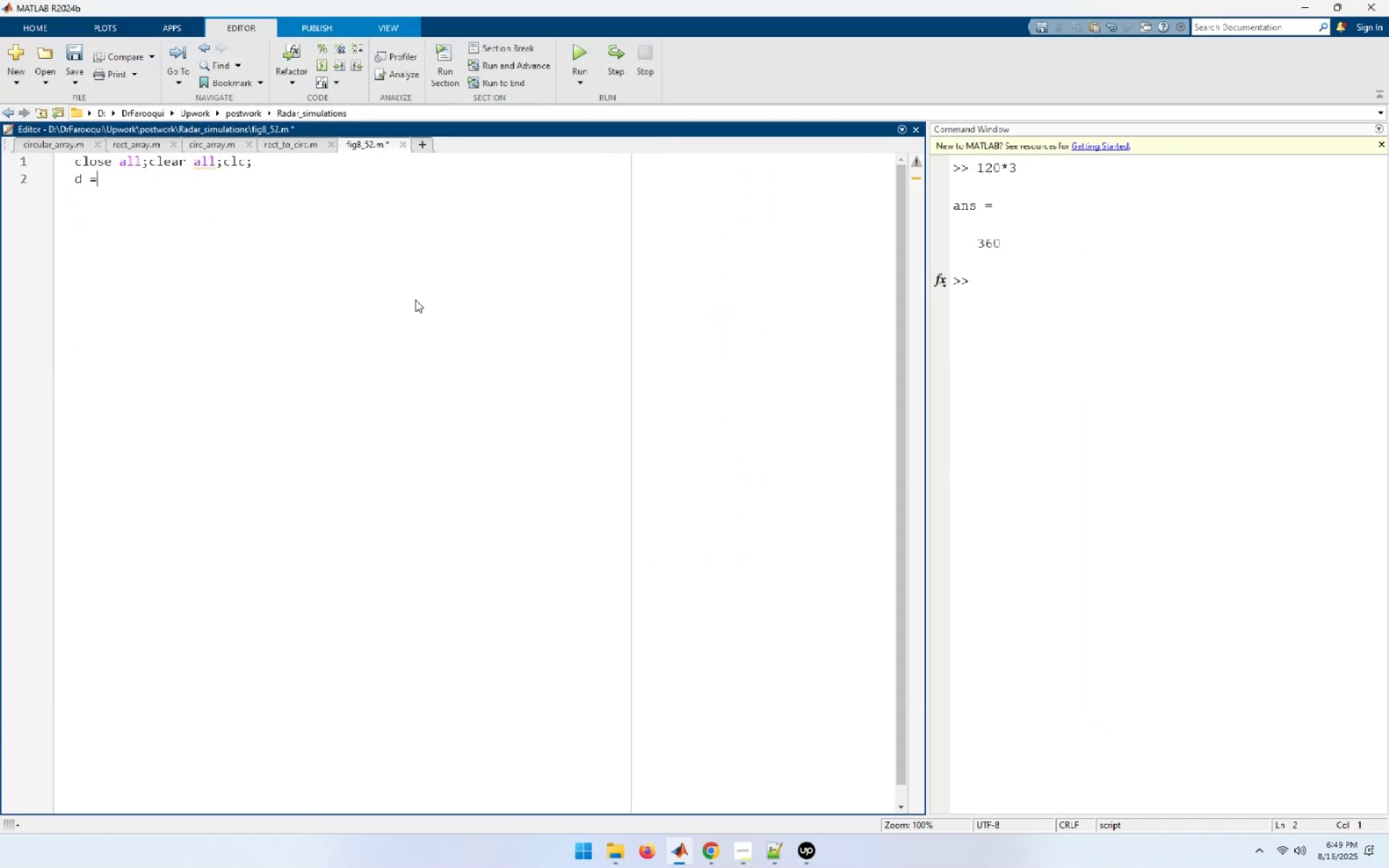 
key(Space)
 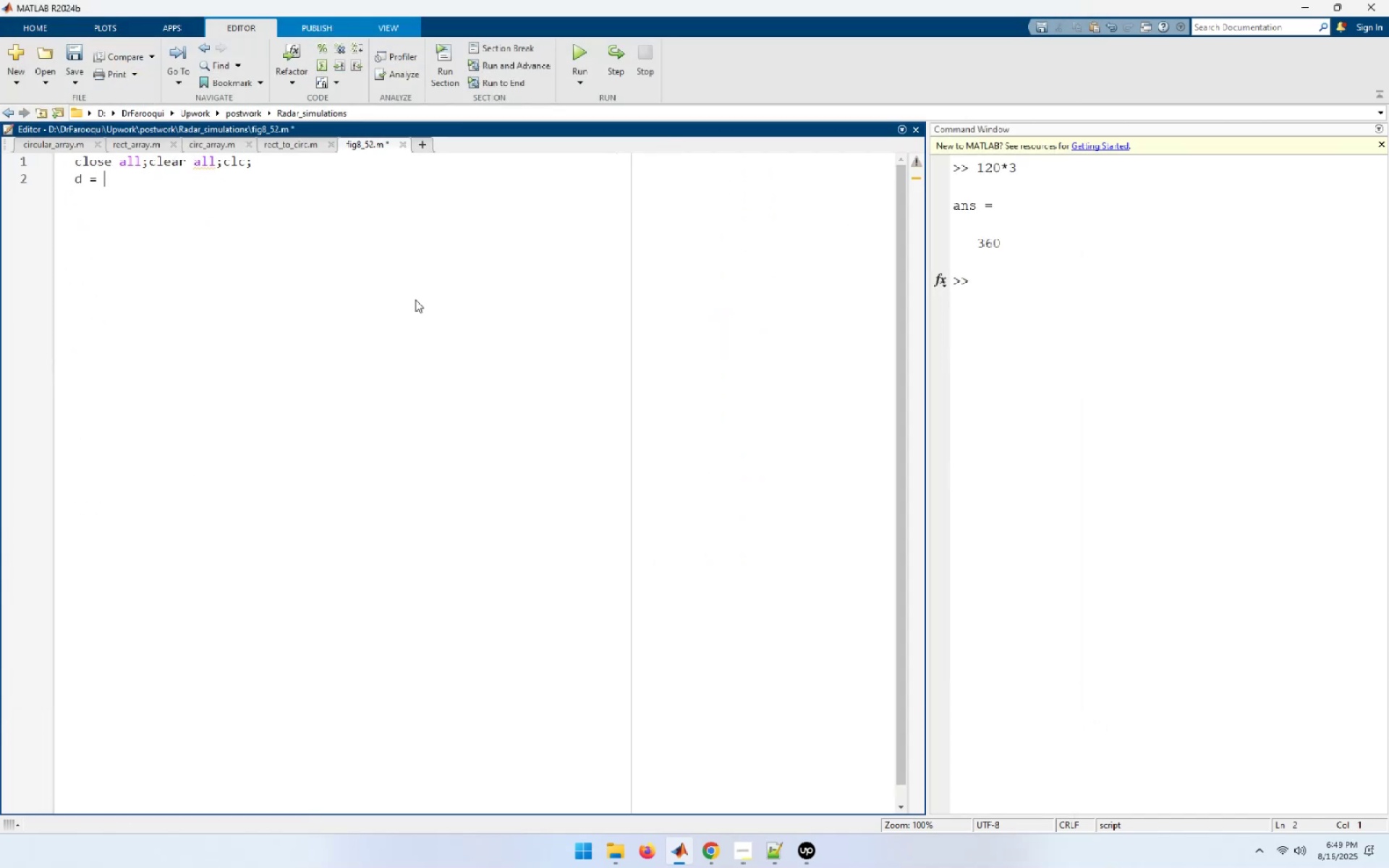 
key(0)
 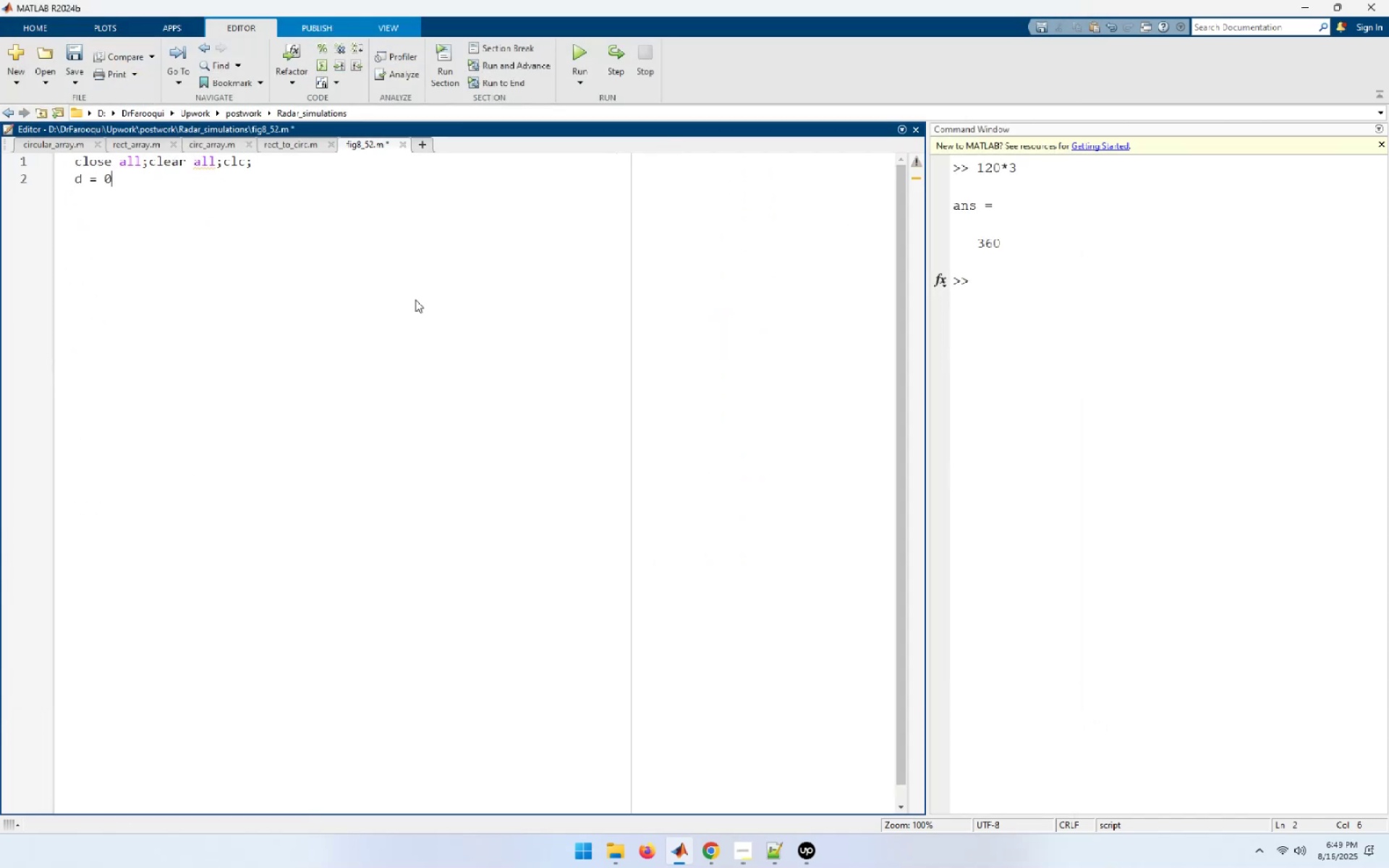 
key(Period)
 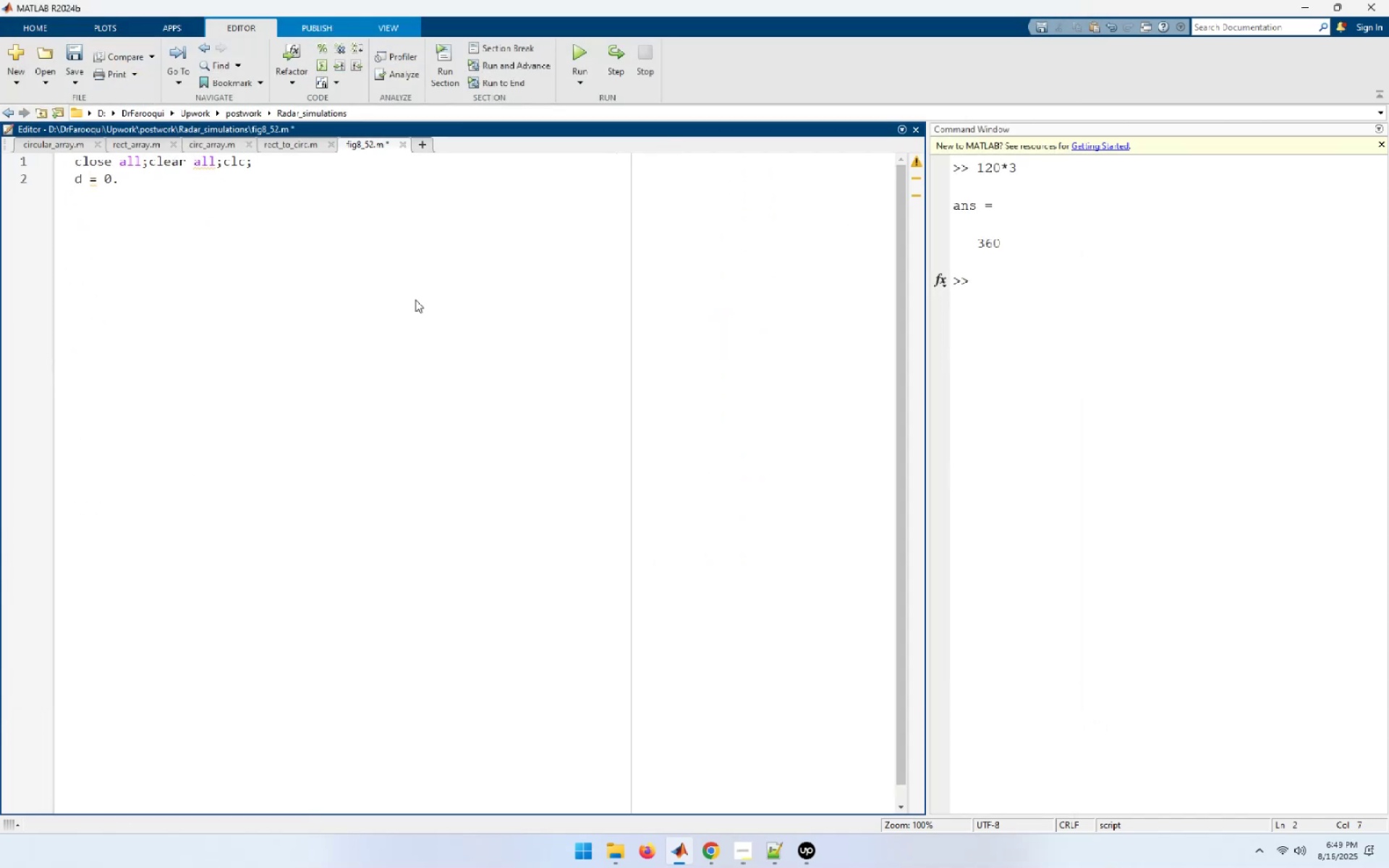 
key(6)
 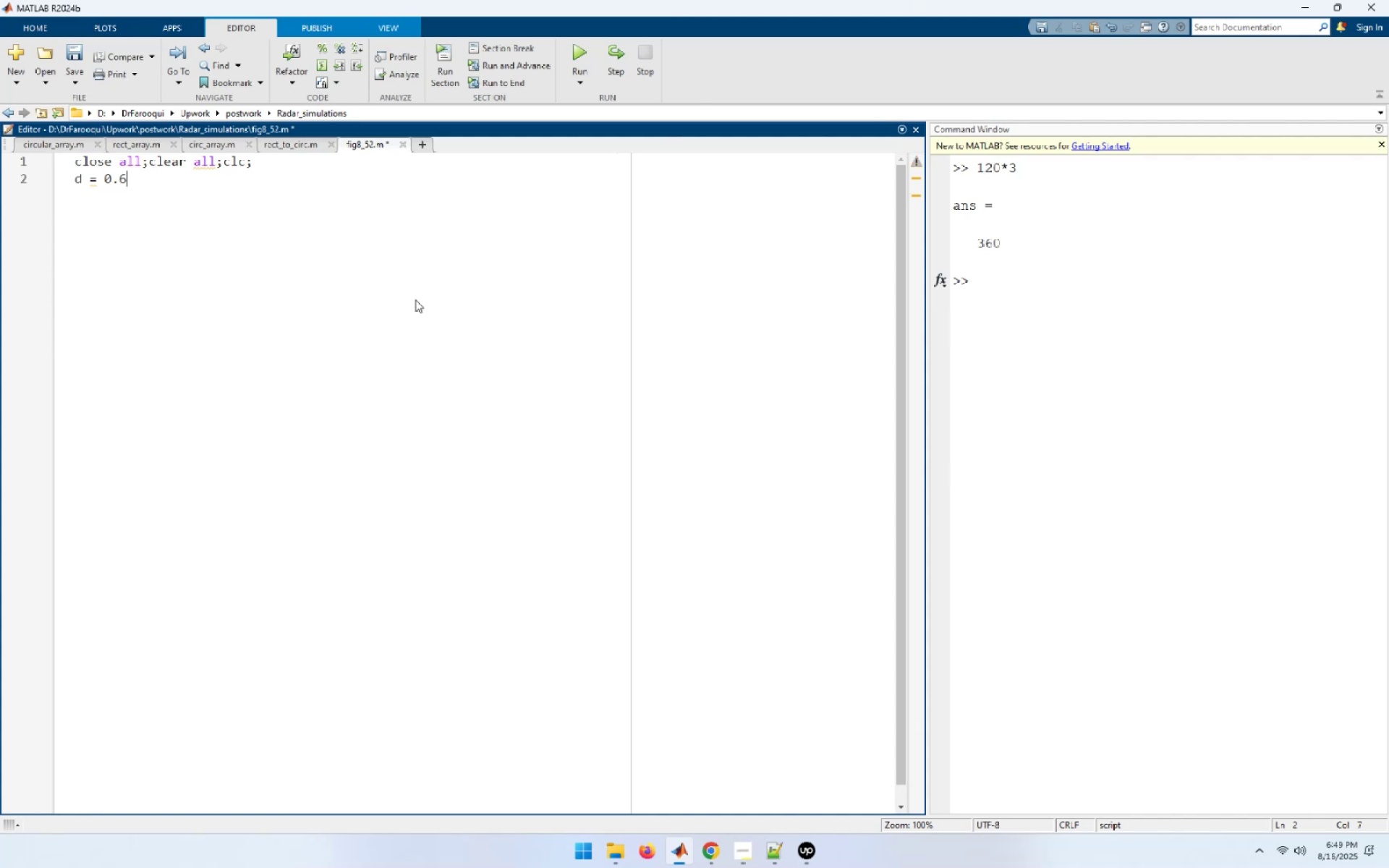 
key(Semicolon)
 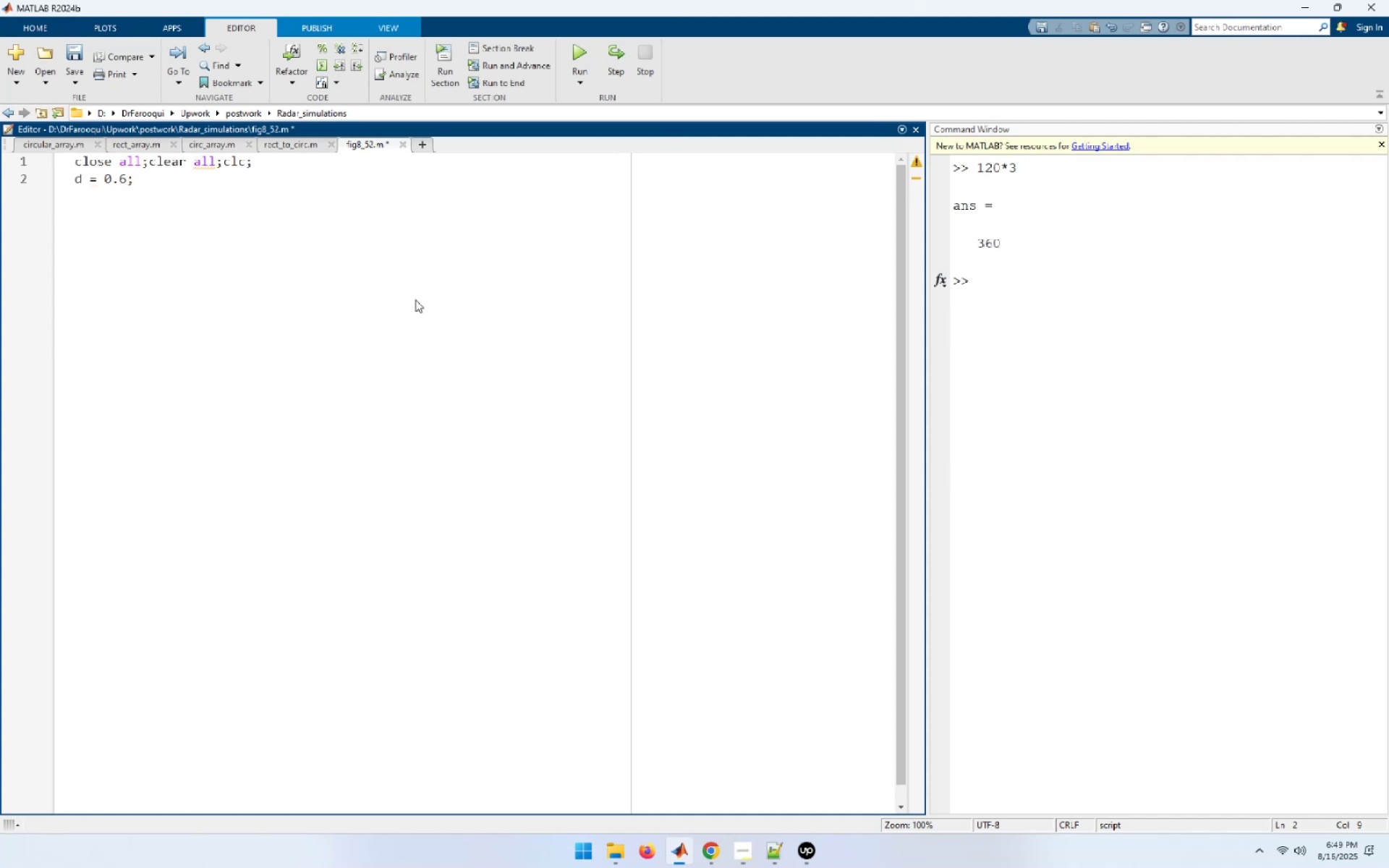 
key(Enter)
 